 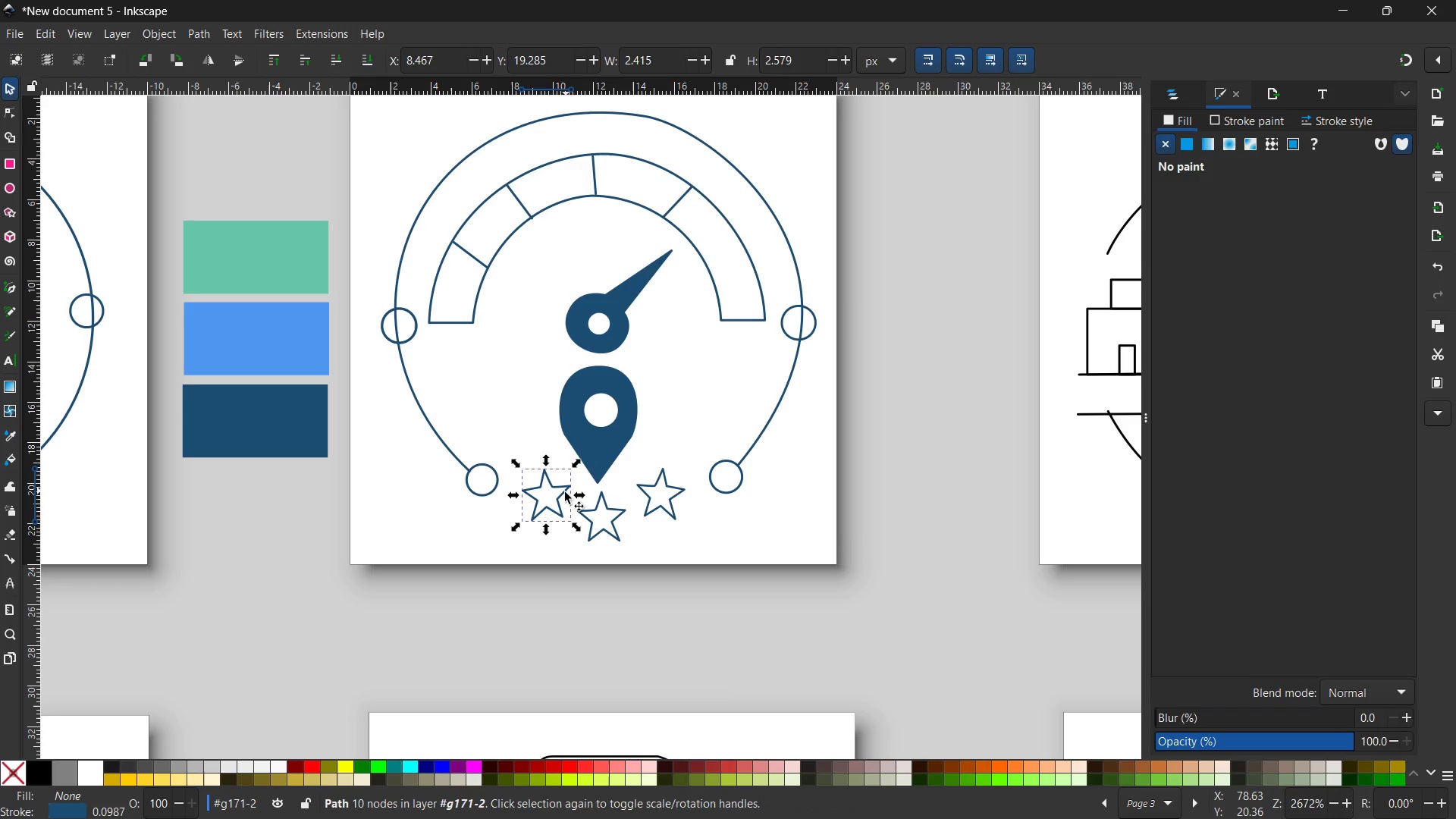 
hold_key(key=ShiftLeft, duration=2.14)
left_click([648, 506])
 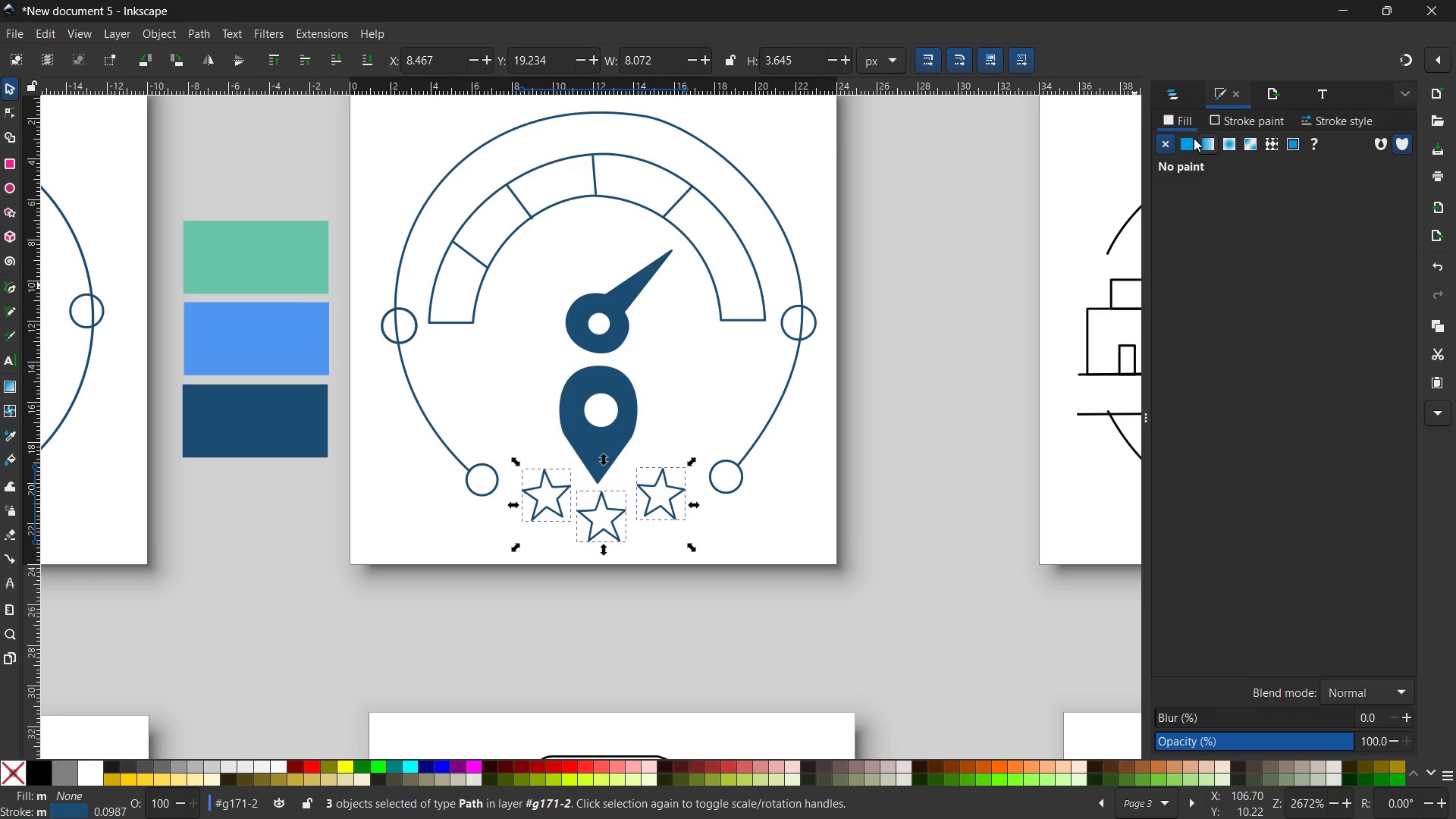 
left_click([1187, 142])
 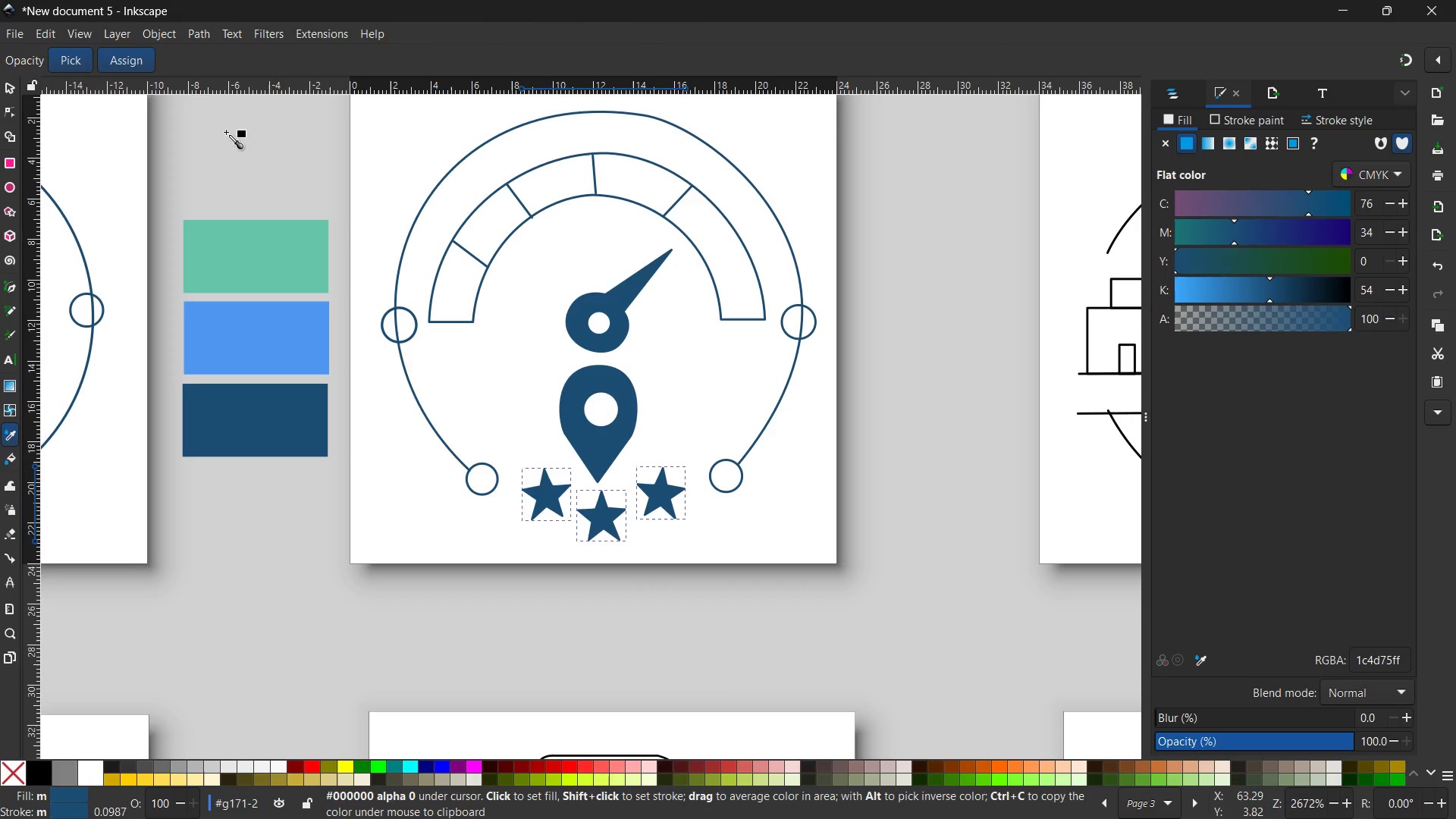 
left_click([271, 265])
 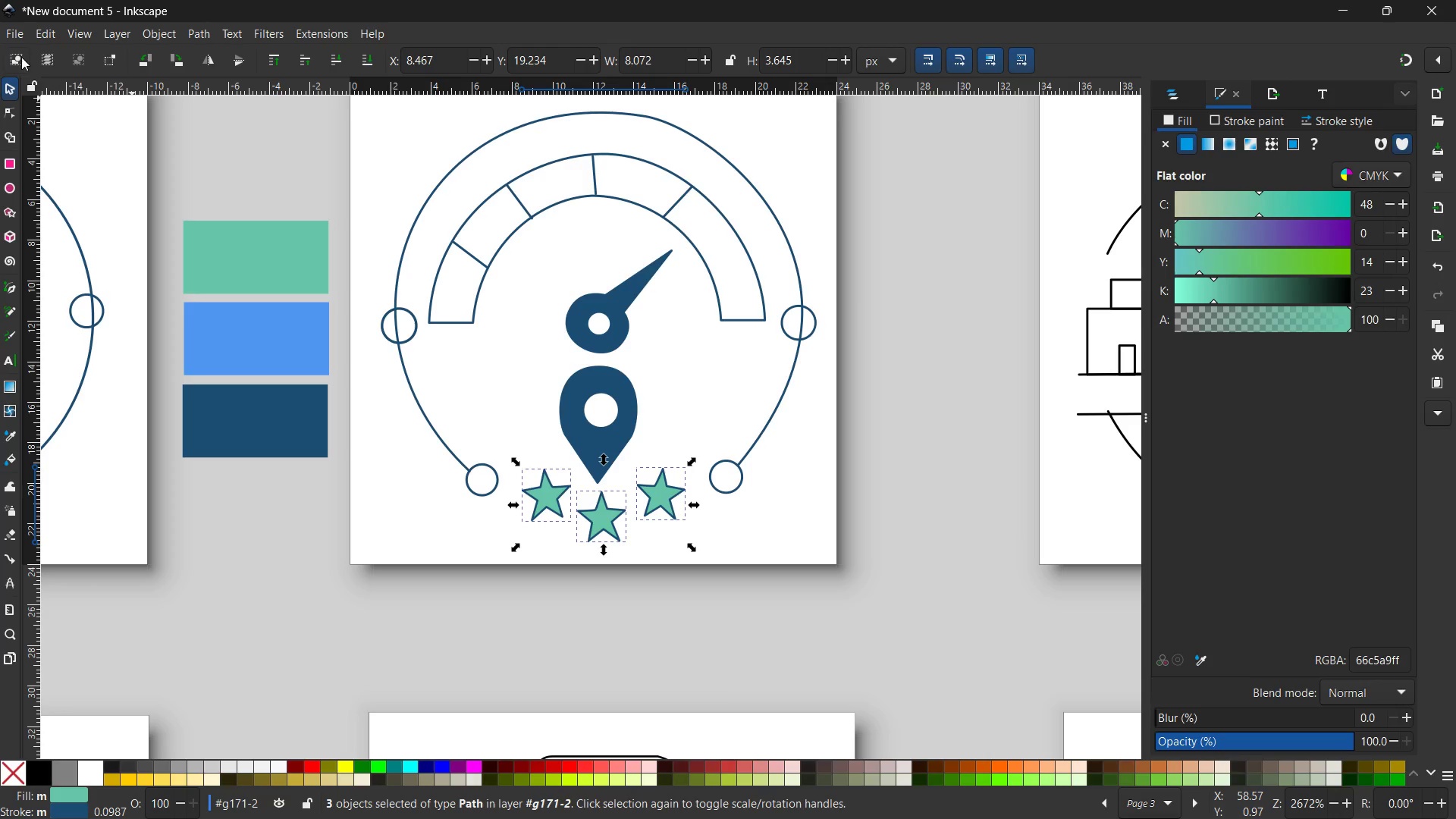 
left_click([9, 86])
 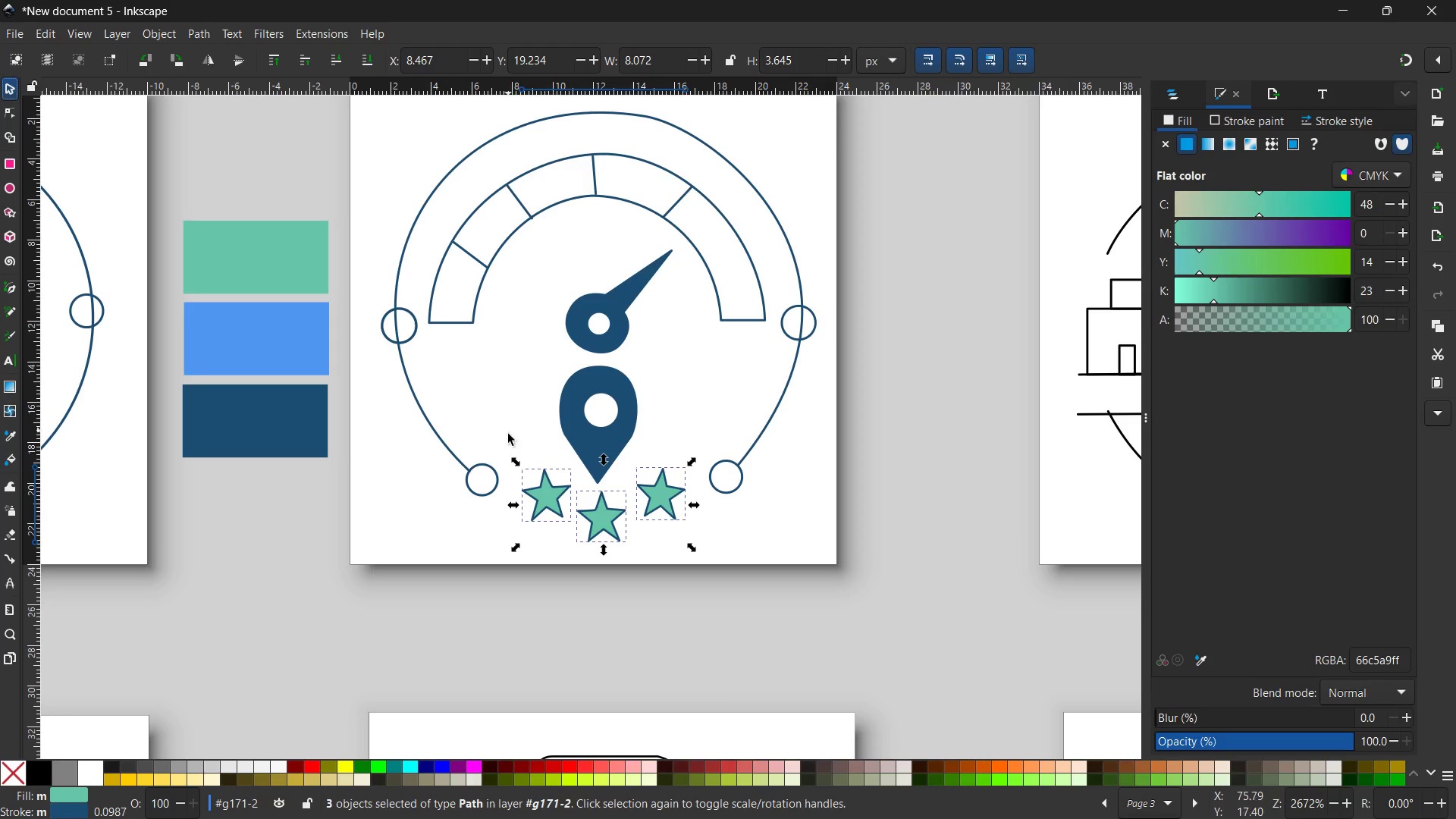 
left_click([499, 483])
 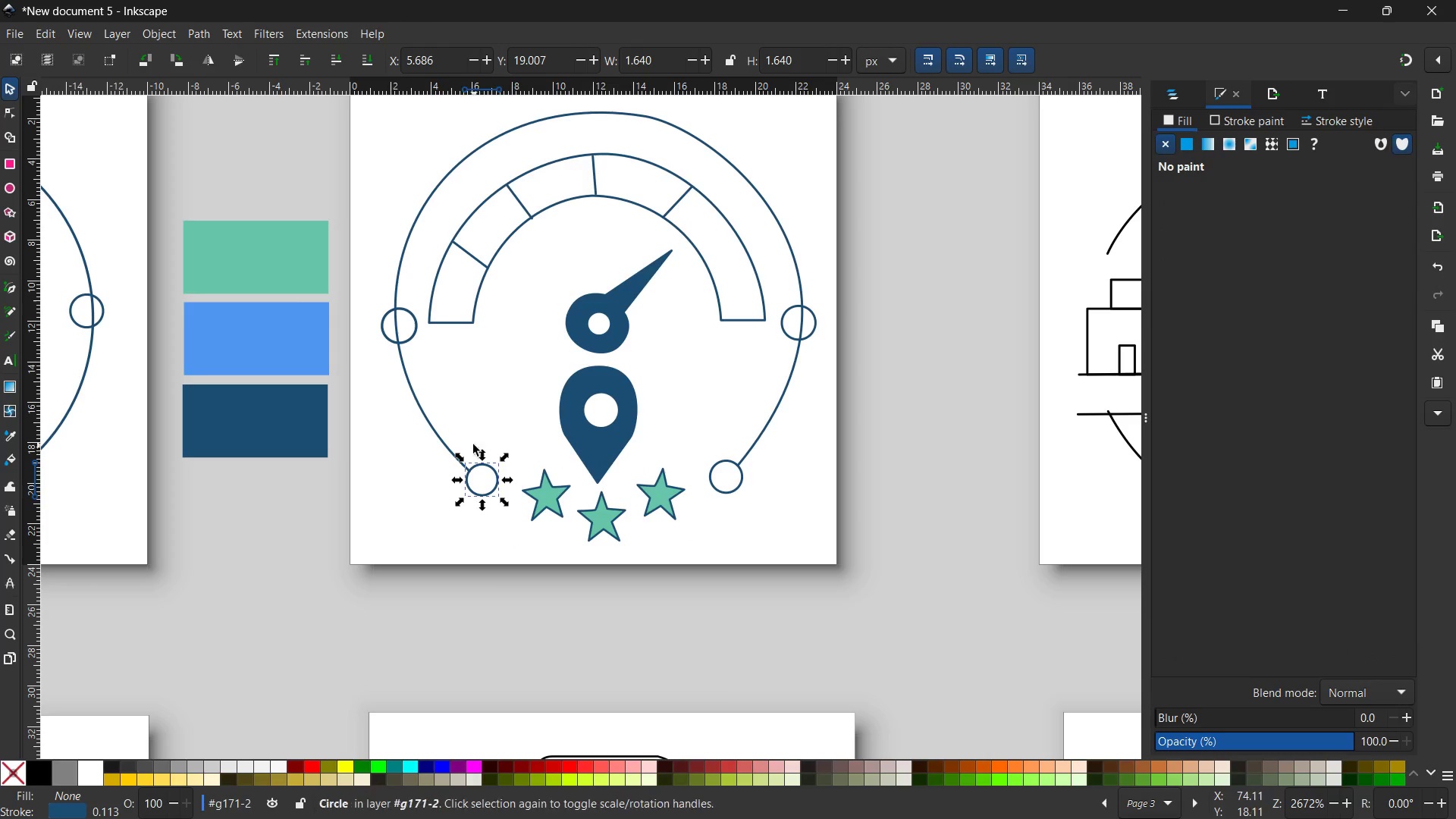 
hold_key(key=ShiftLeft, duration=4.86)
left_click([407, 340])
 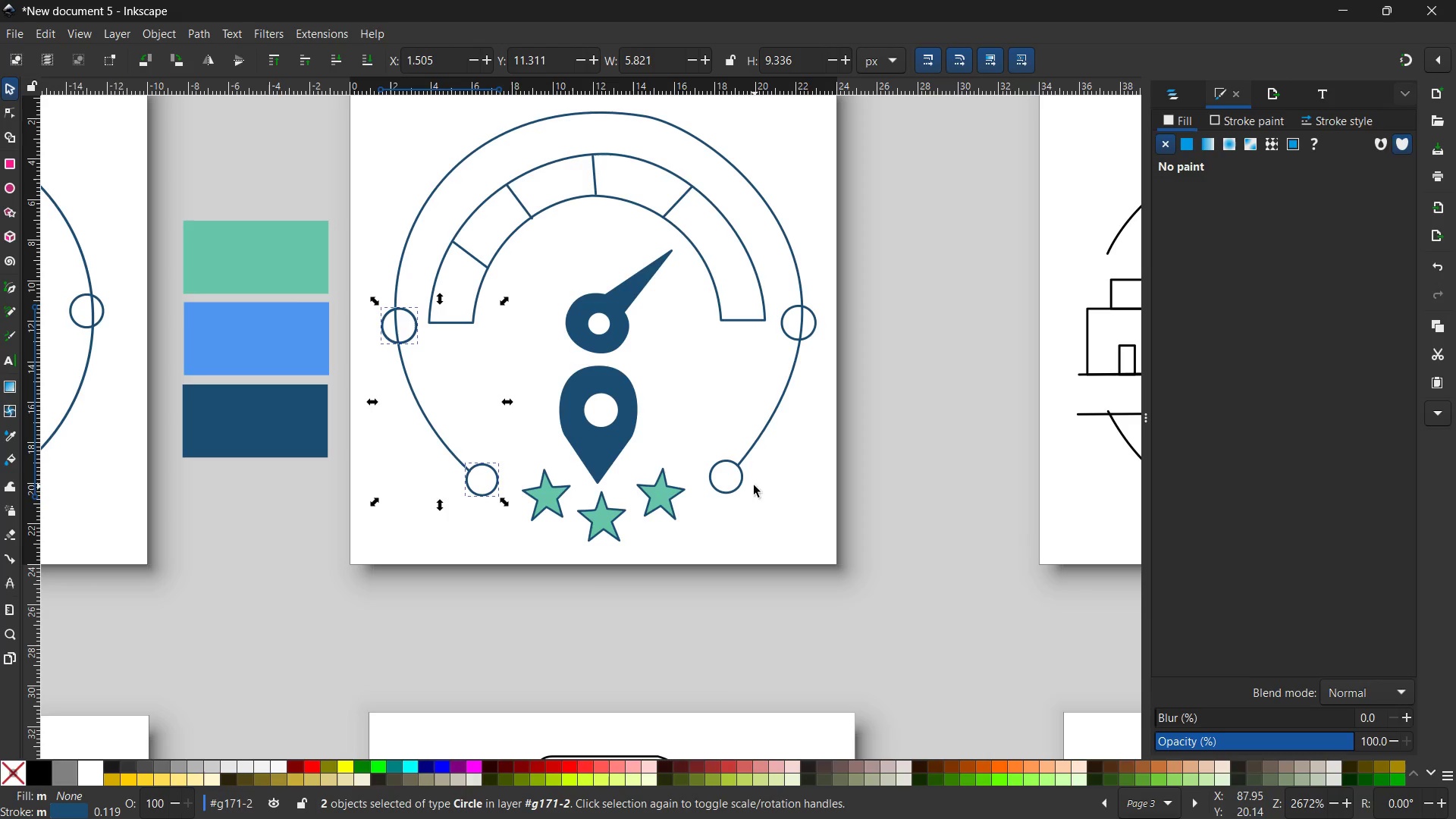 
left_click([736, 481])
 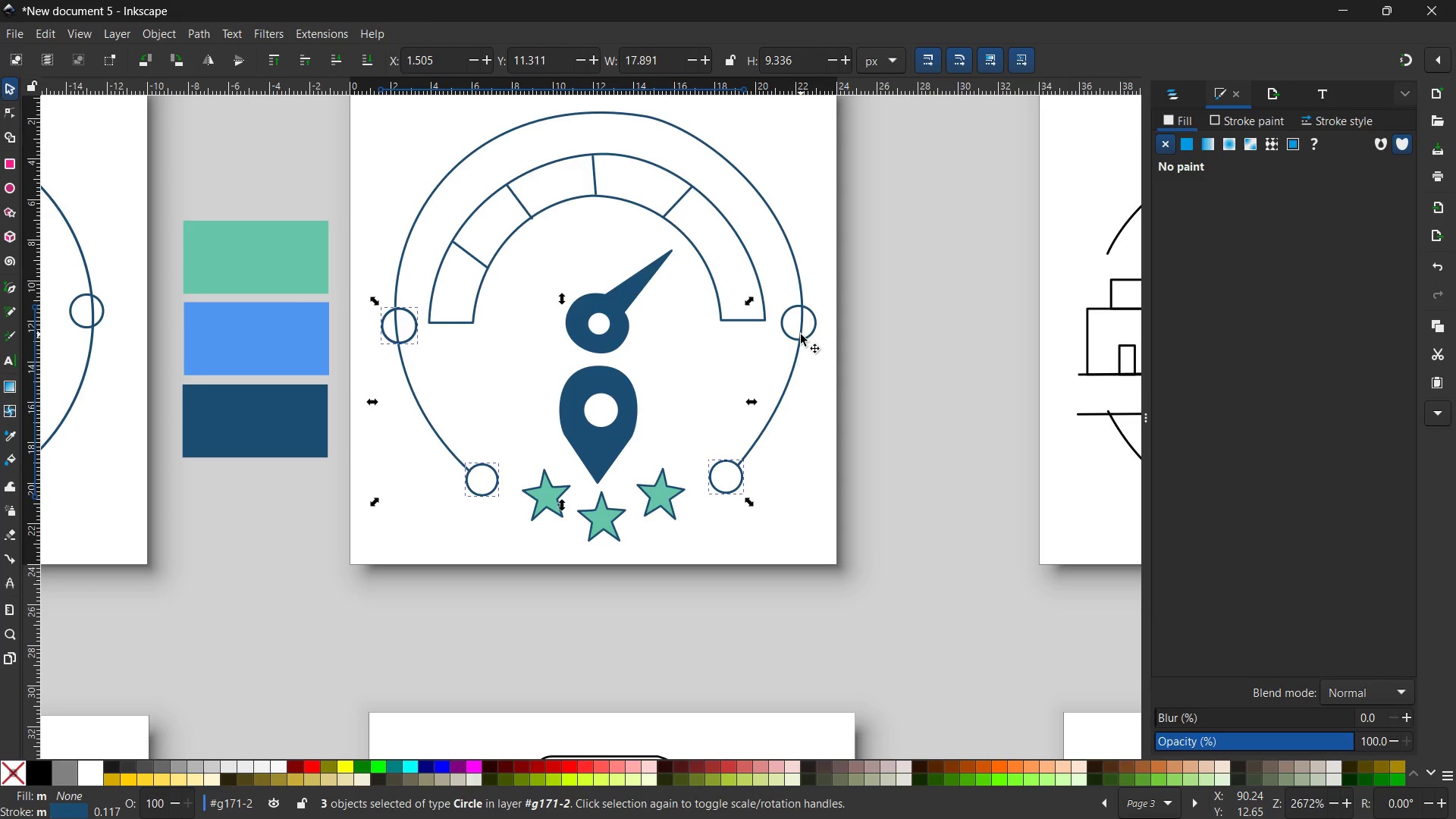 
left_click([812, 337])
 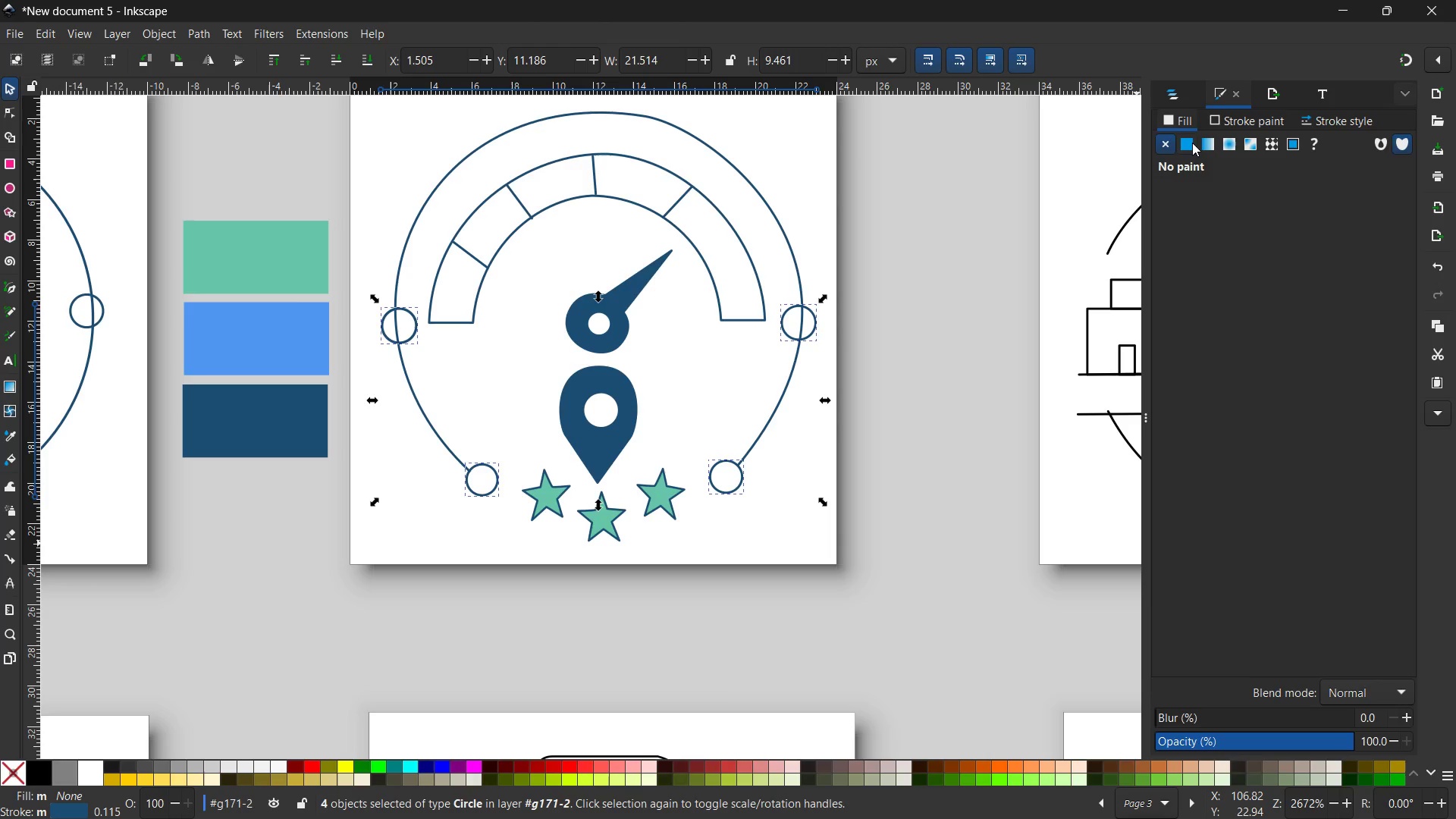 
left_click([1191, 140])
 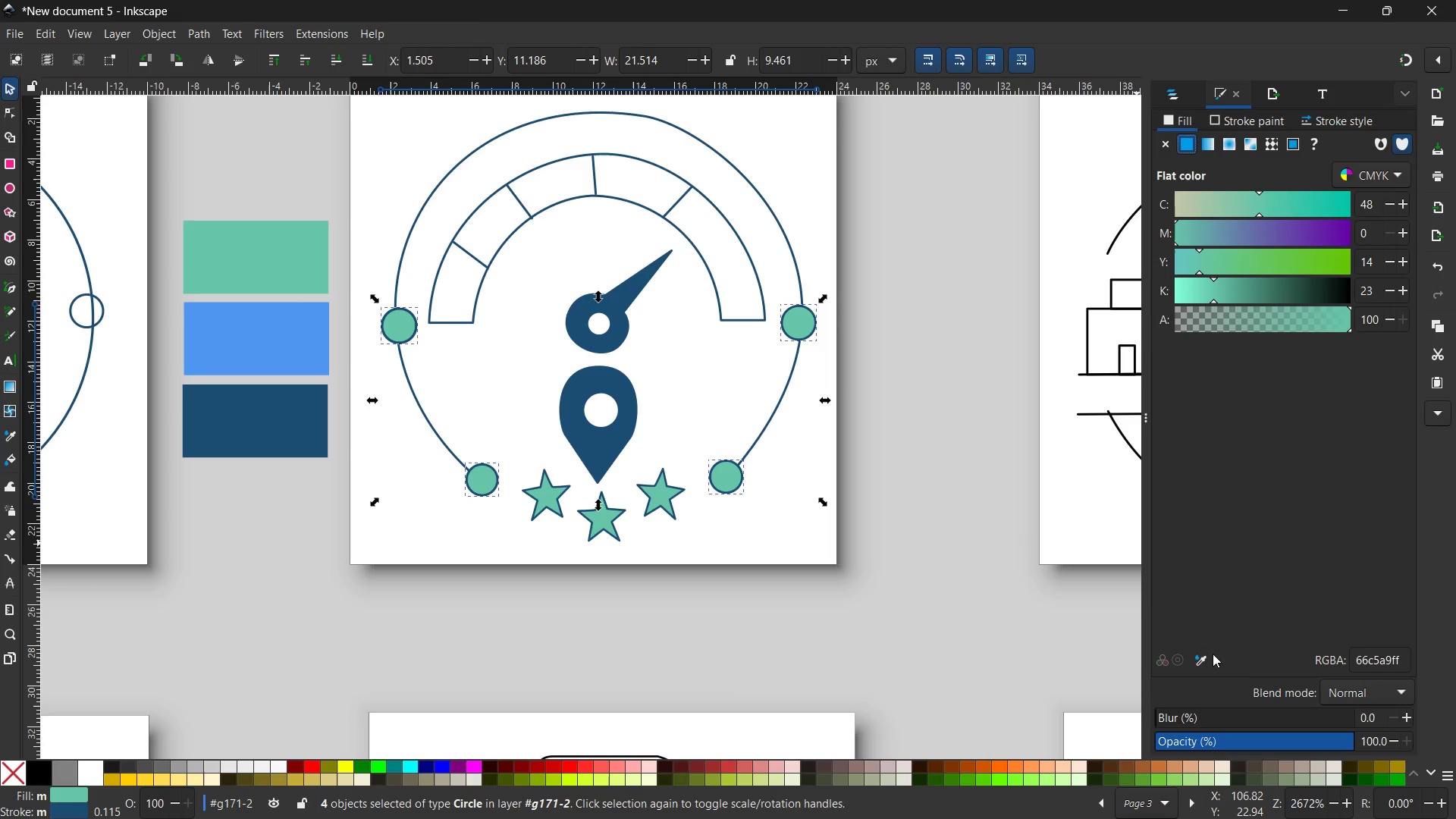 
left_click([1201, 659])
 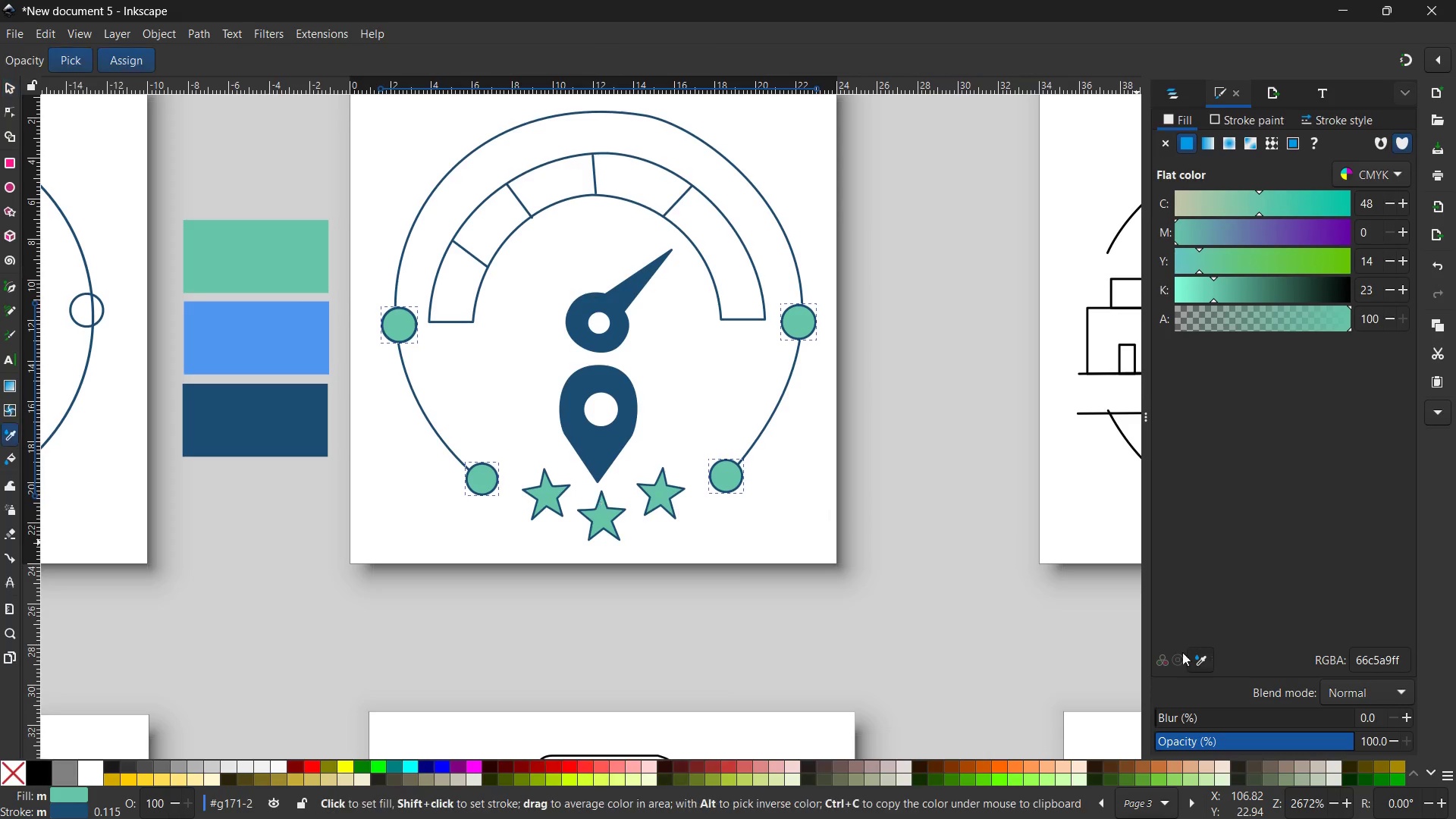 
mouse_move([1163, 642])
 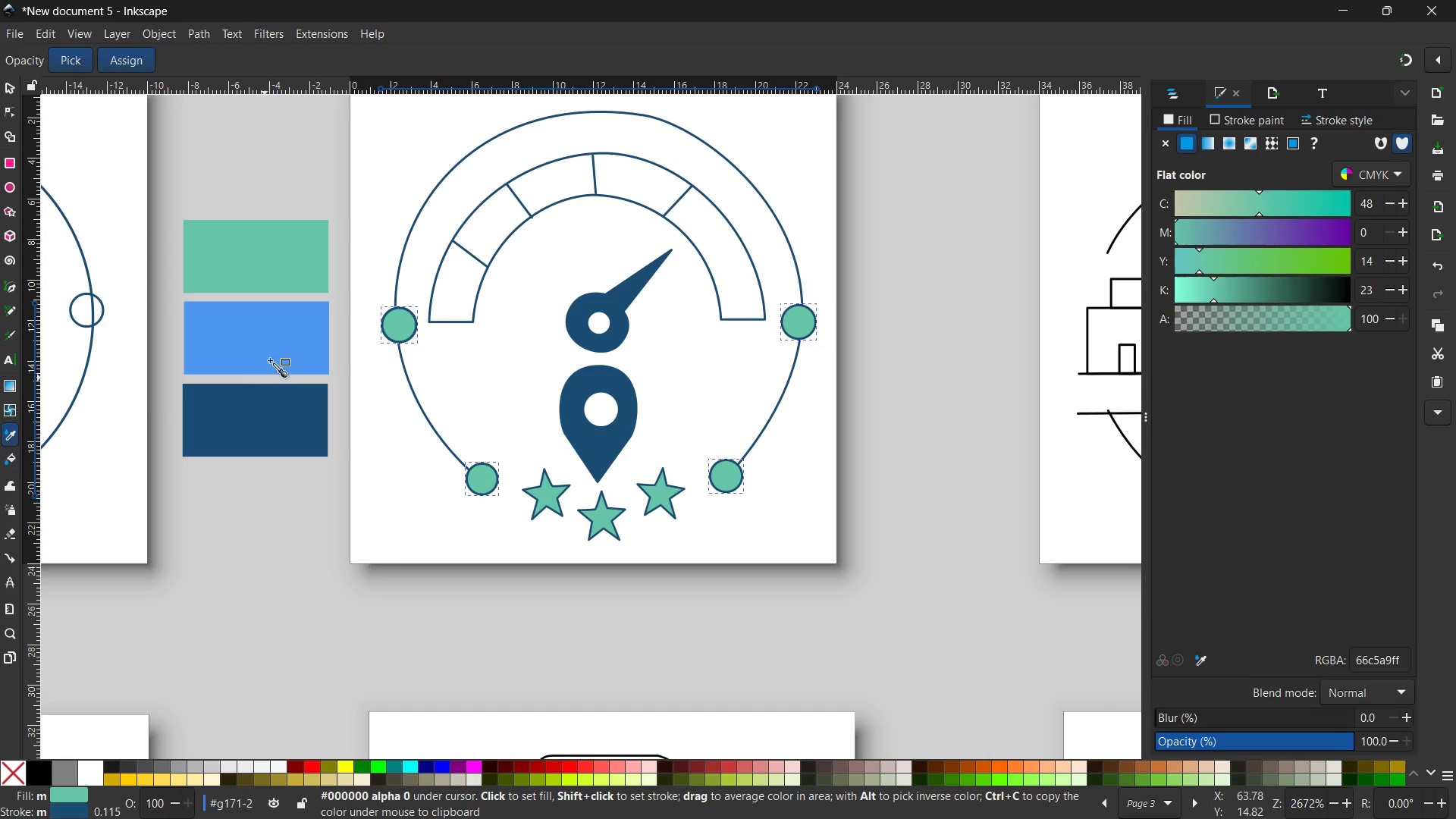 
left_click([268, 338])
 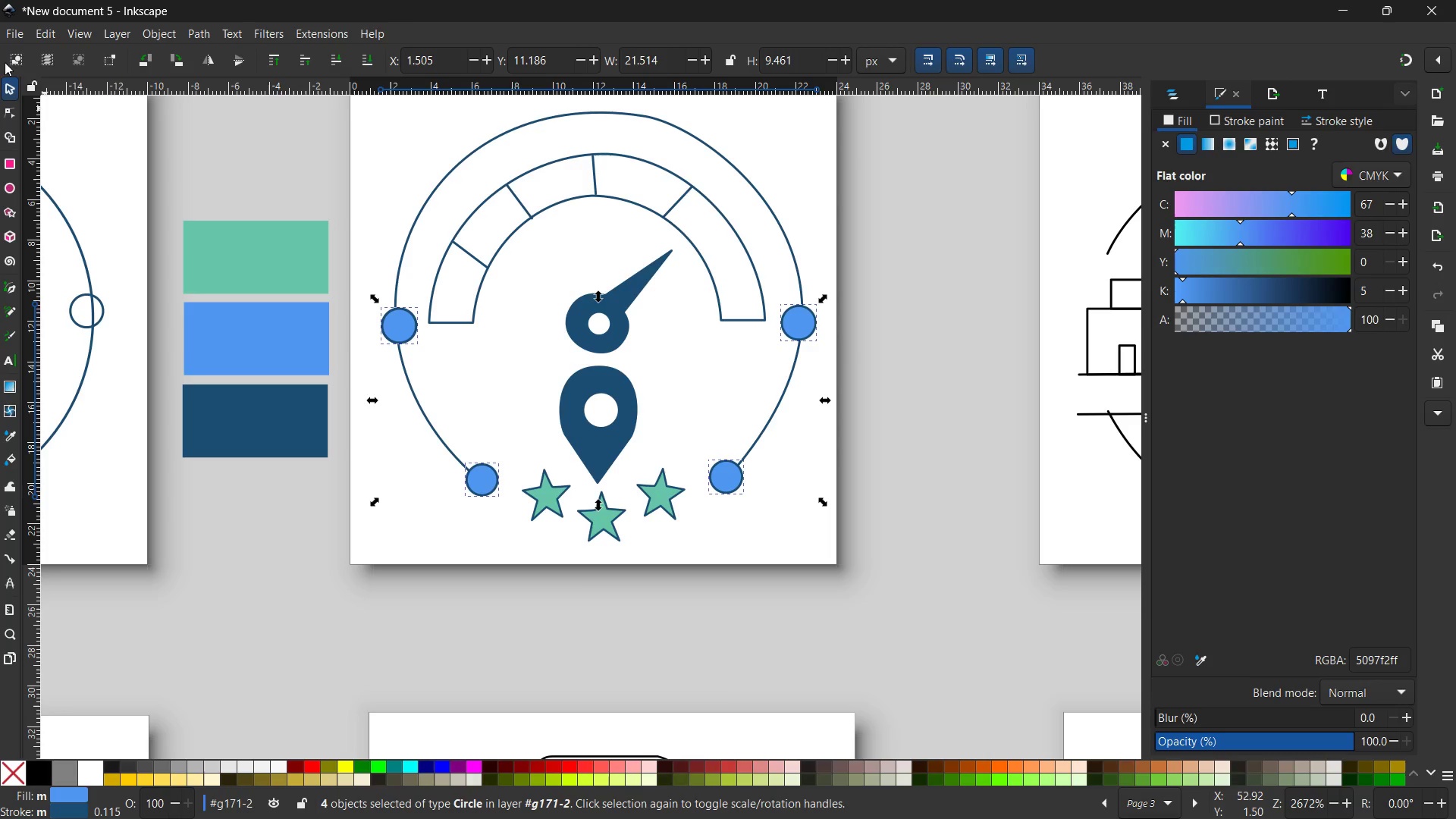 
left_click([6, 89])
 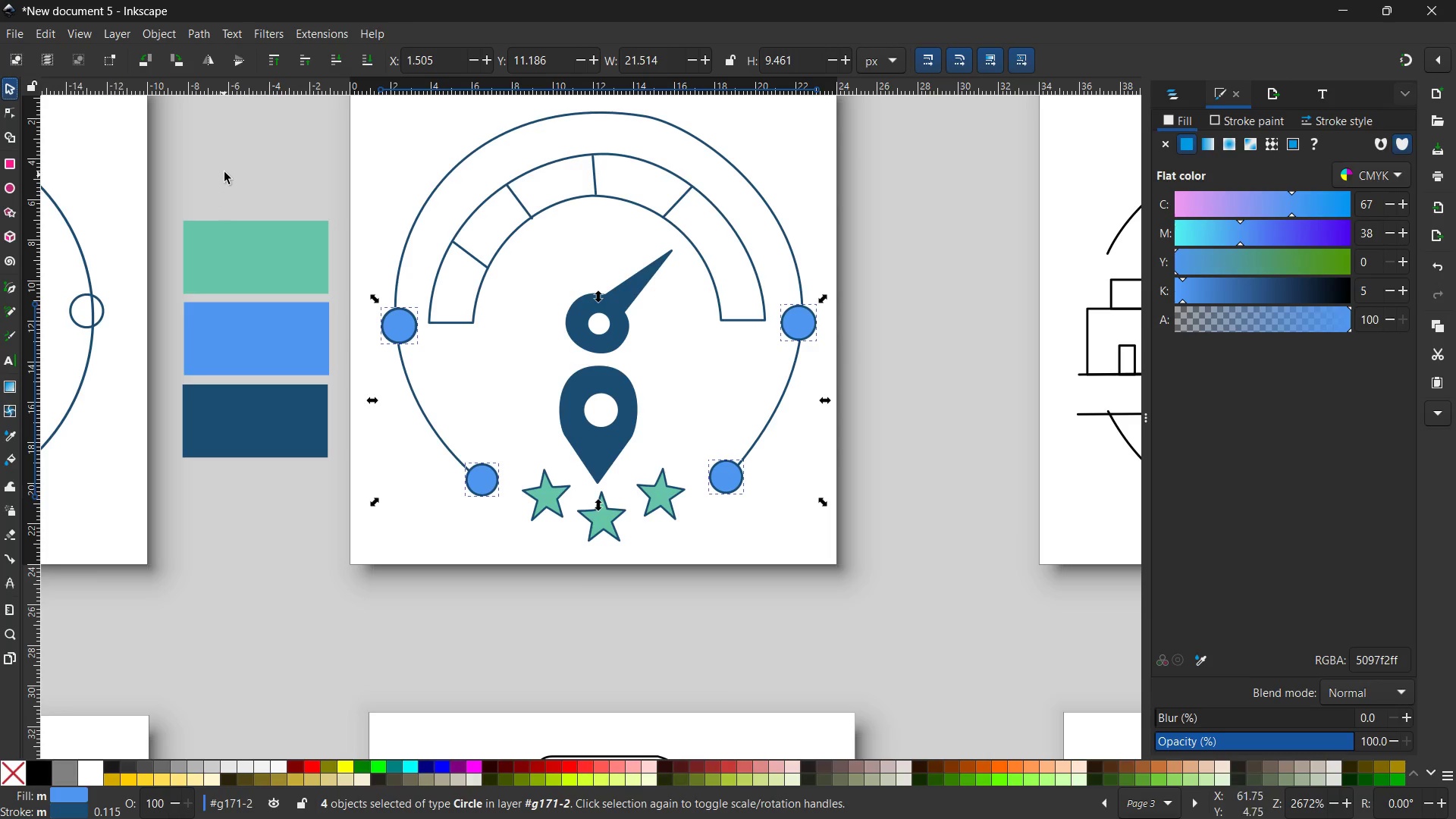 
left_click([224, 171])
 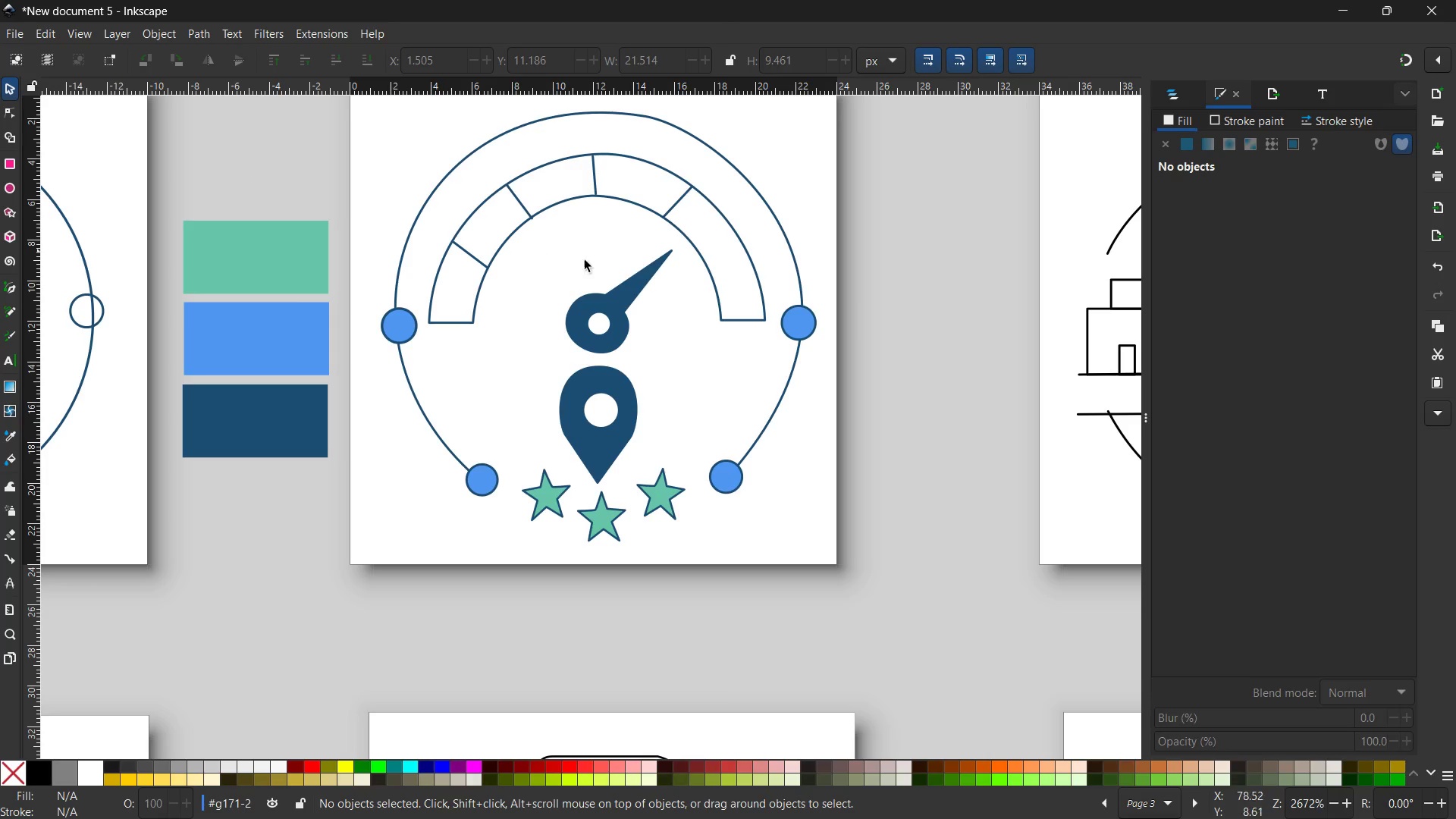 
left_click([302, 262])
 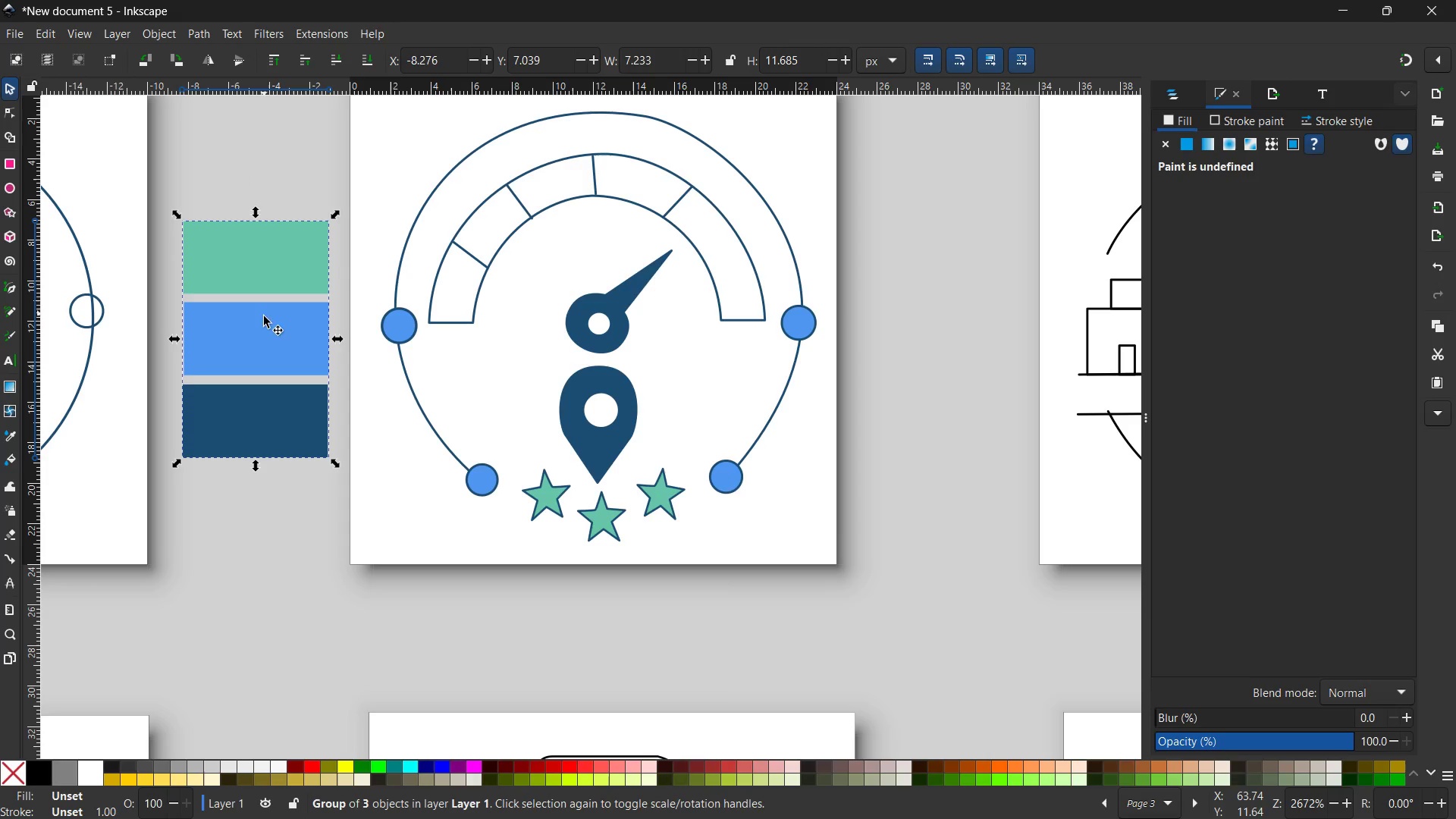 
left_click_drag(start_coordinate=[264, 331], to_coordinate=[956, 333])
 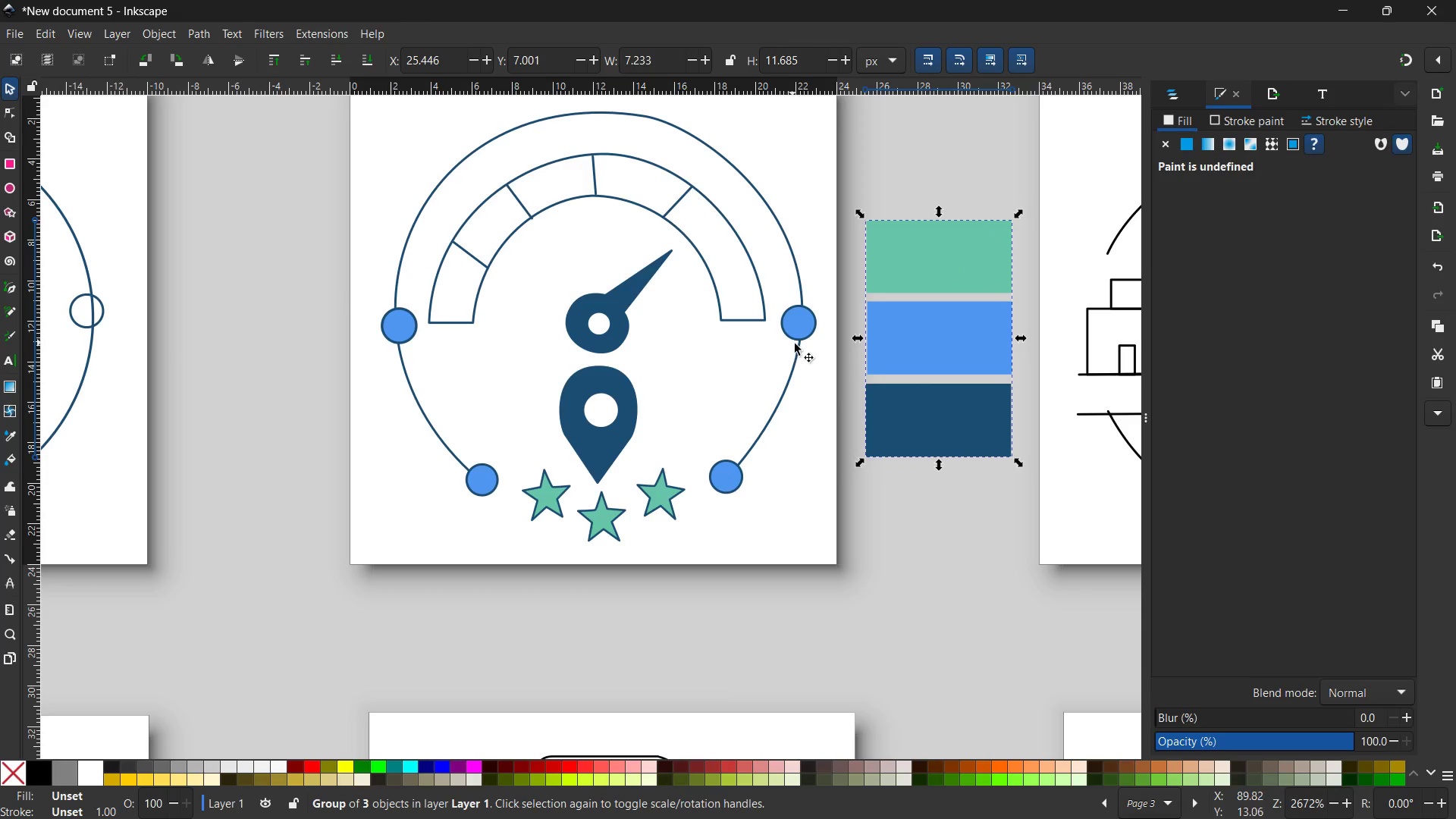 
hold_key(key=Space, duration=1.39)
 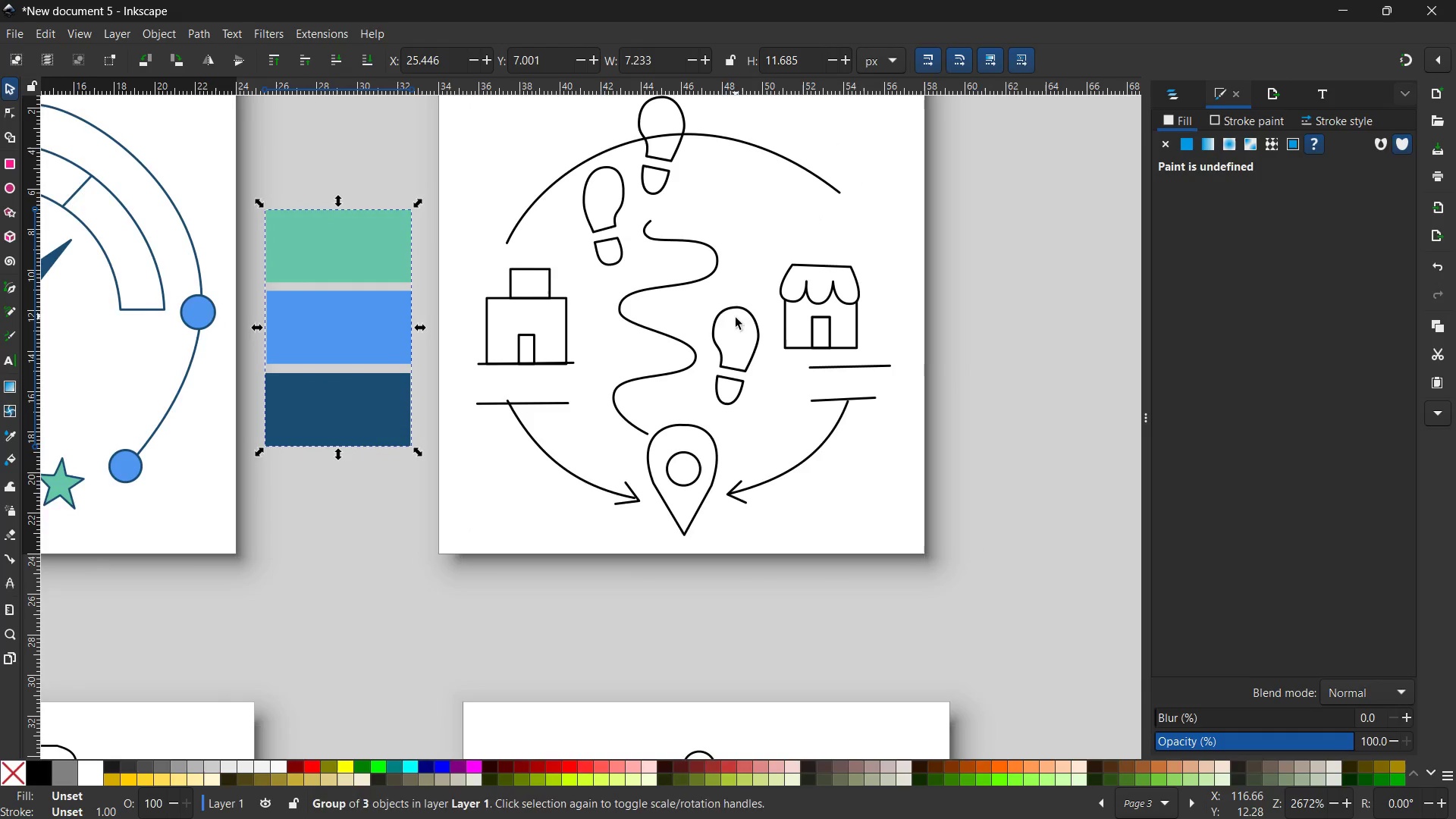 
left_click_drag(start_coordinate=[820, 348], to_coordinate=[224, 342])
 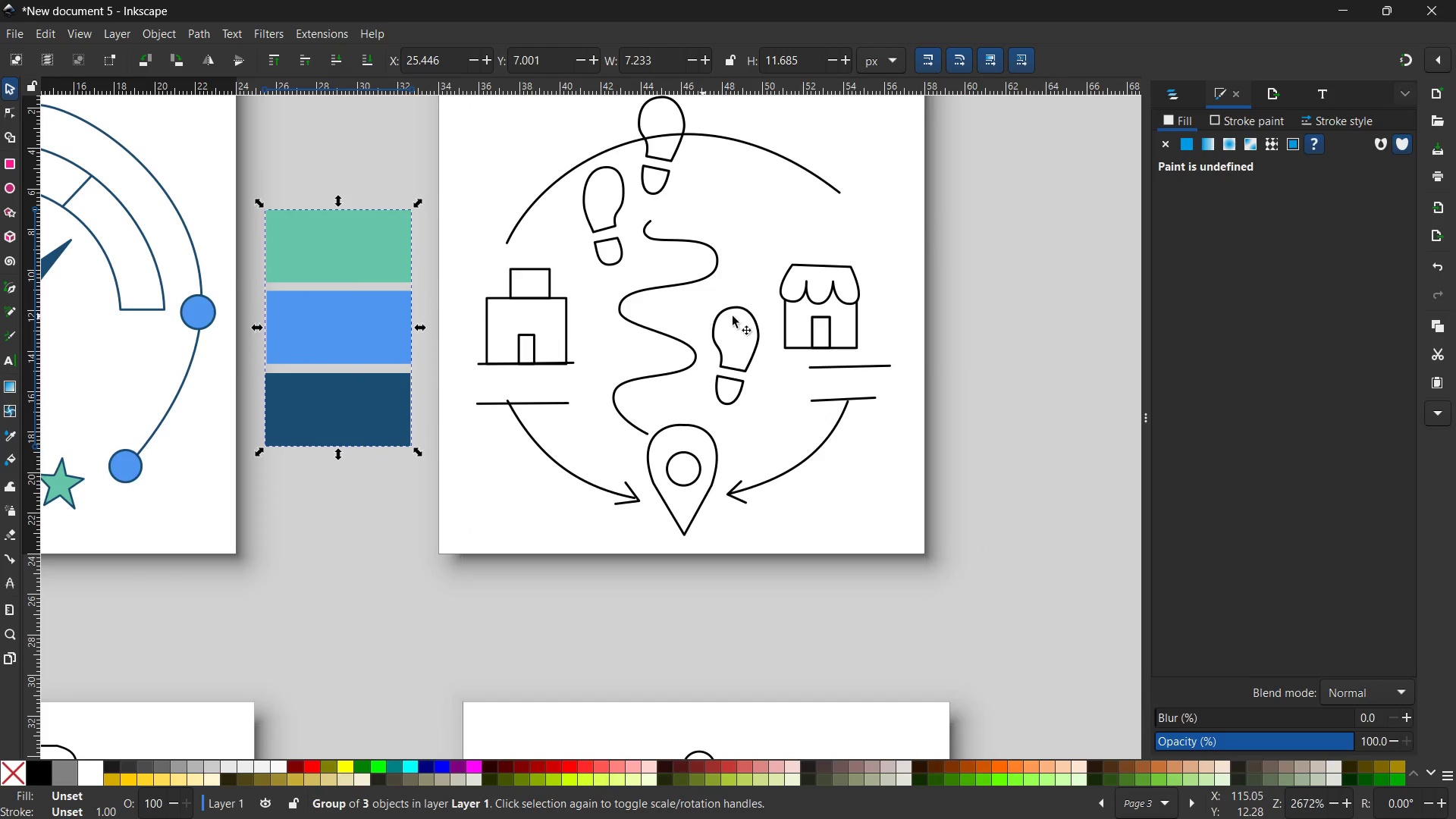 
hold_key(key=Space, duration=0.8)
 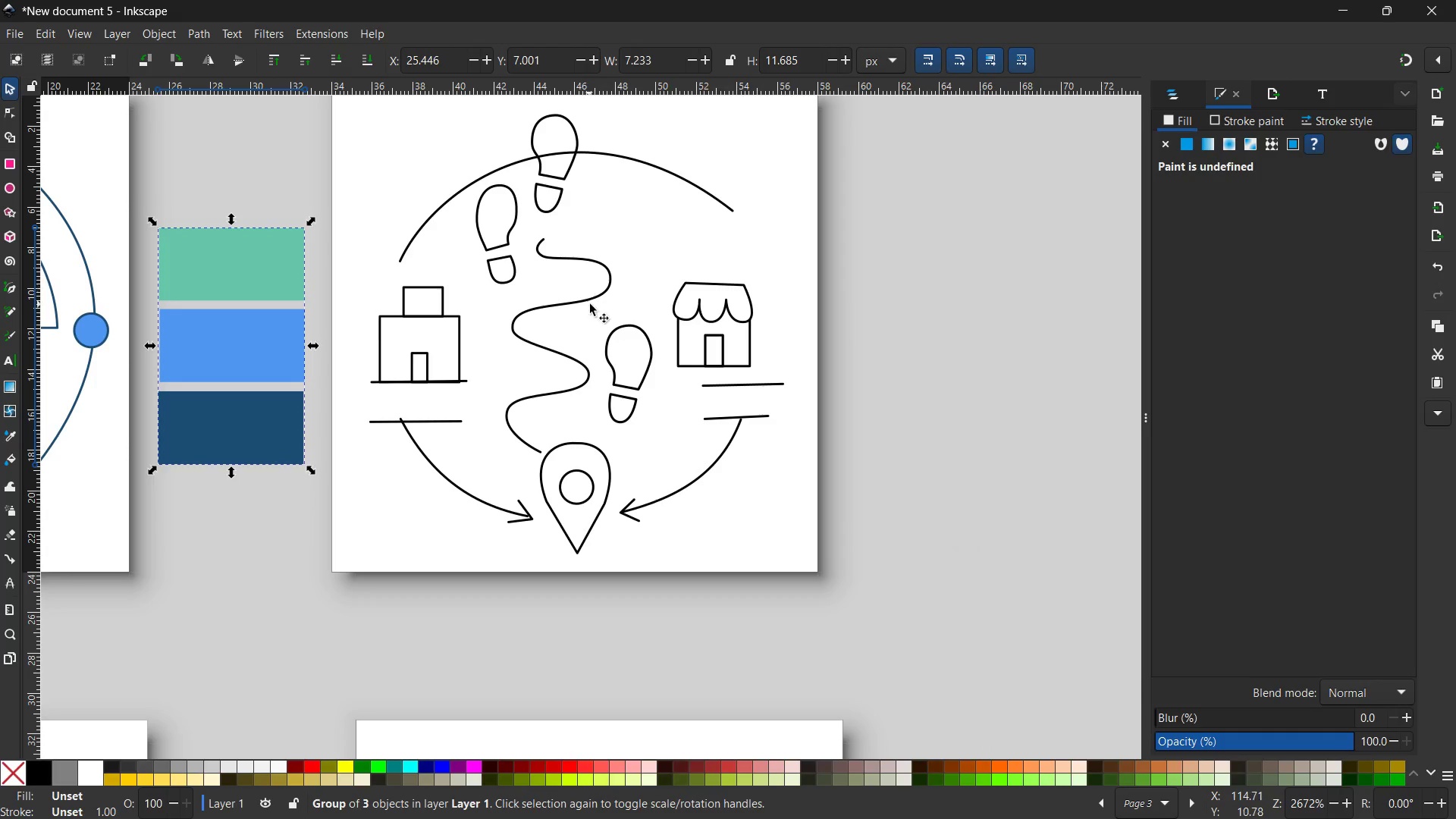 
left_click_drag(start_coordinate=[733, 318], to_coordinate=[629, 337])
 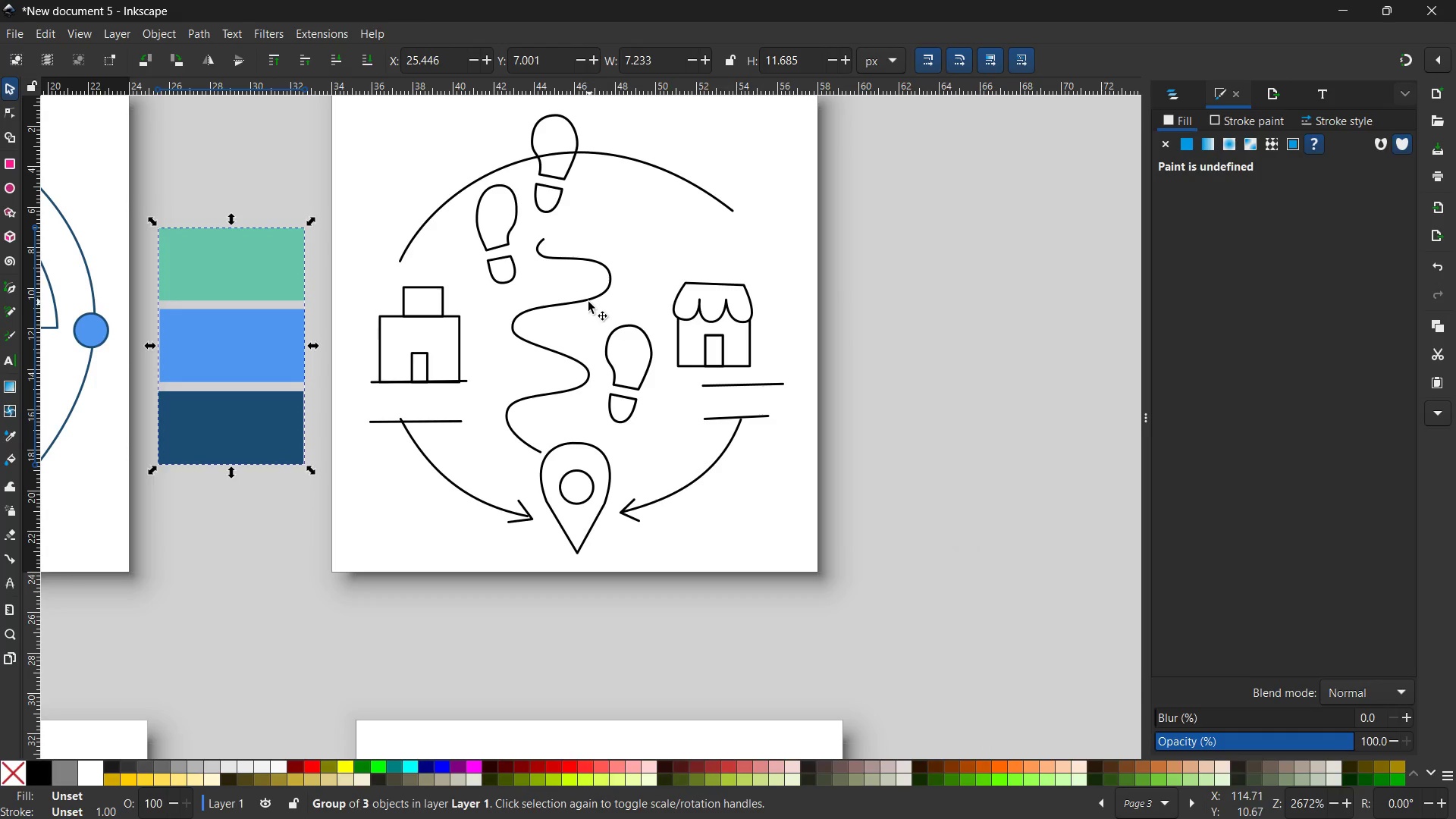 
left_click([588, 300])
 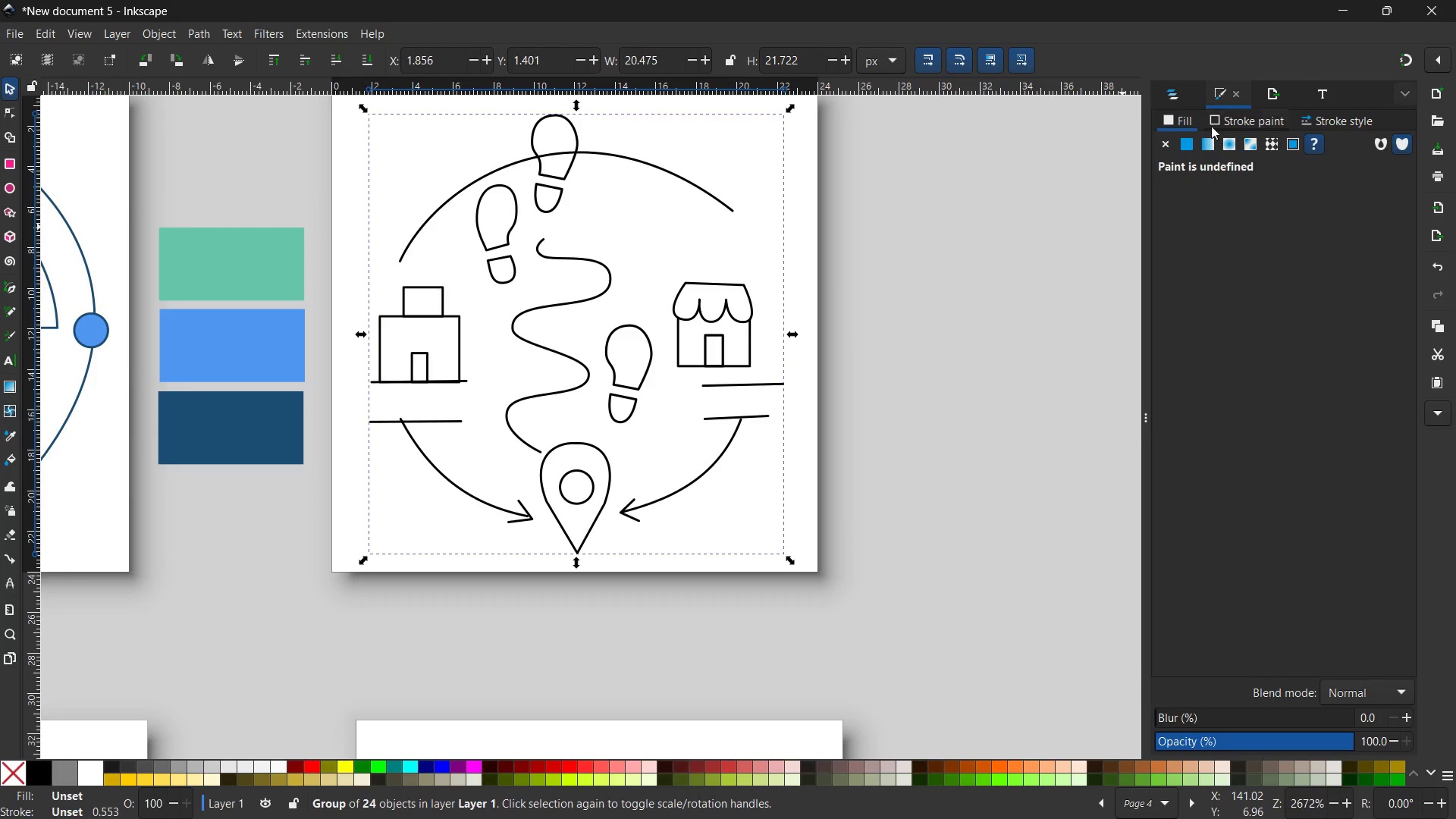 
left_click([1214, 118])
 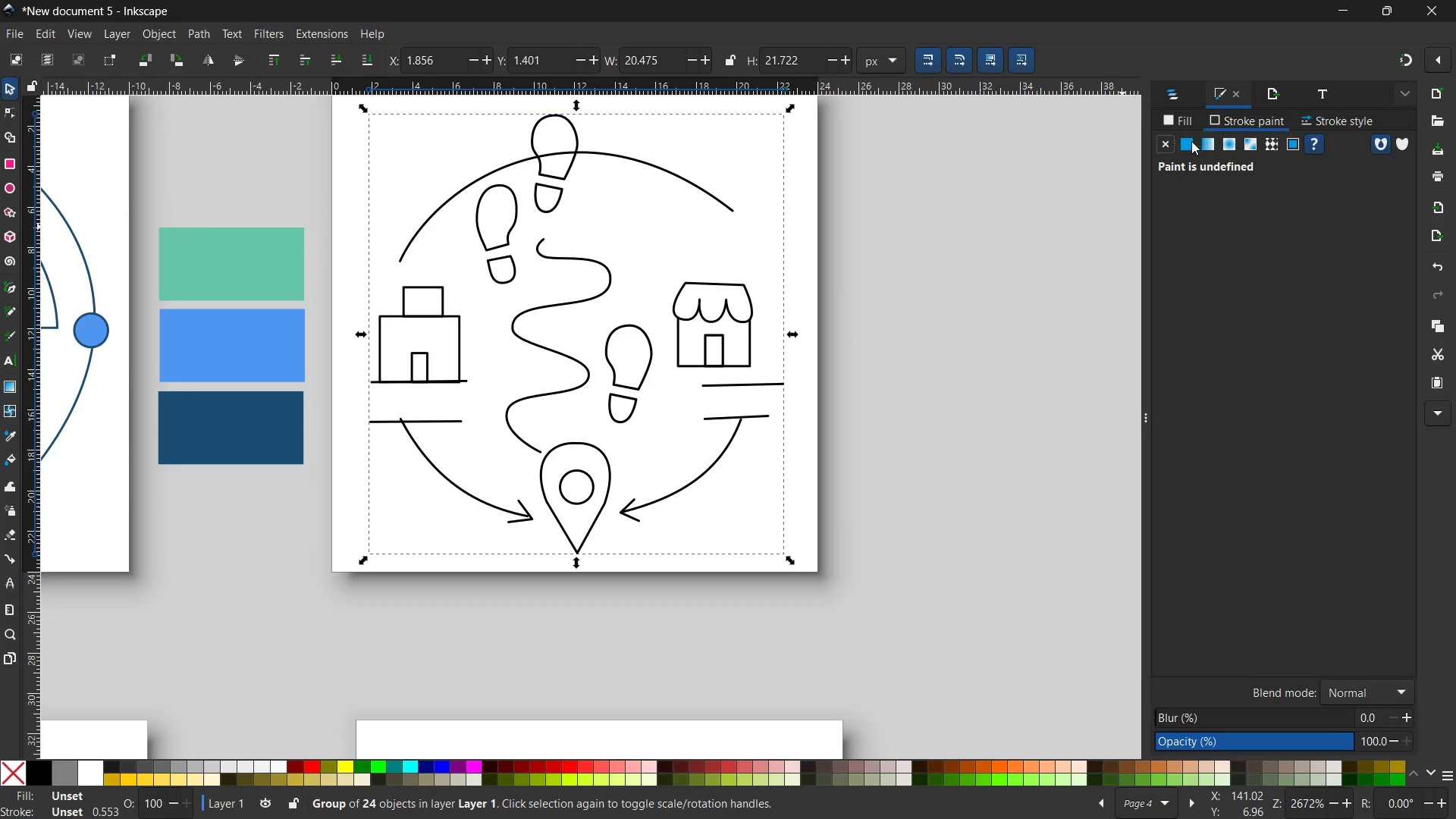 
double_click([1191, 142])
 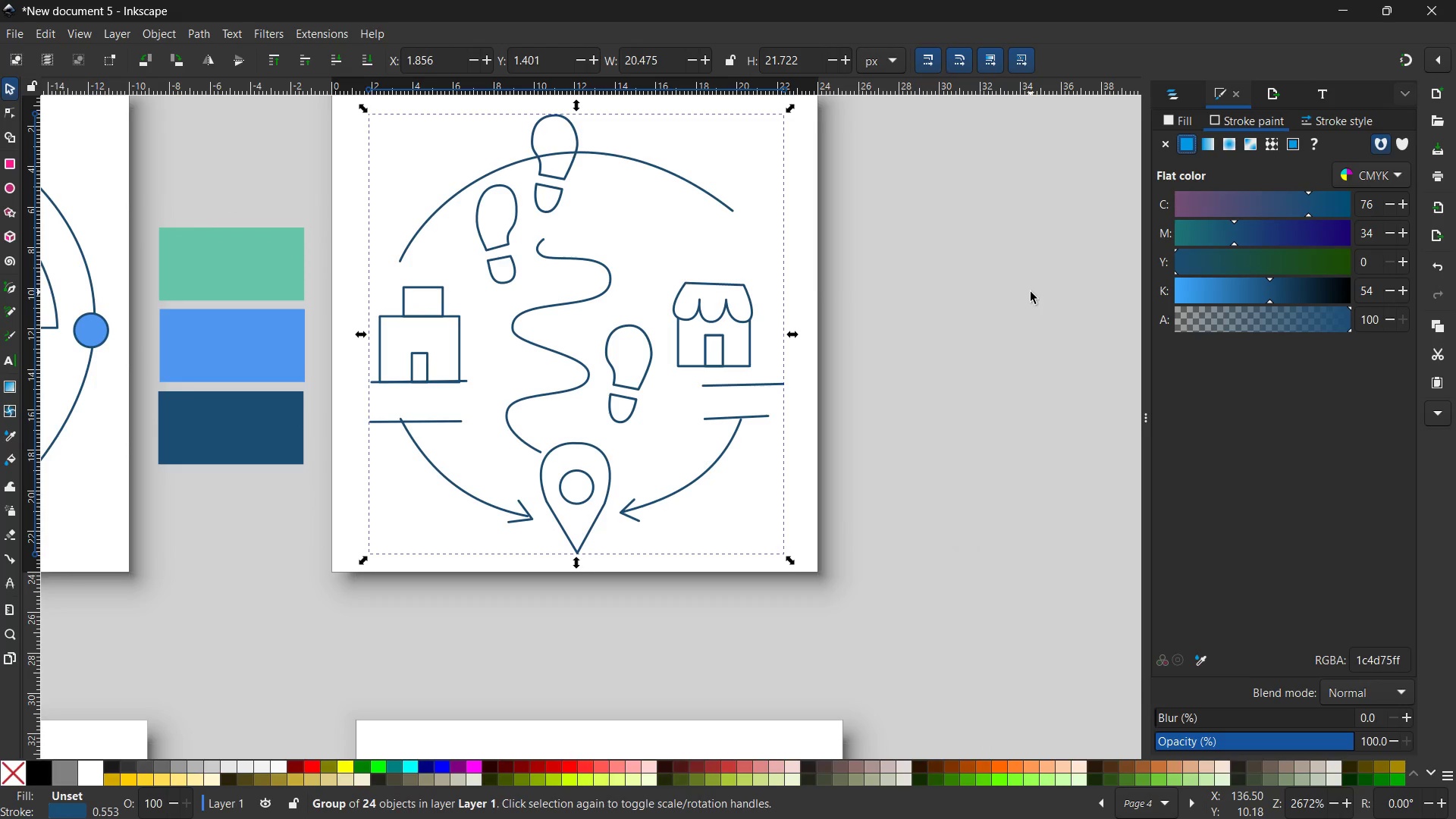 
wait(6.92)
 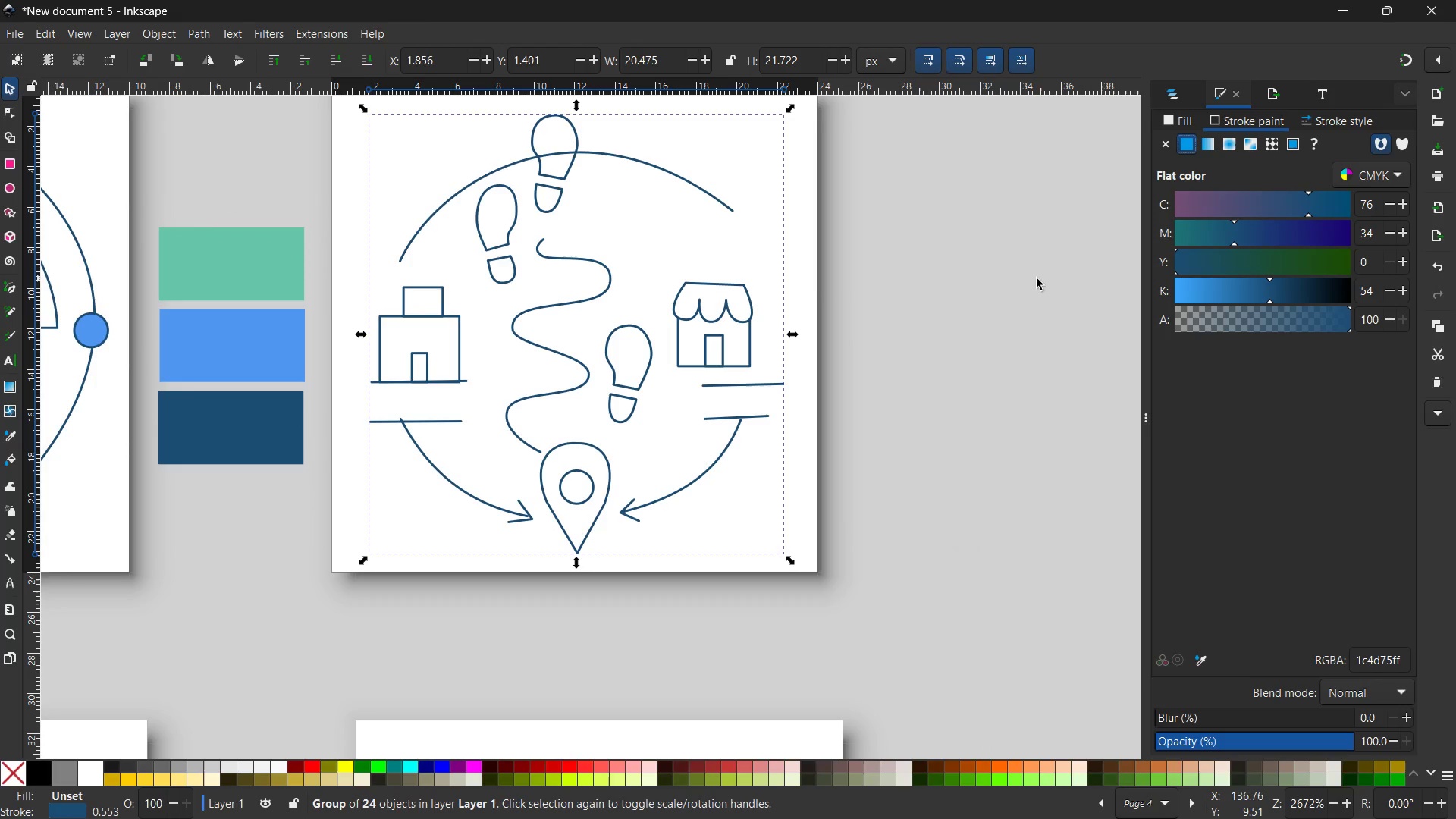 
double_click([578, 303])
 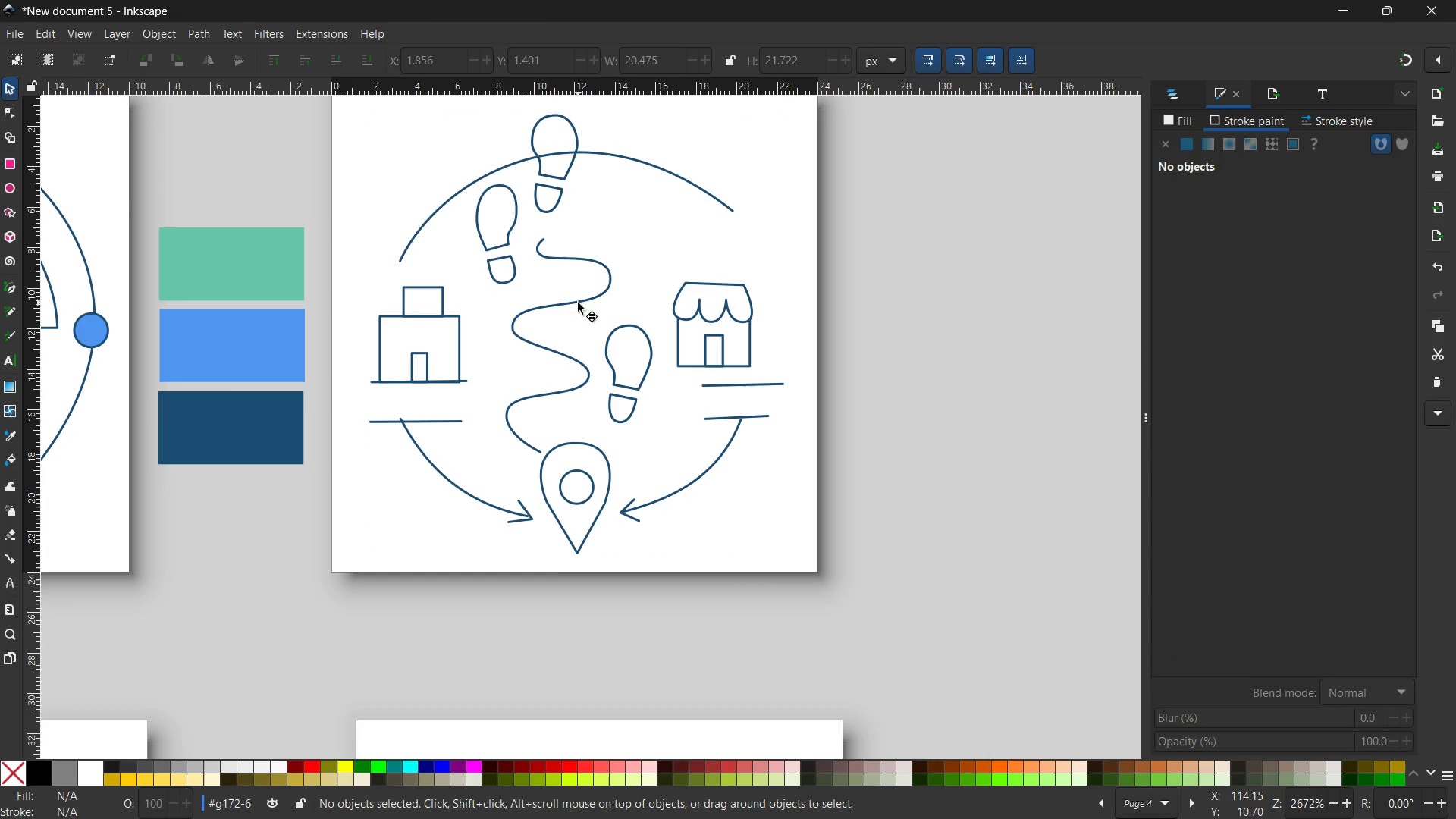 
triple_click([578, 303])
 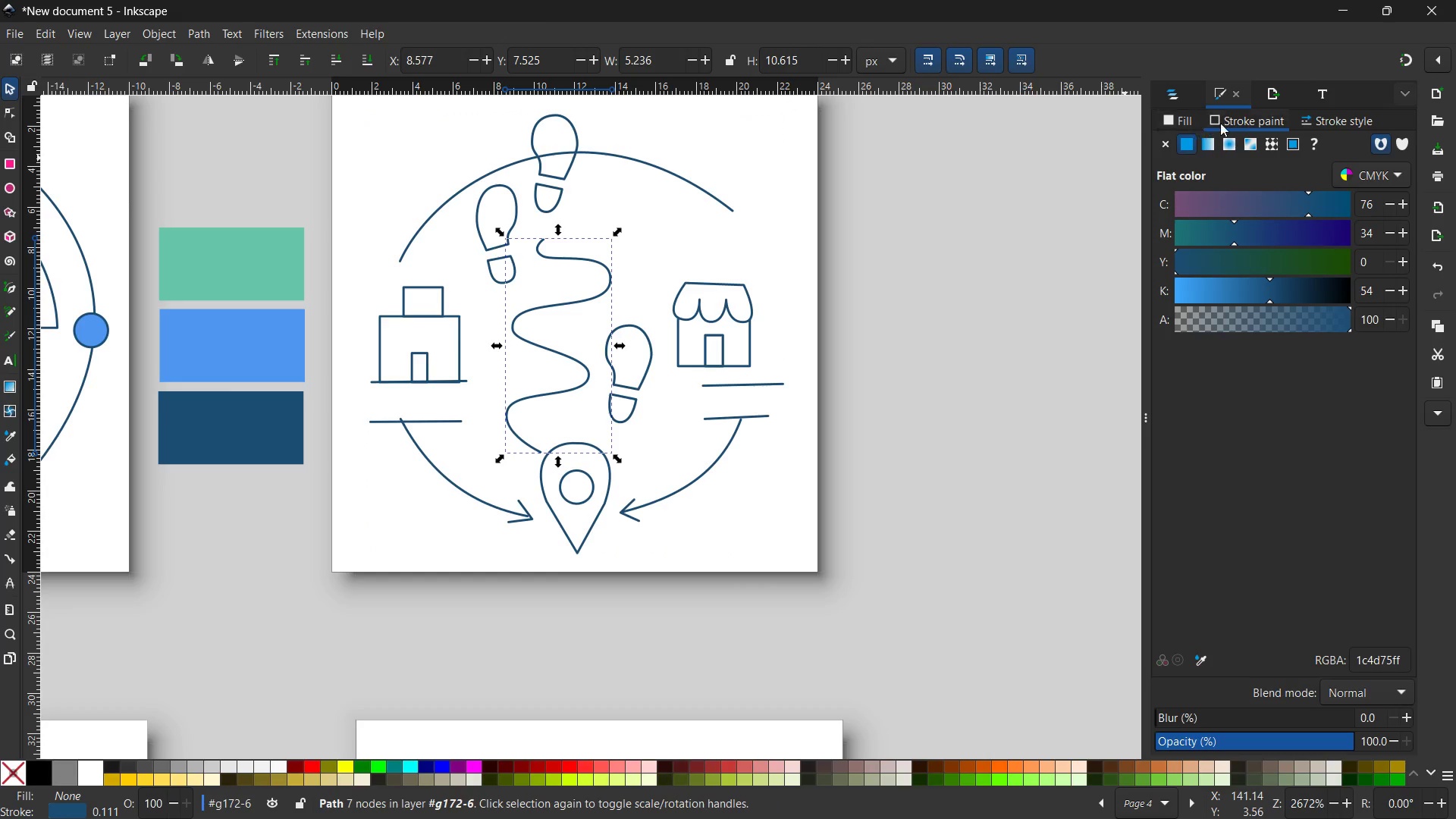 
left_click([1346, 115])
 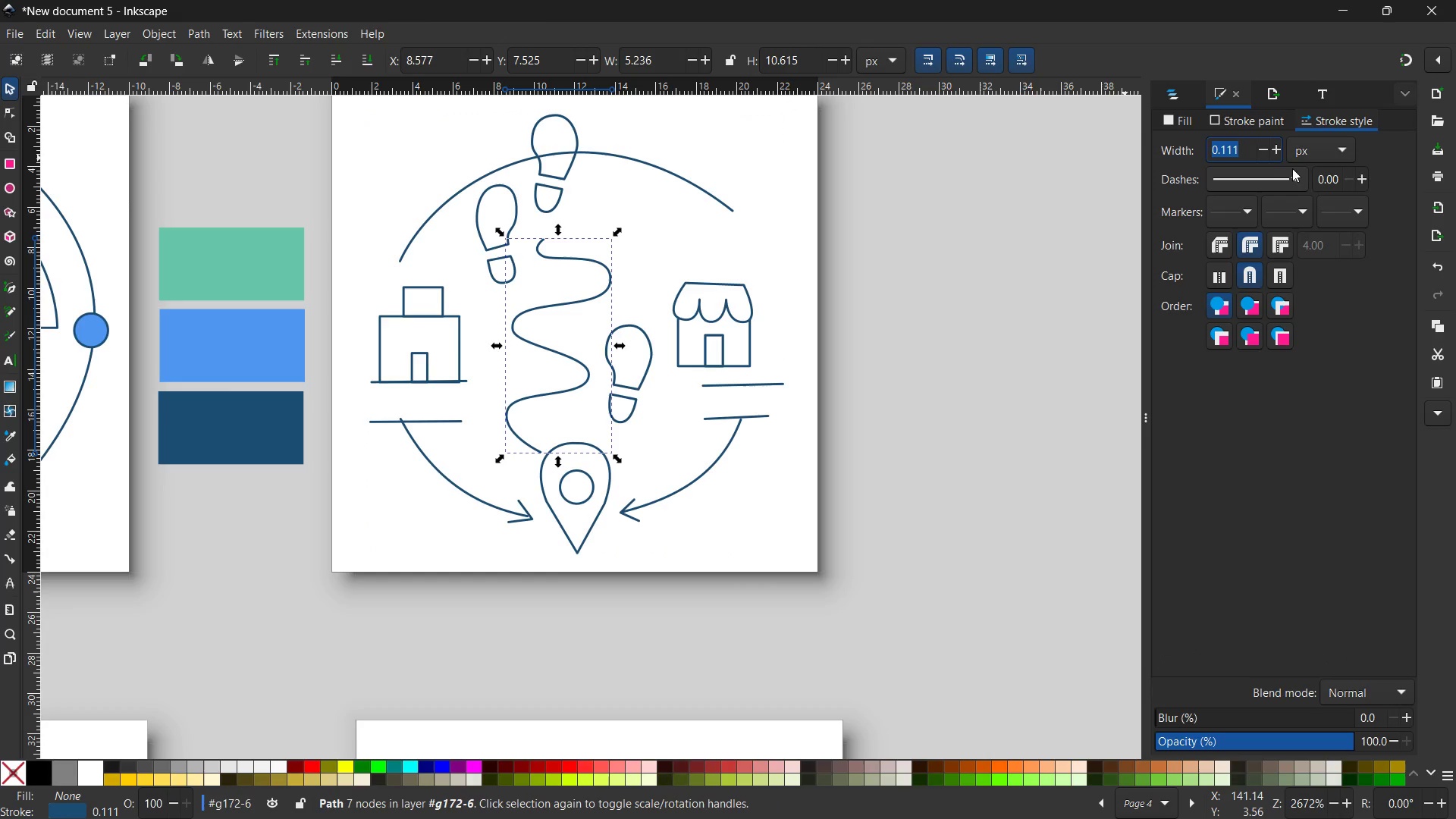 
left_click([1295, 172])
 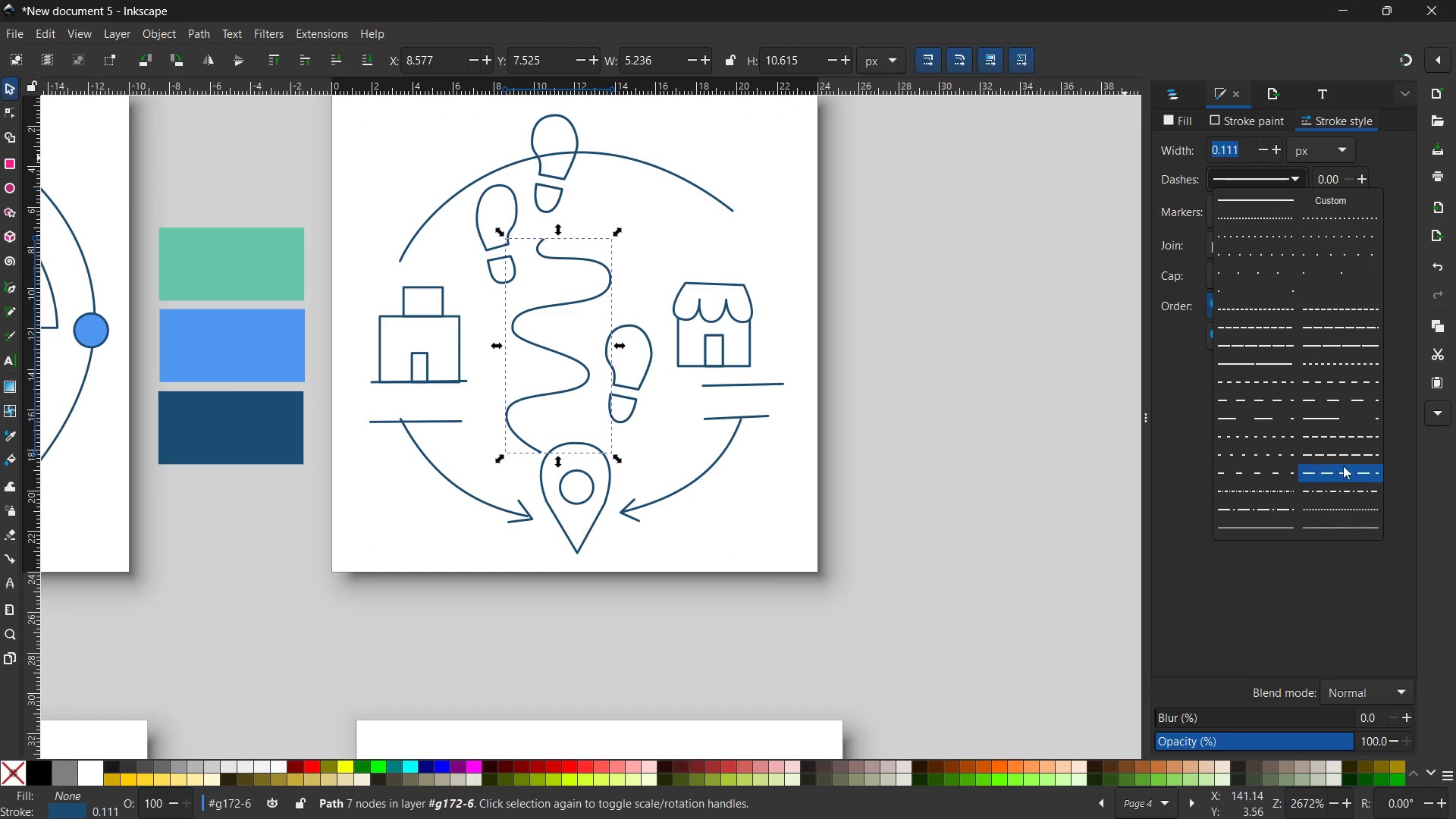 
left_click([1344, 465])
 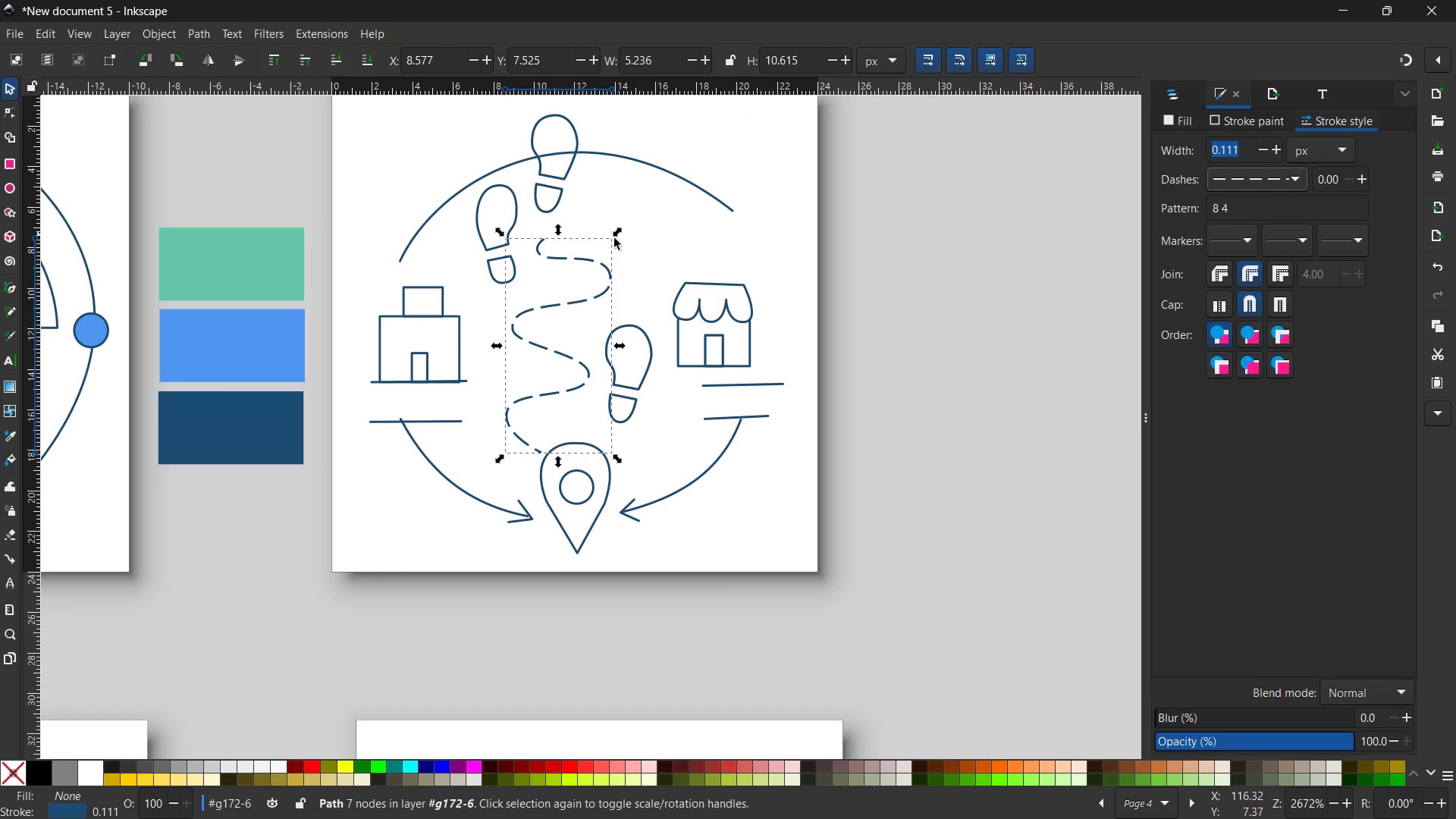 
left_click([532, 202])
 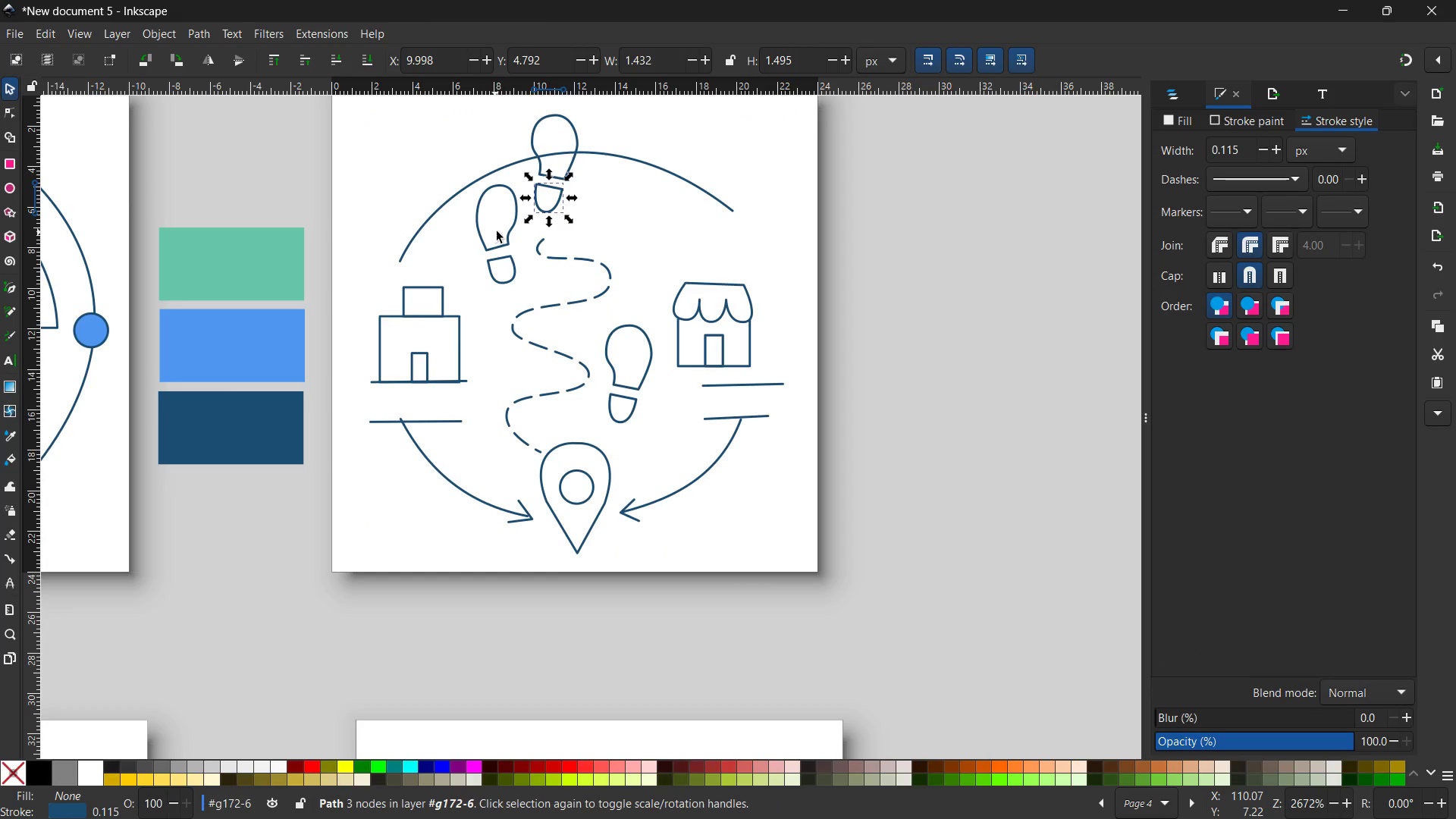 
hold_key(key=ShiftLeft, duration=6.0)
left_click([497, 231])
 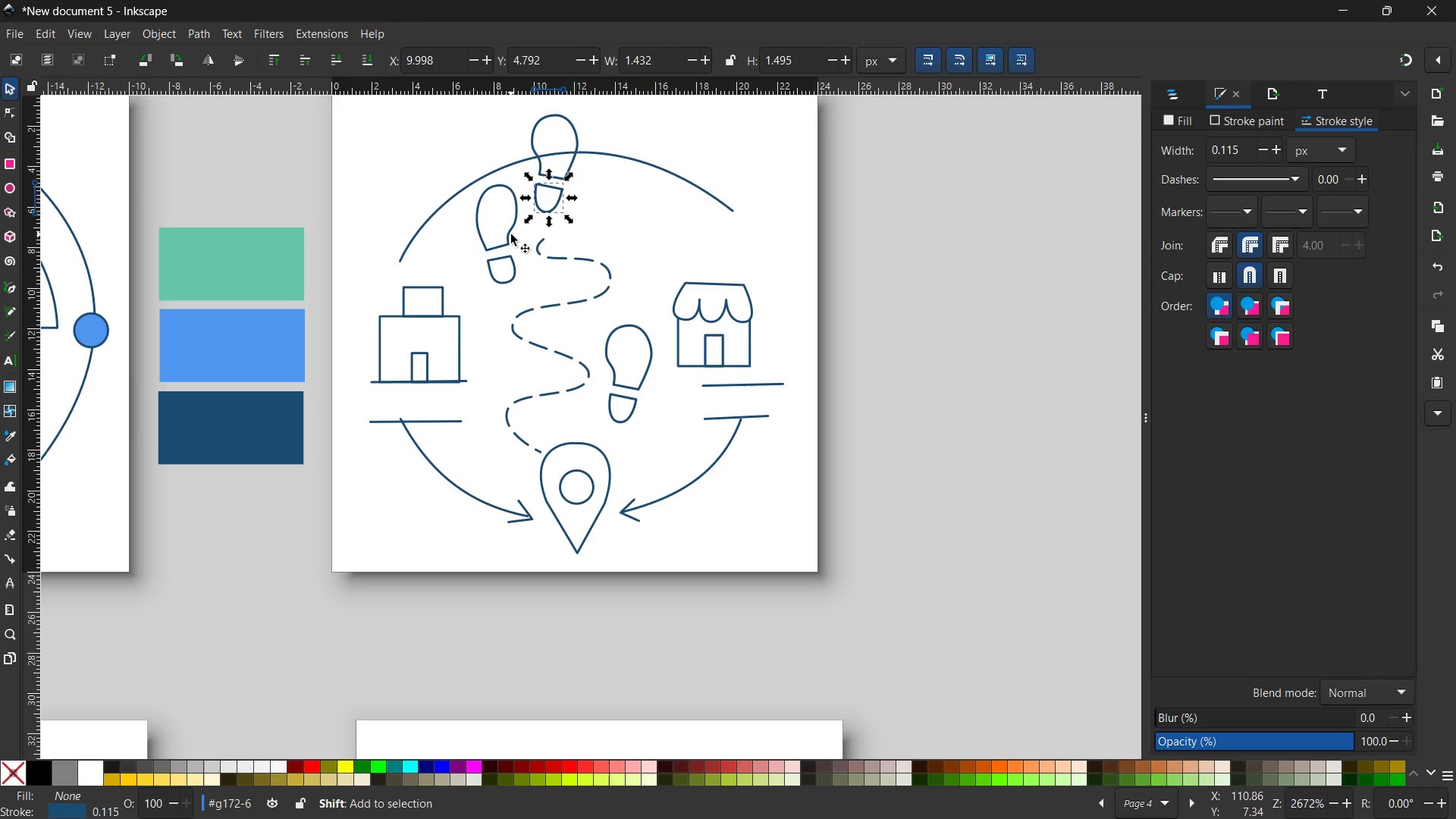 
left_click([511, 234])
 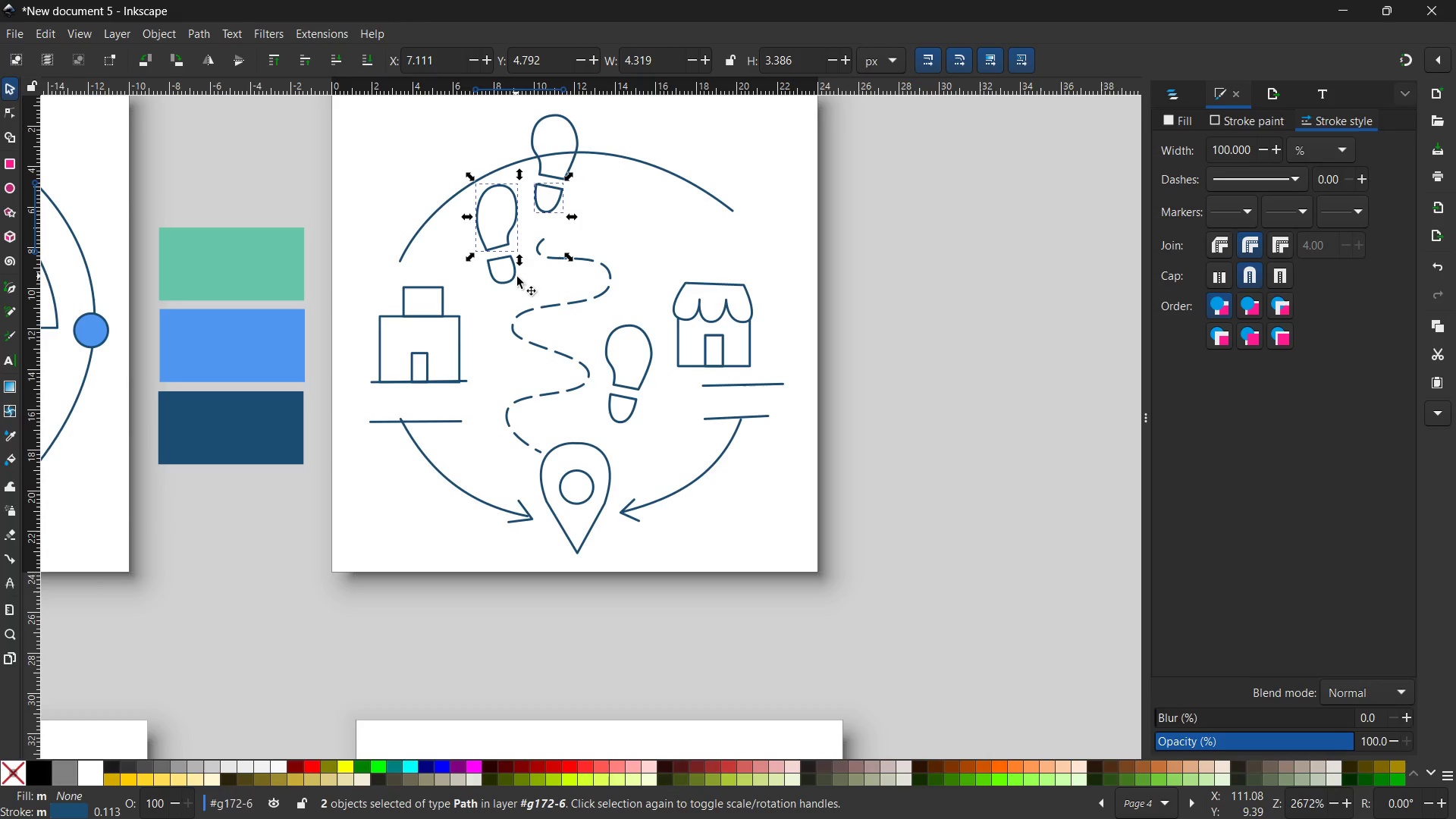 
left_click([517, 278])
 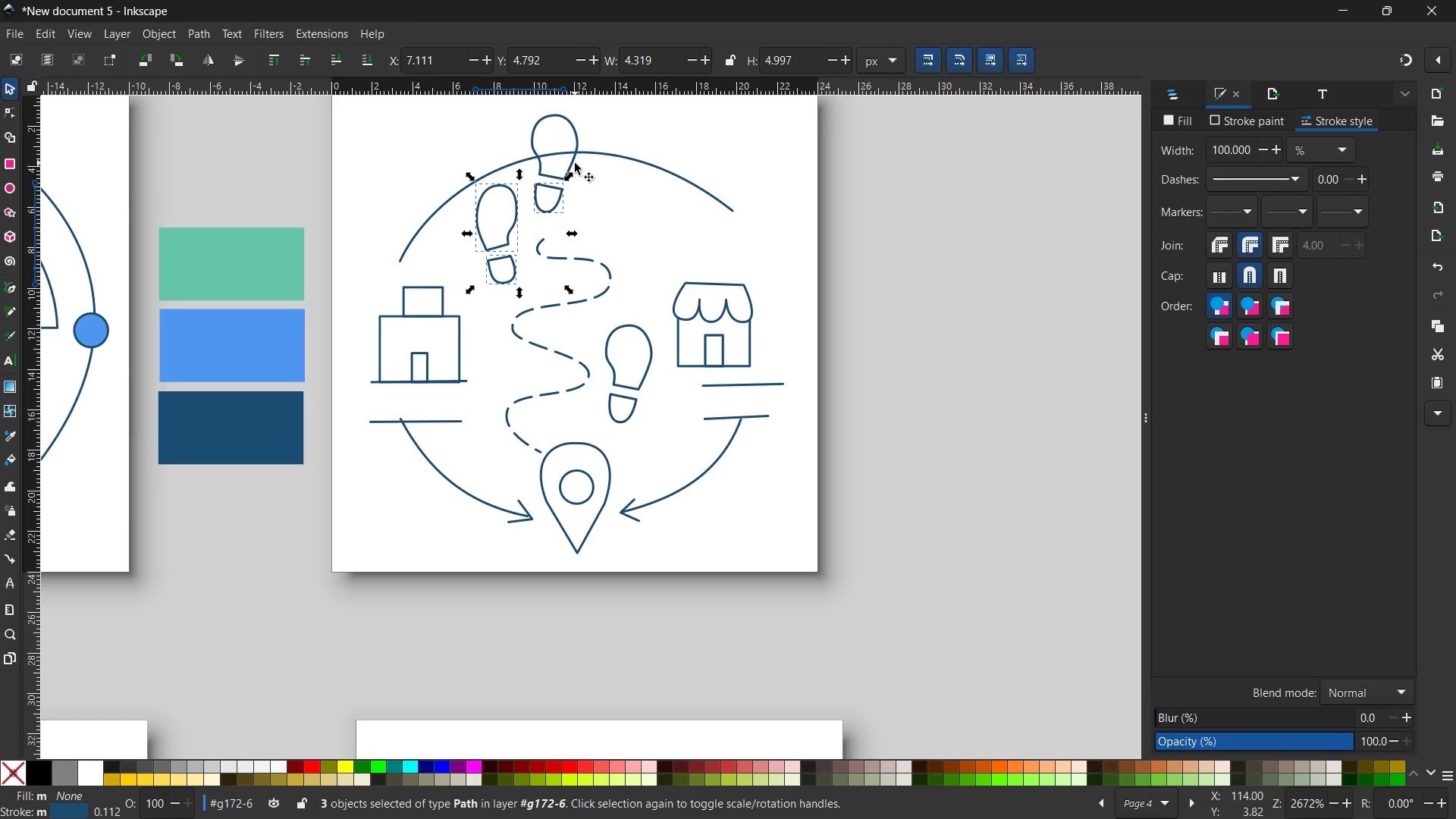 
left_click([575, 163])
 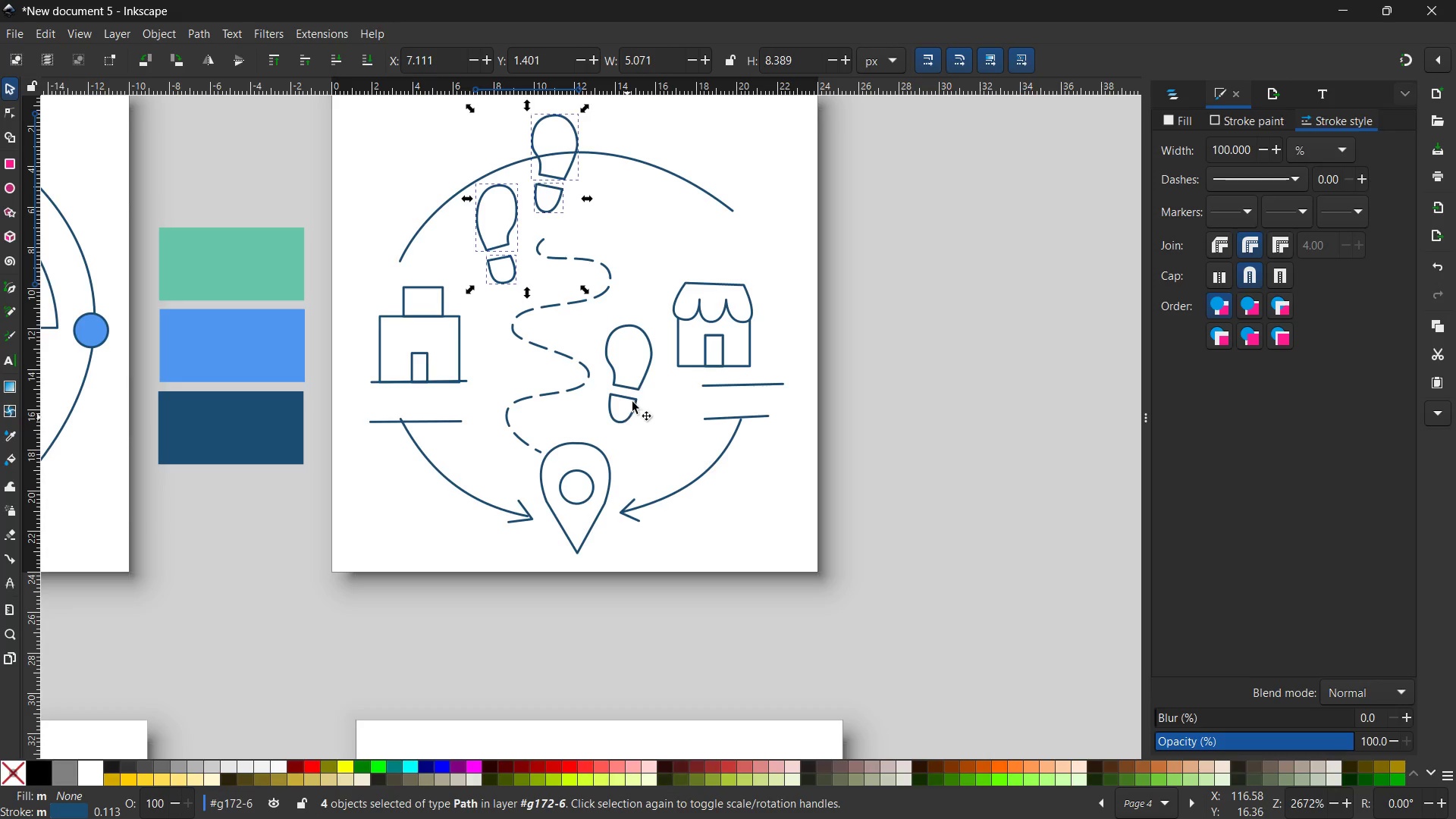 
left_click([644, 372])
 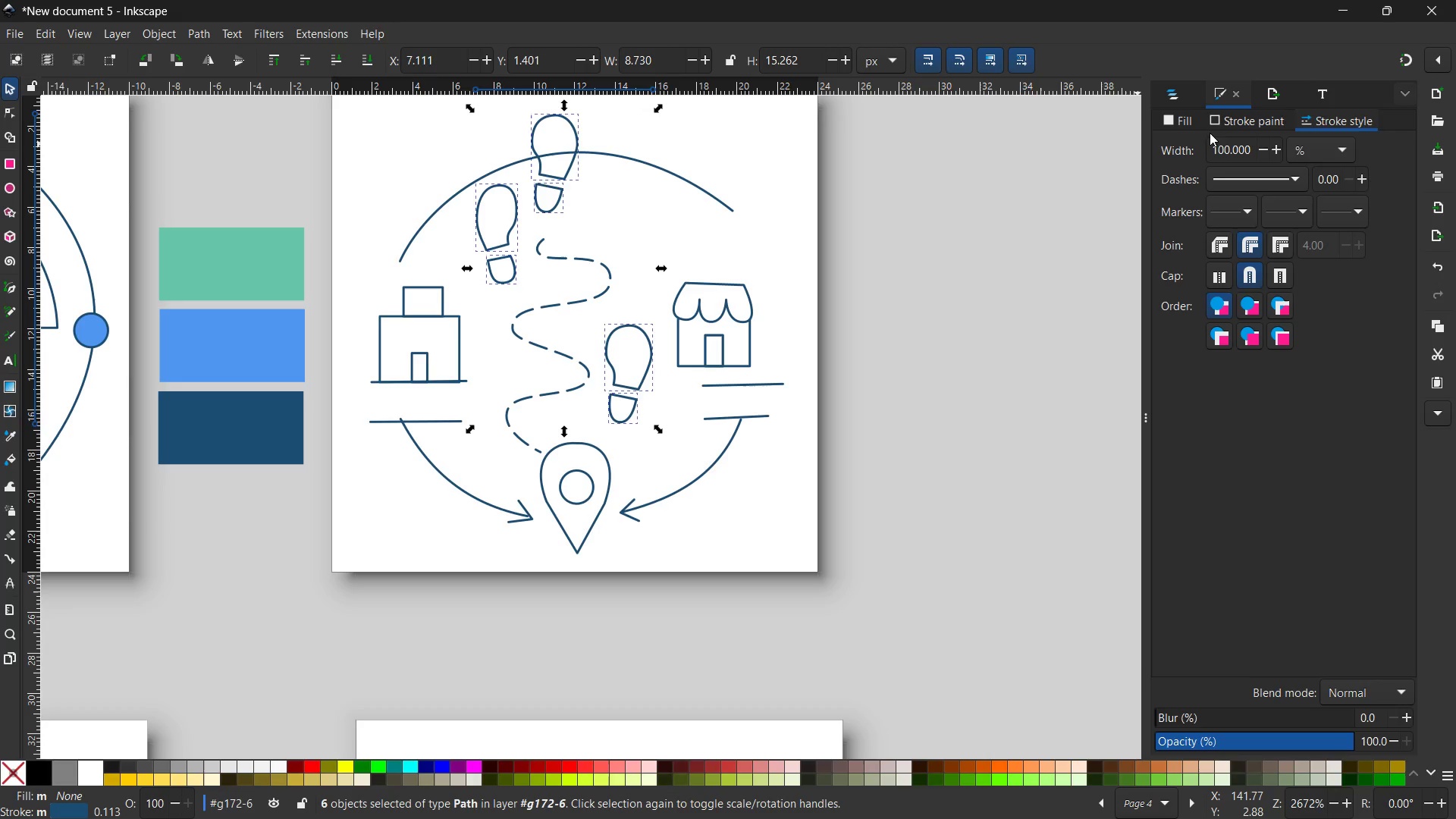 
left_click([1180, 127])
 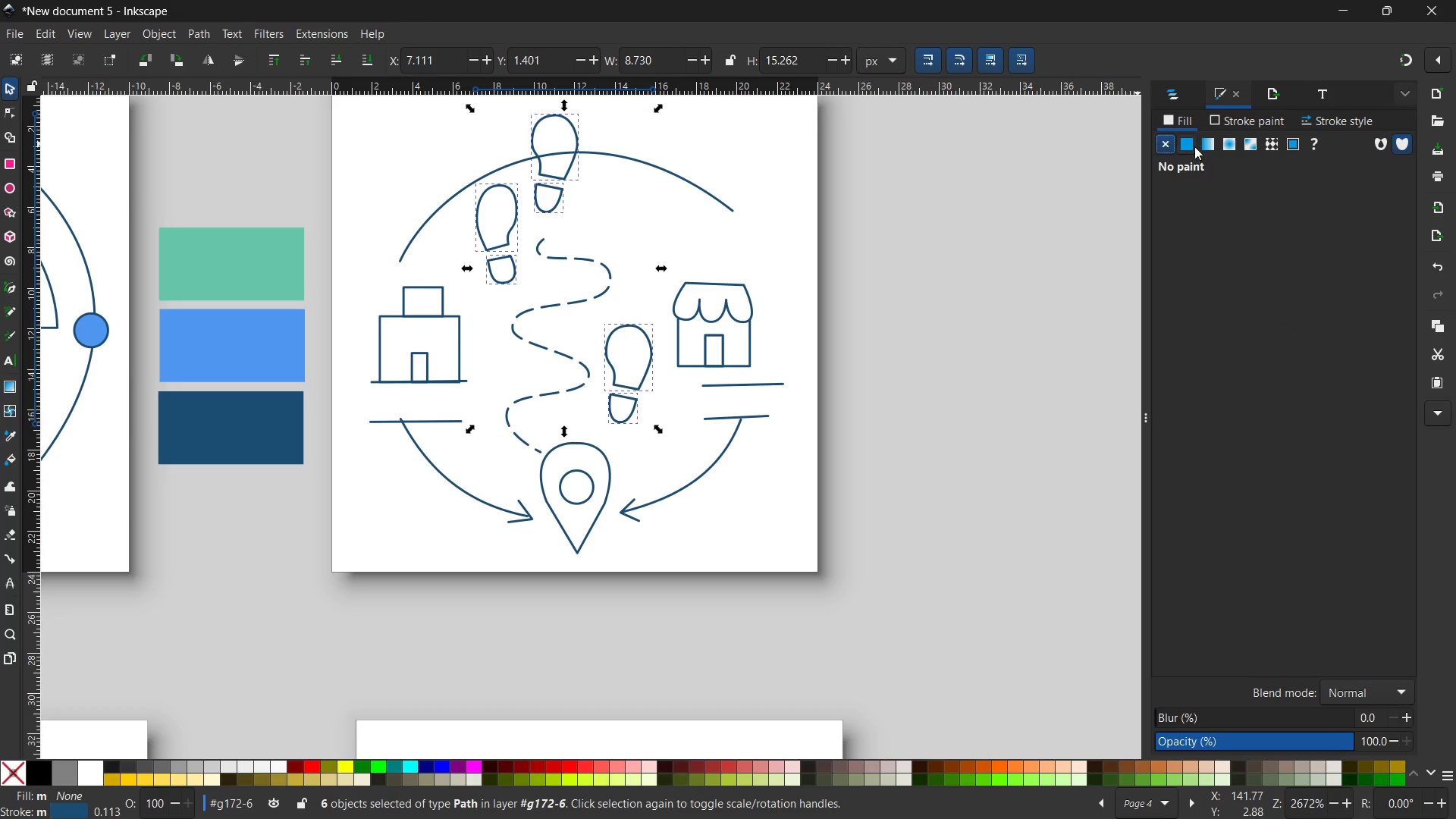 
left_click([1190, 146])
 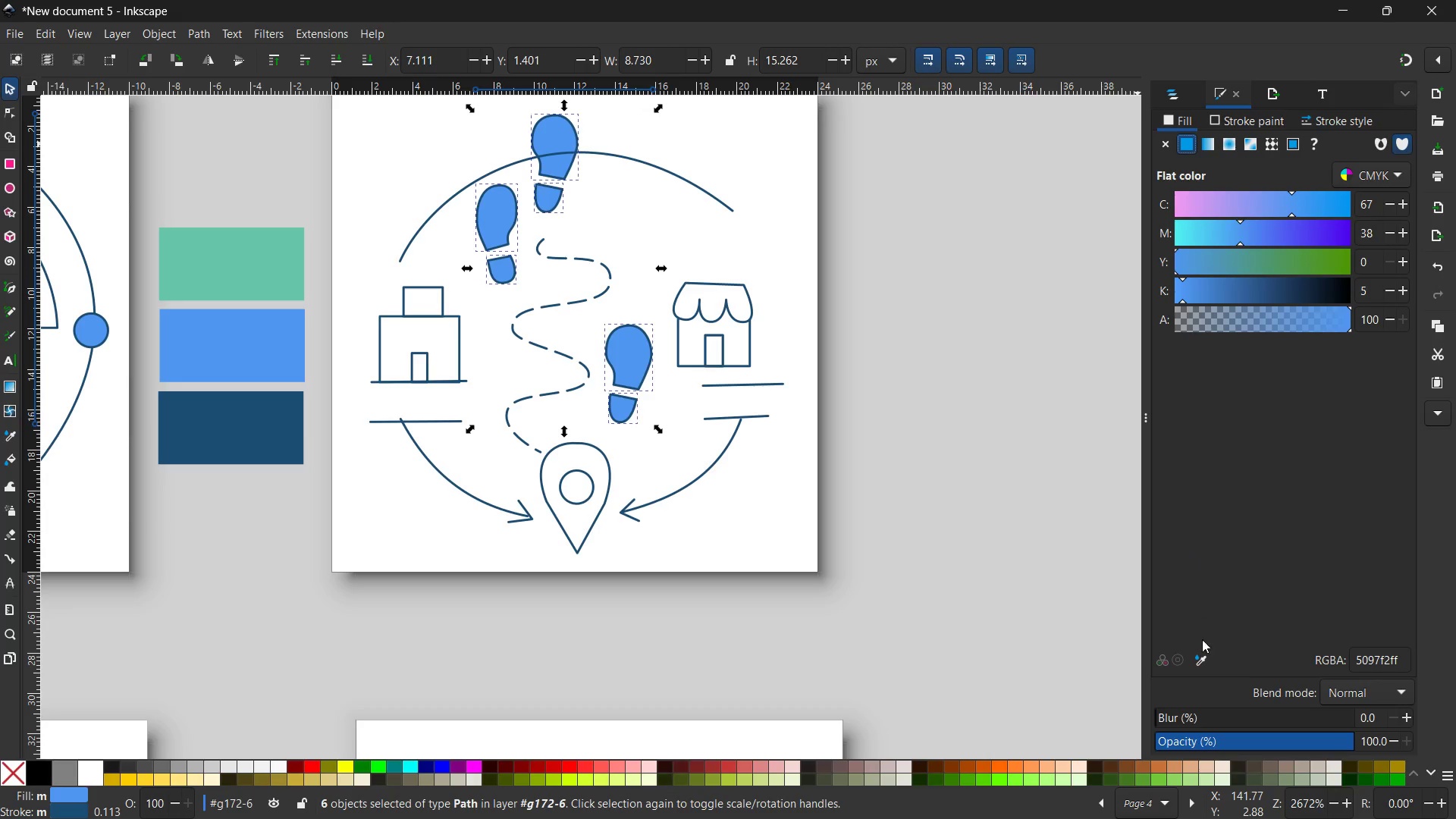 
left_click([1203, 657])
 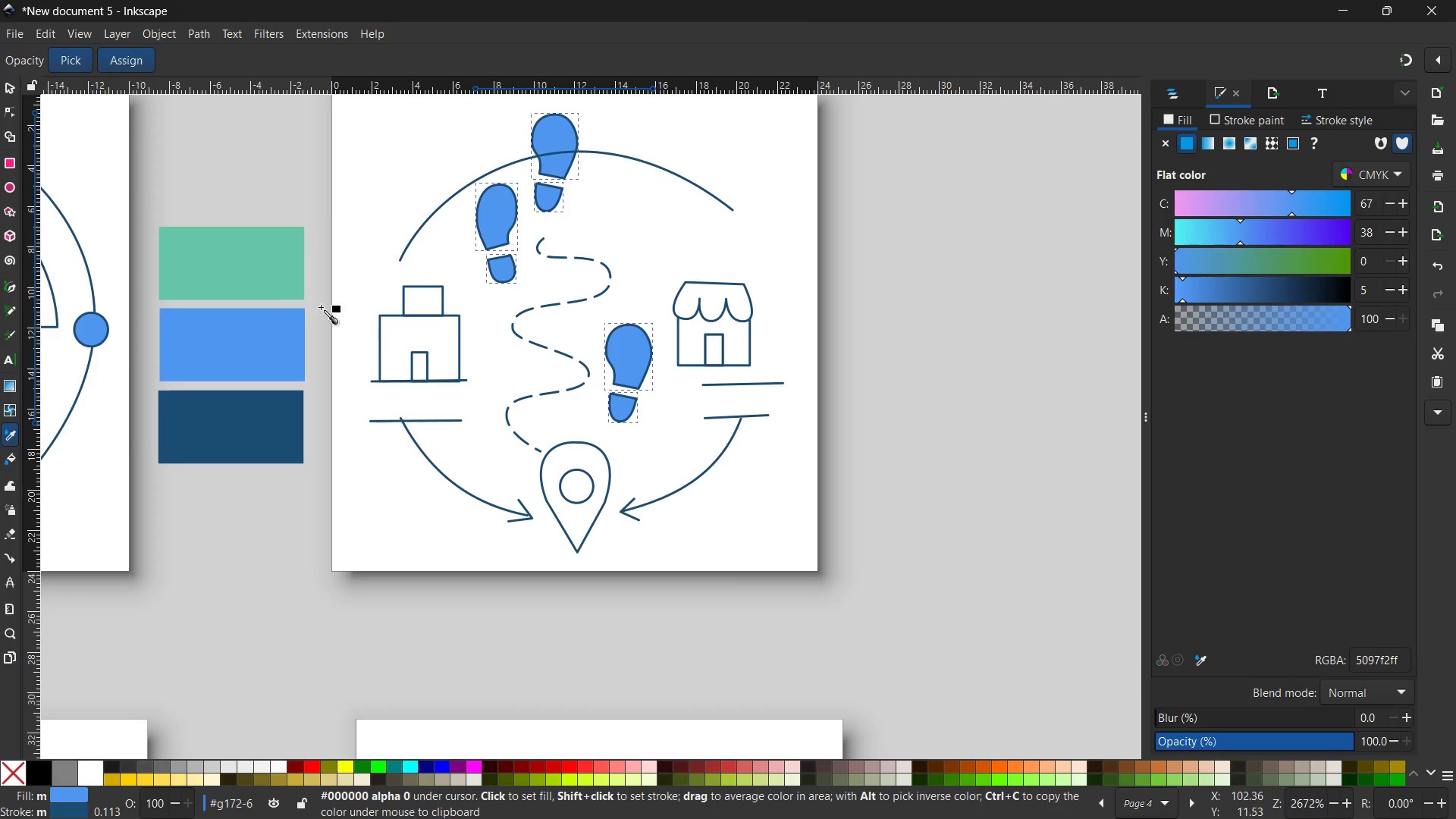 
left_click([260, 270])
 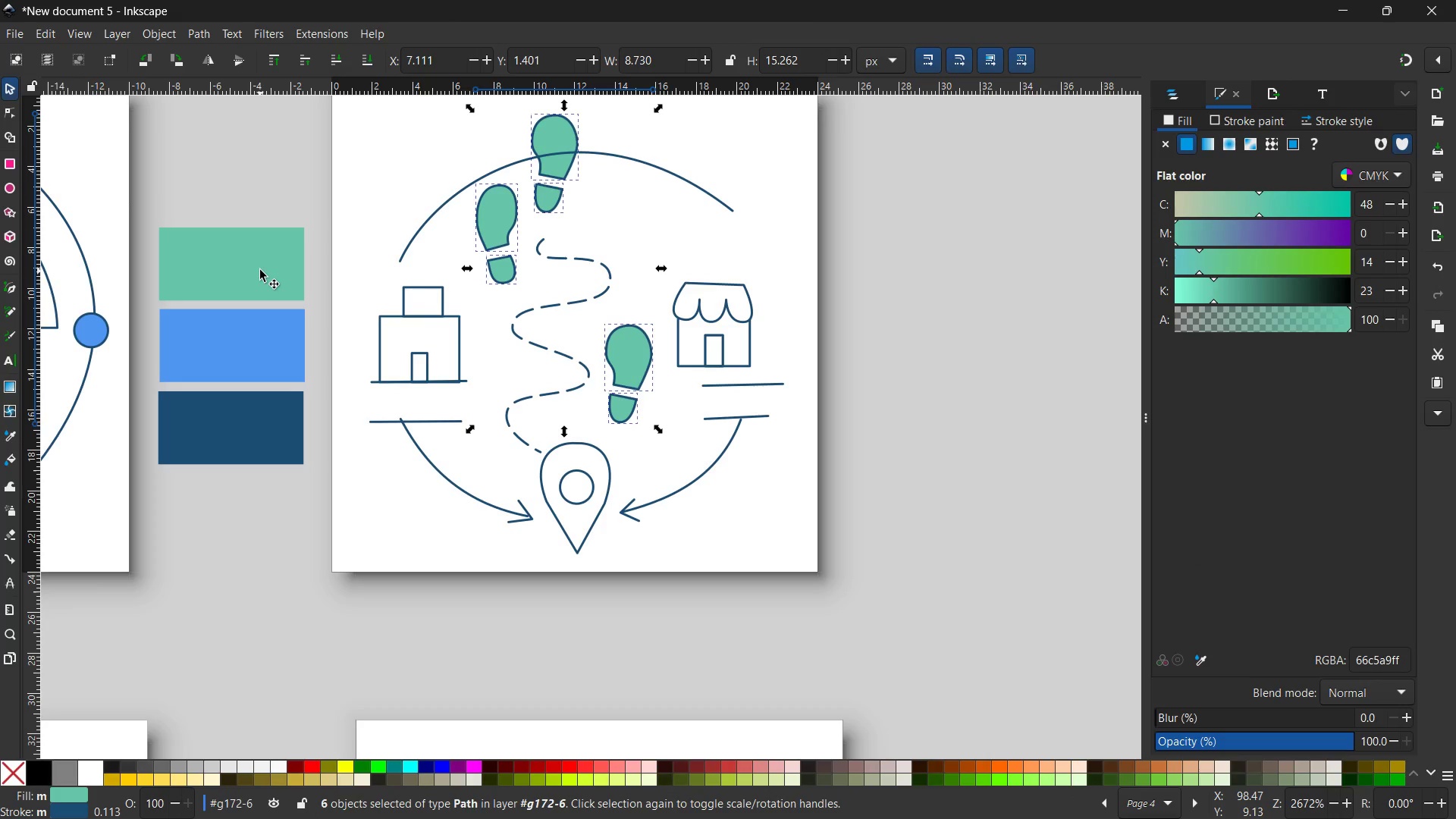 
wait(8.34)
 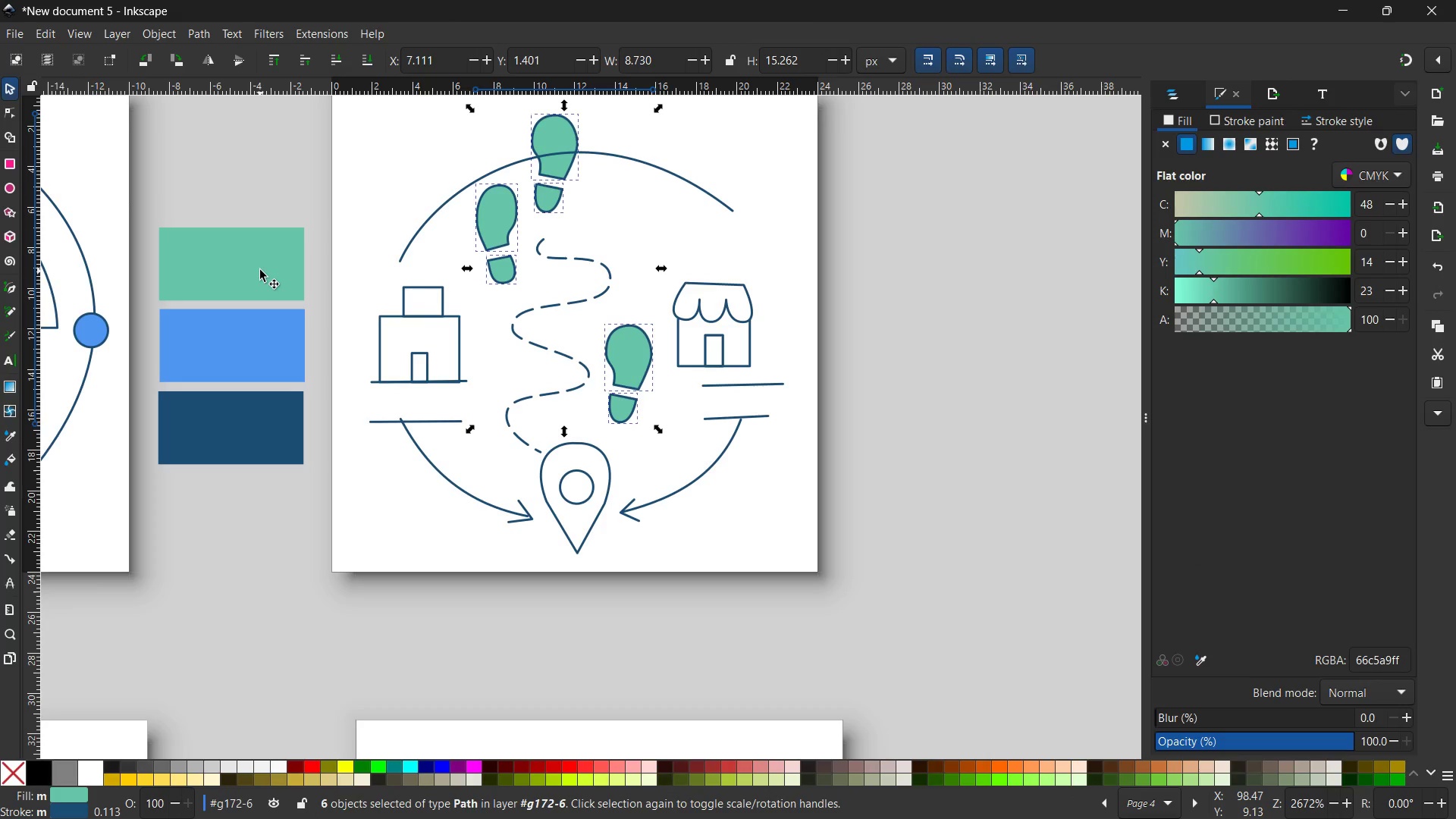 
left_click([588, 475])
 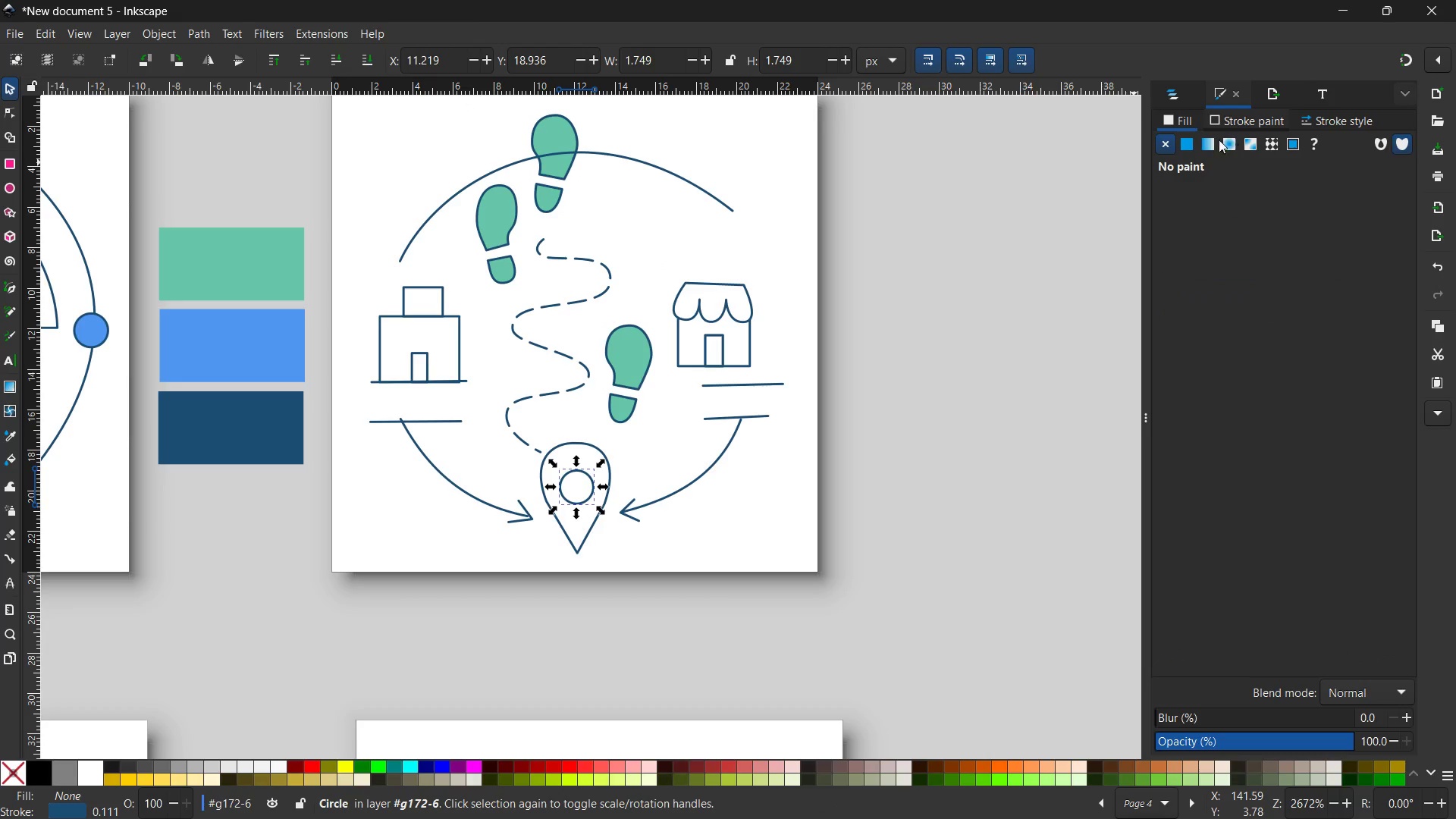 
left_click([1185, 139])
 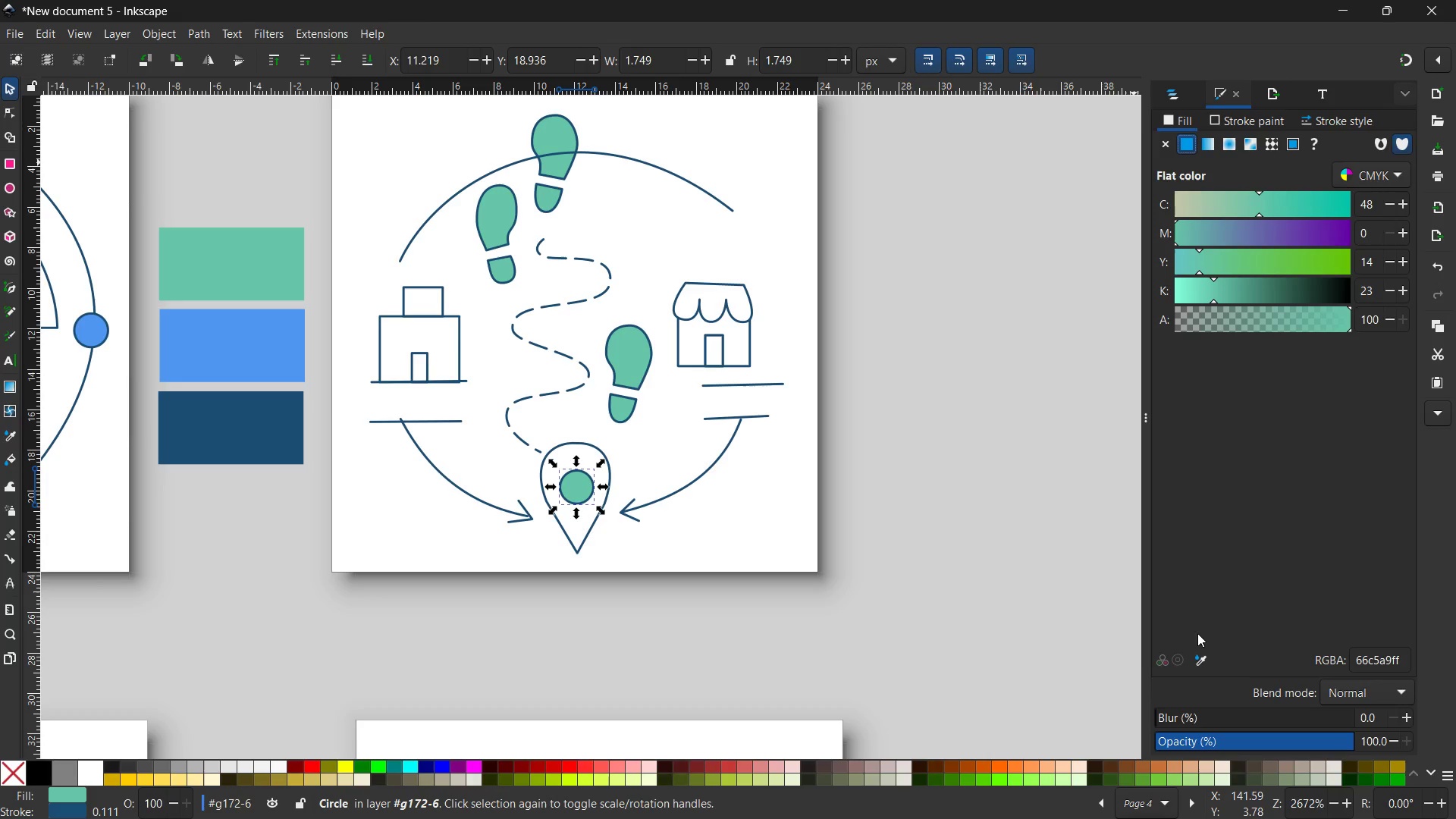 
left_click([1197, 655])
 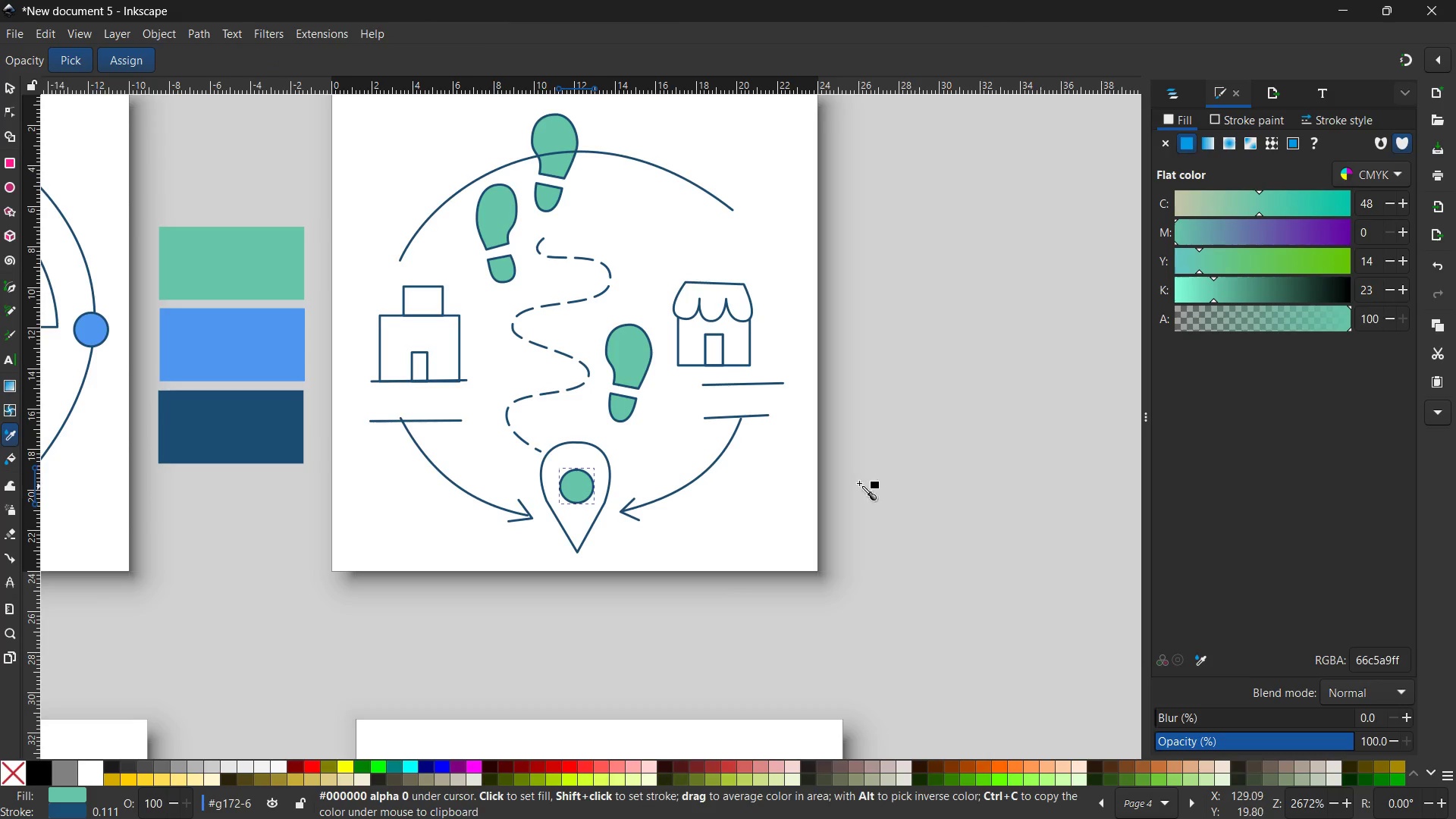 
left_click([774, 475])
 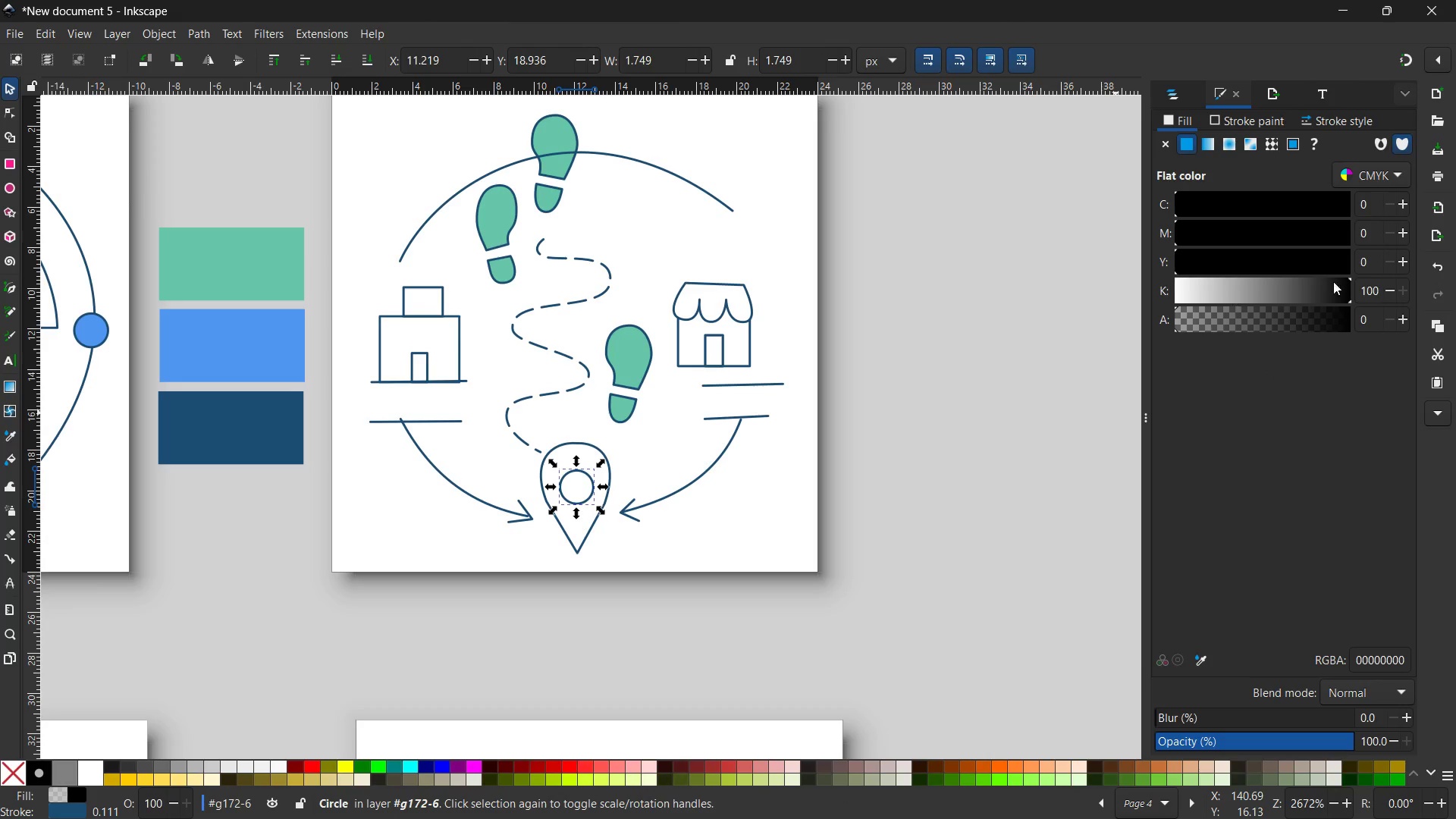 
left_click_drag(start_coordinate=[1349, 300], to_coordinate=[1146, 309])
 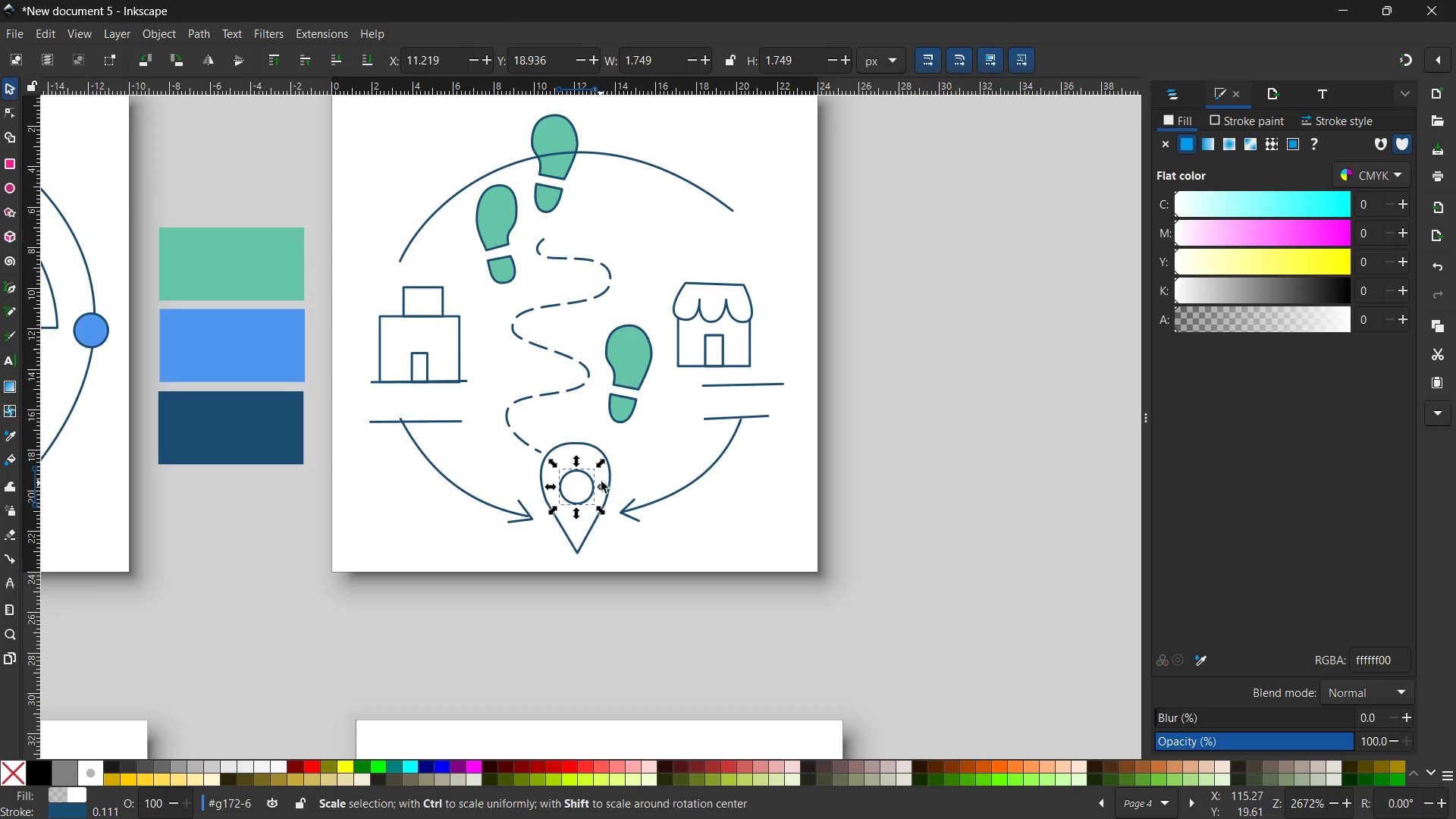 
left_click([602, 453])
 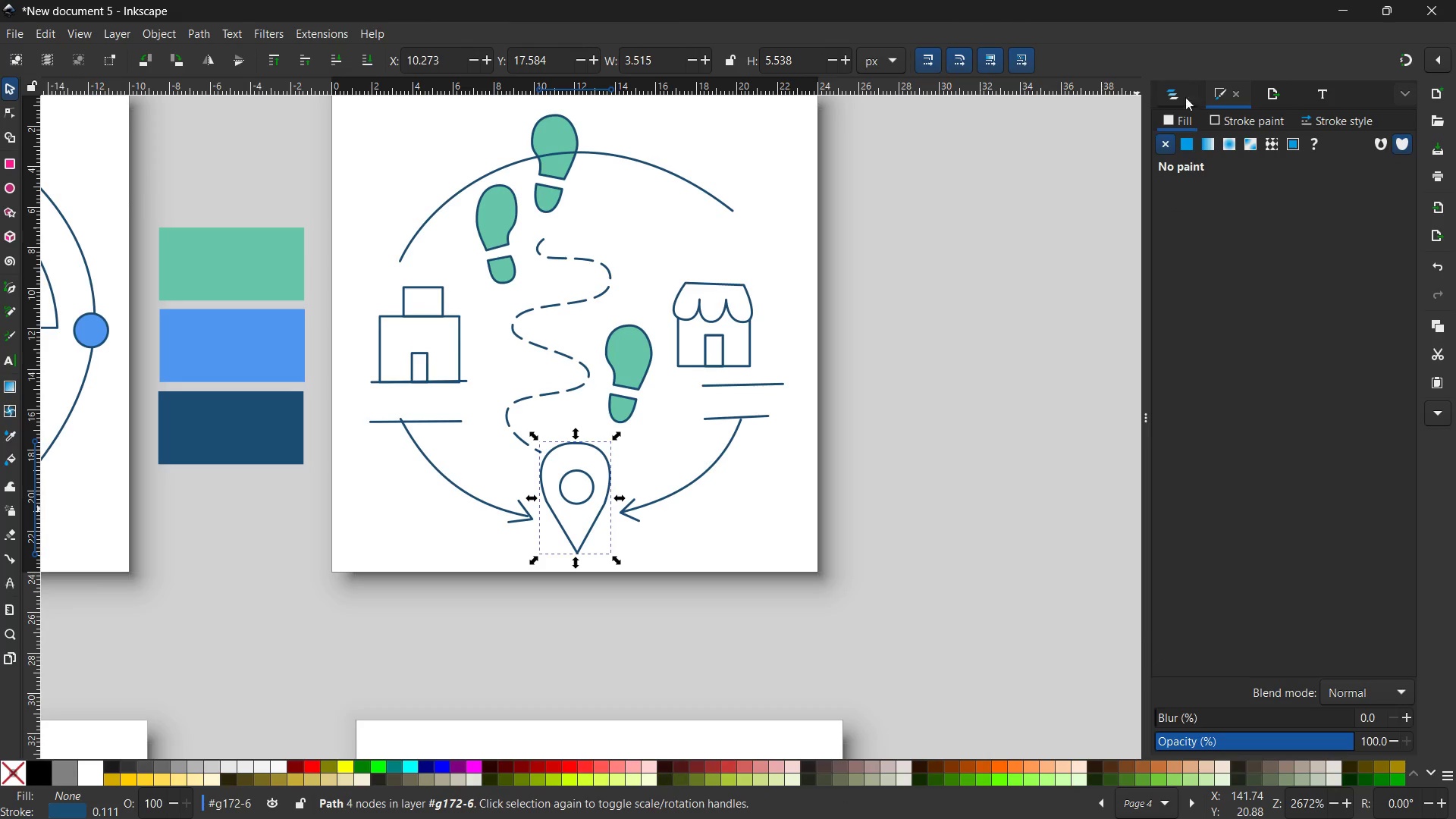 
left_click([1187, 146])
 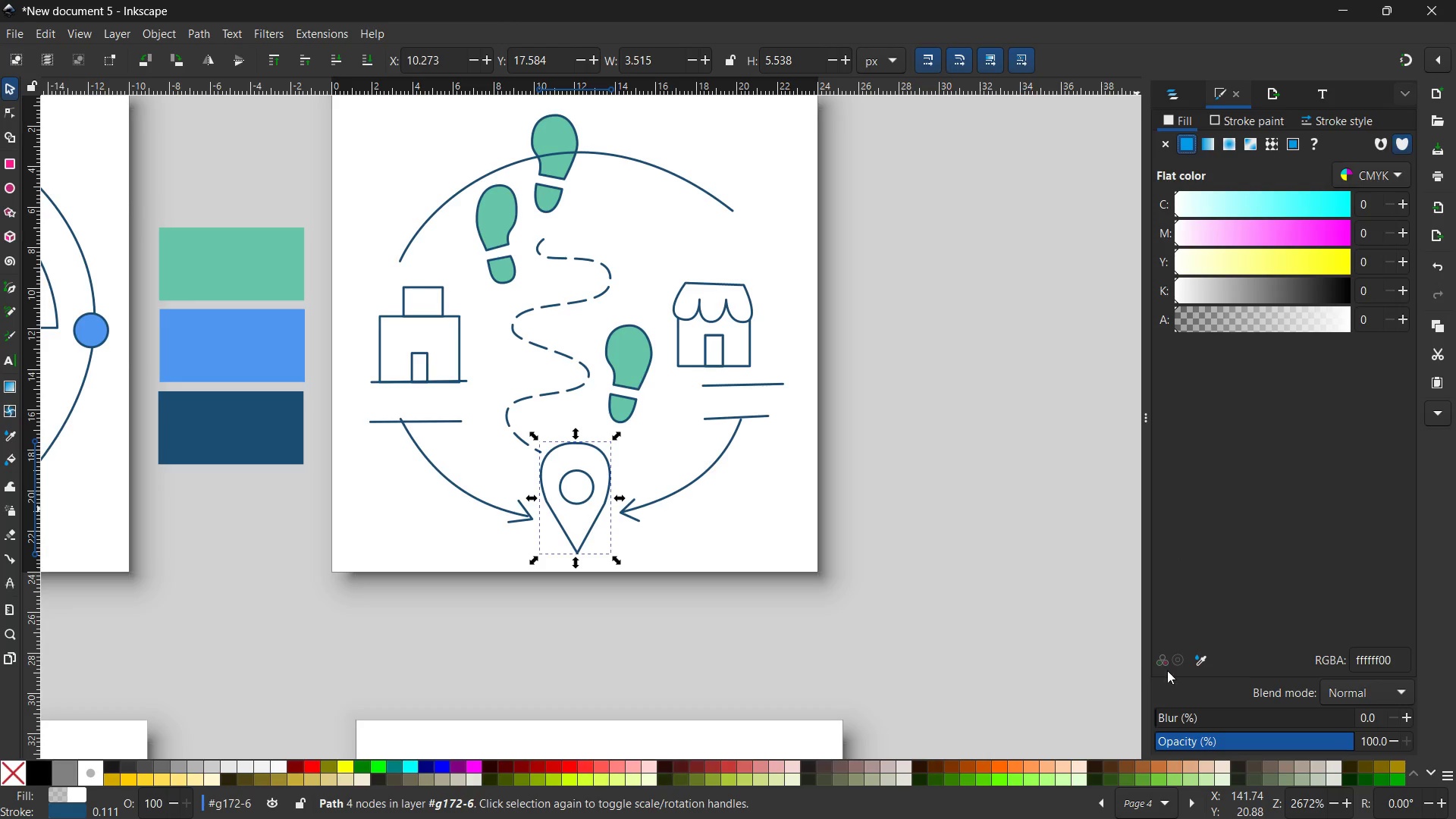 
left_click([1202, 664])
 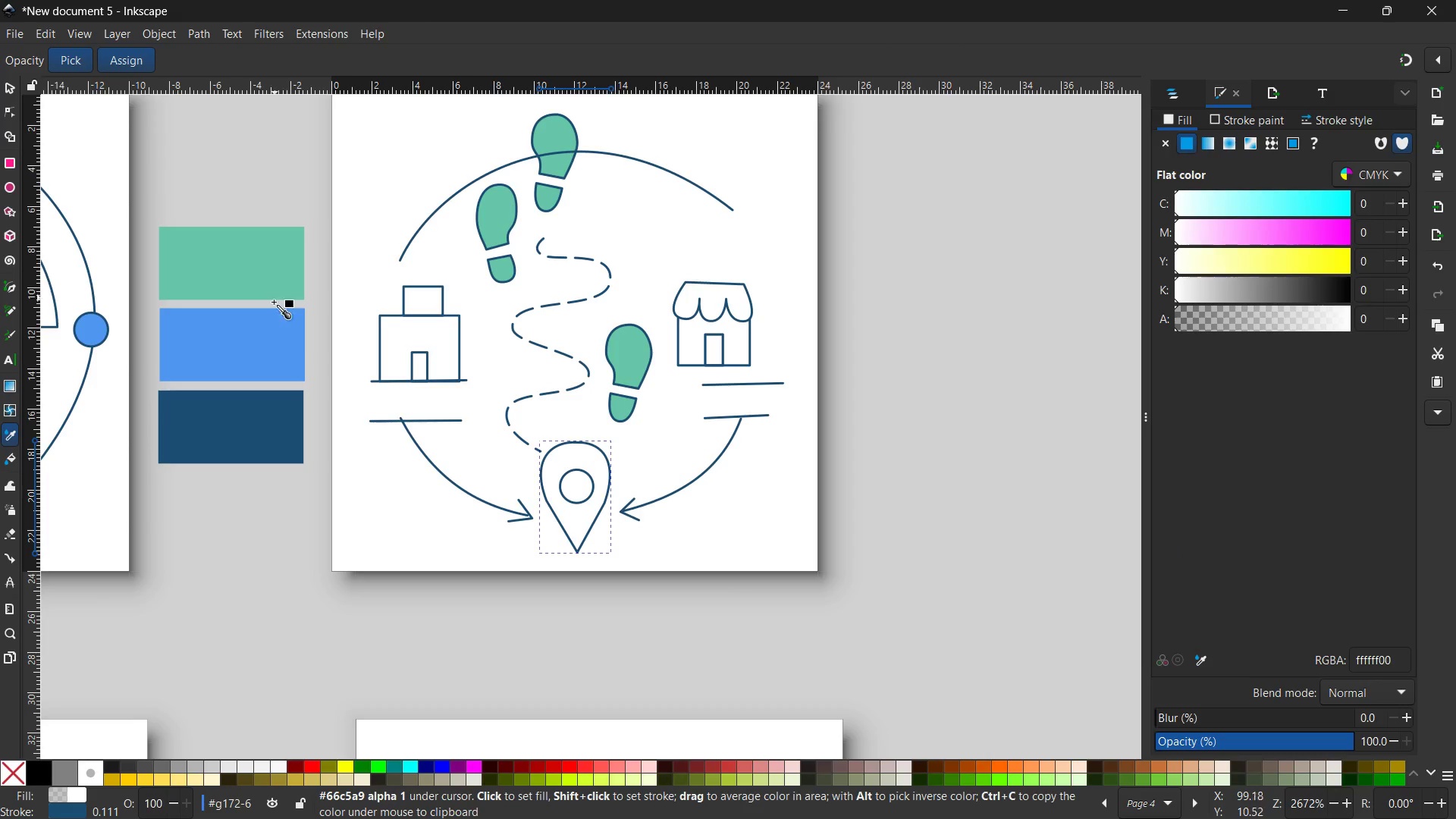 
left_click([287, 369])
 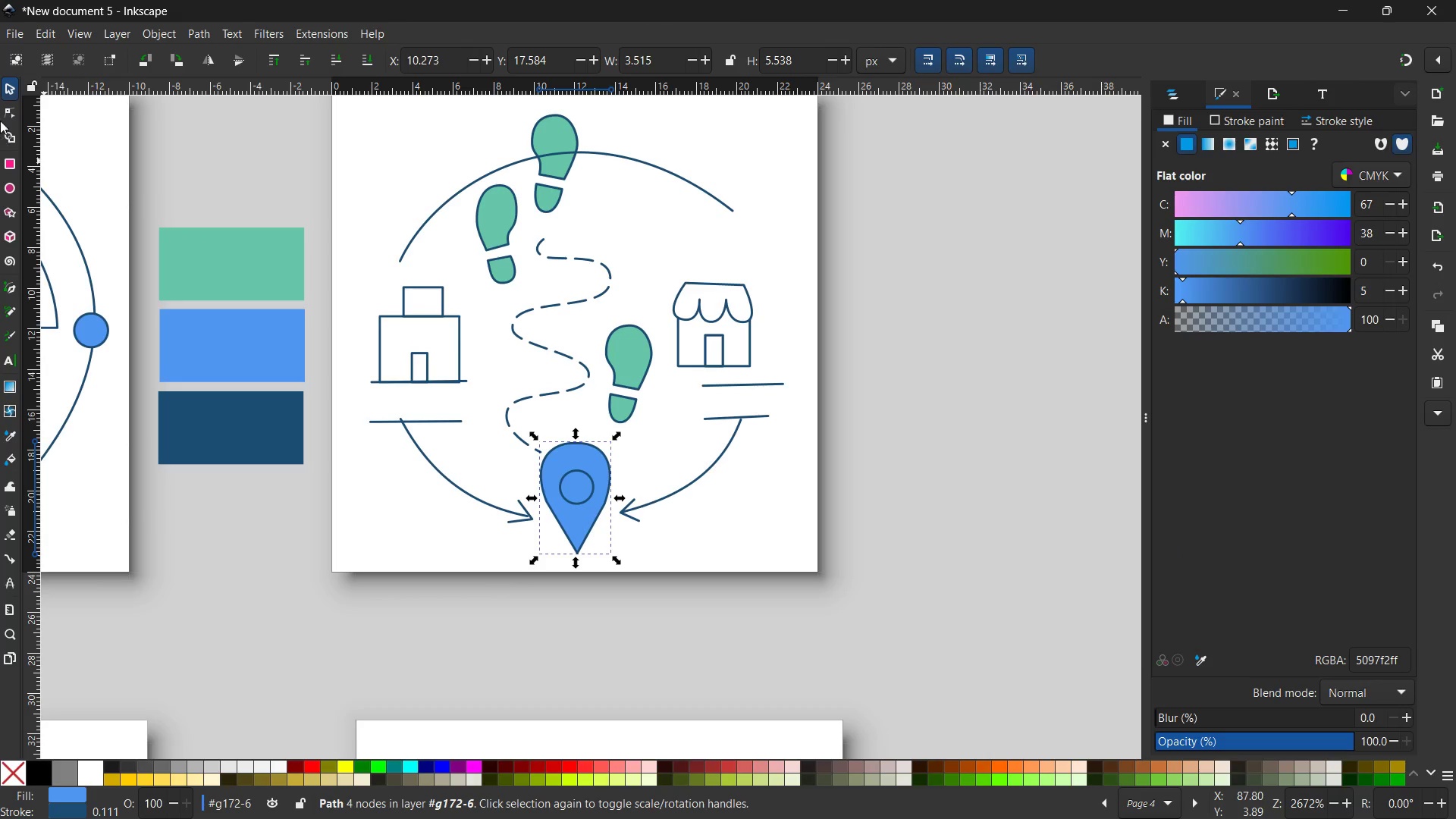 
double_click([193, 136])
 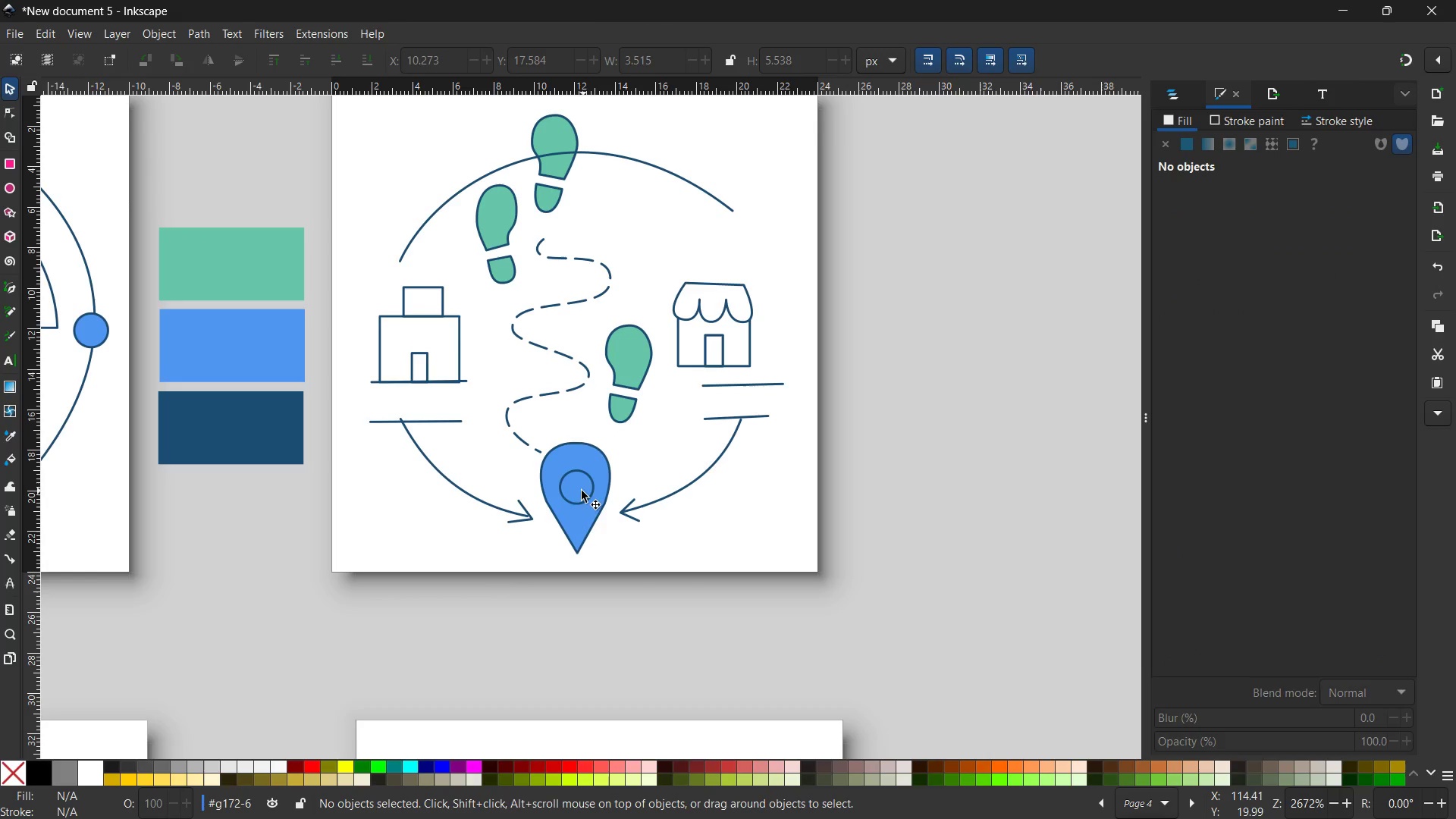 
left_click([579, 500])
 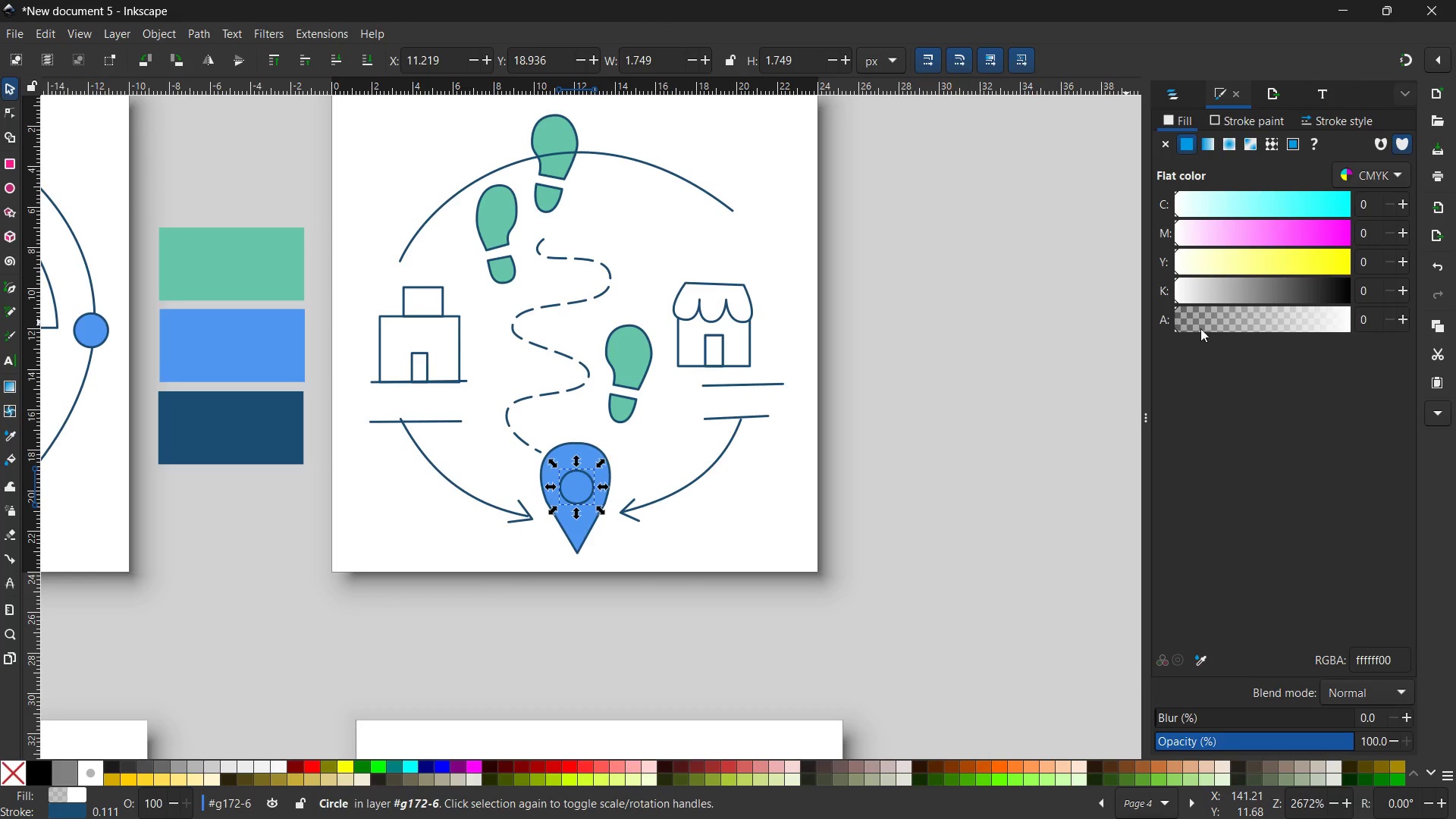 
left_click_drag(start_coordinate=[1225, 325], to_coordinate=[1401, 328])
 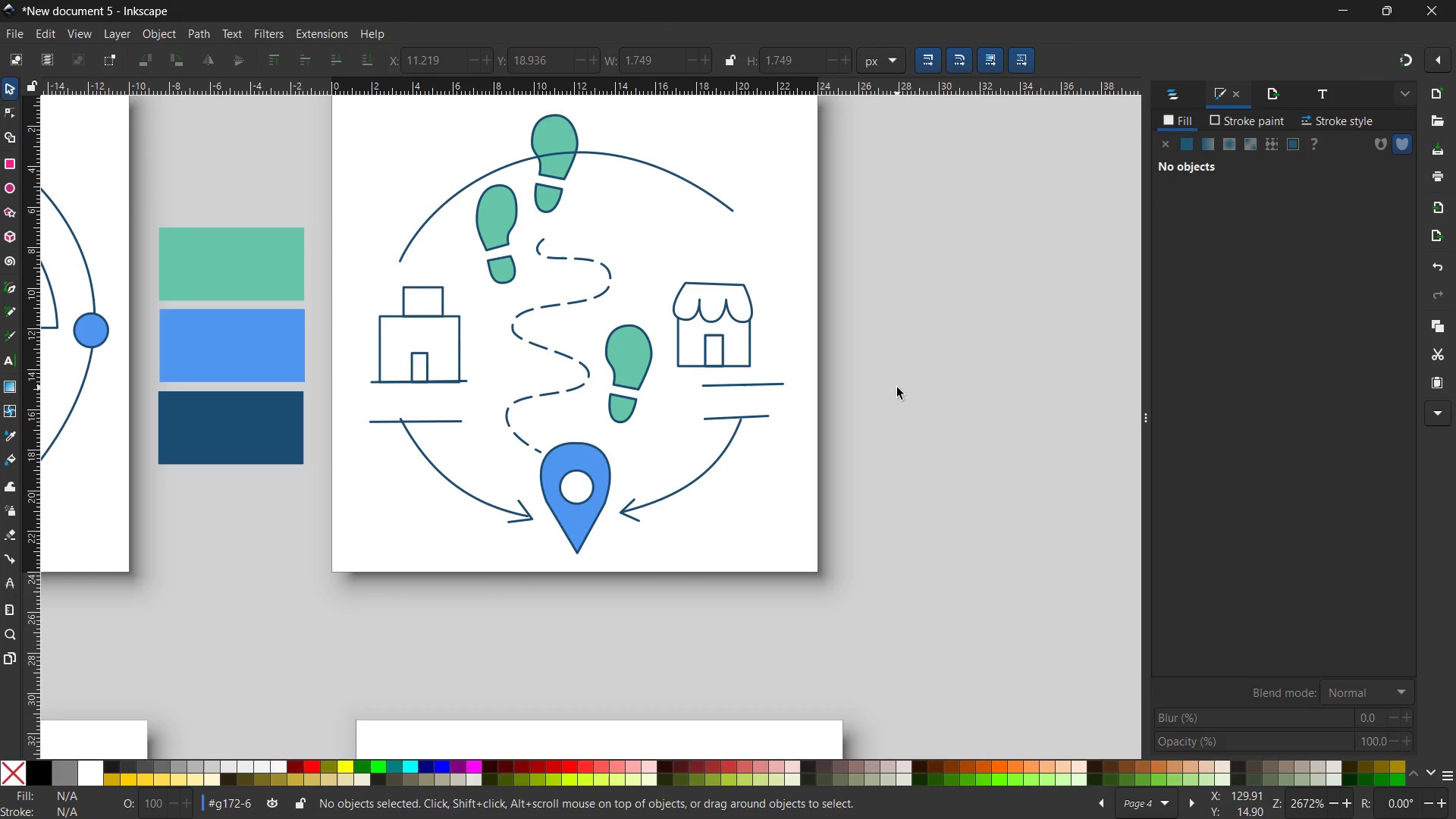 
wait(10.72)
 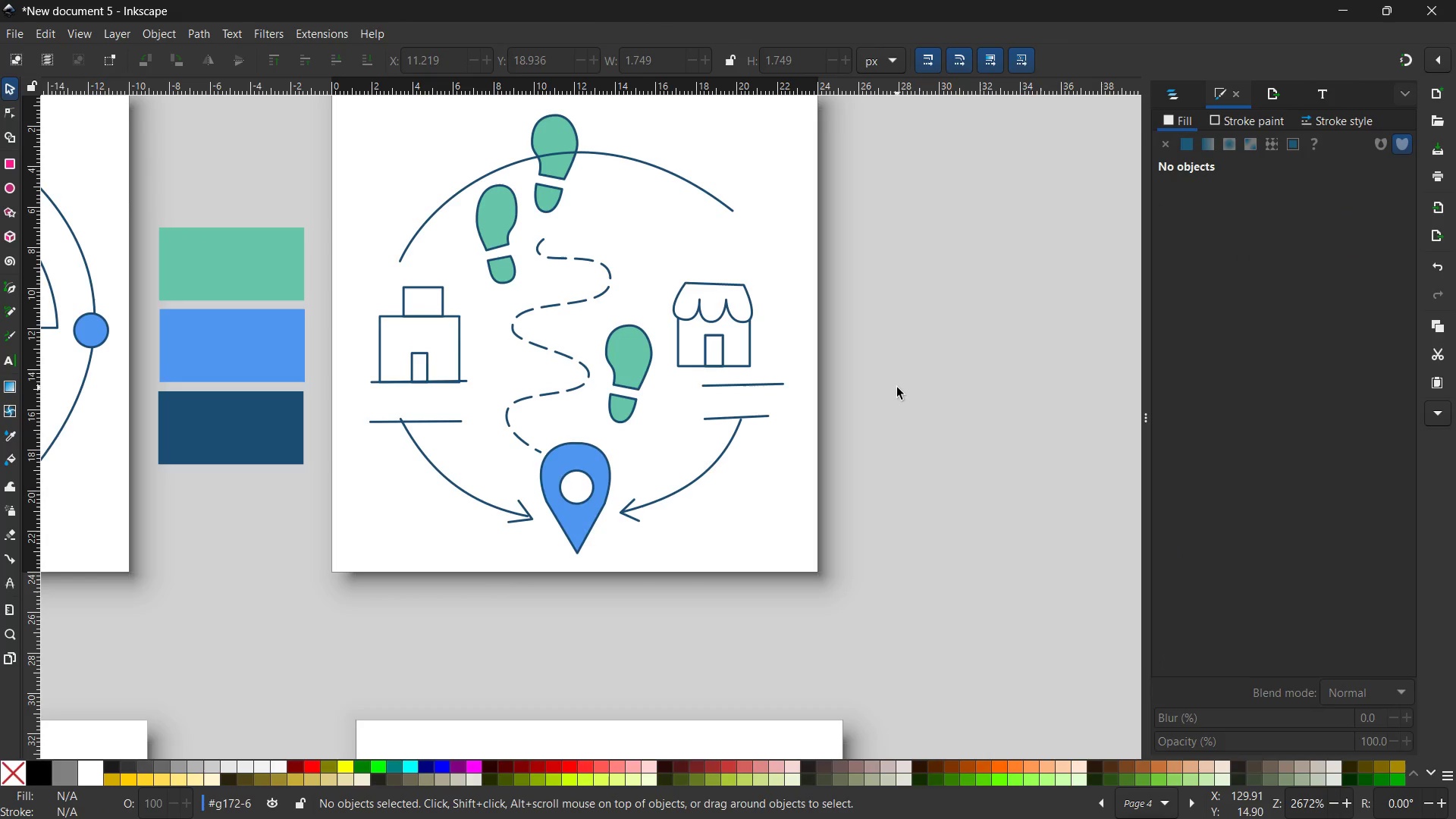 
scroll: coordinate [206, 334], scroll_direction: down, amount: 3.0
 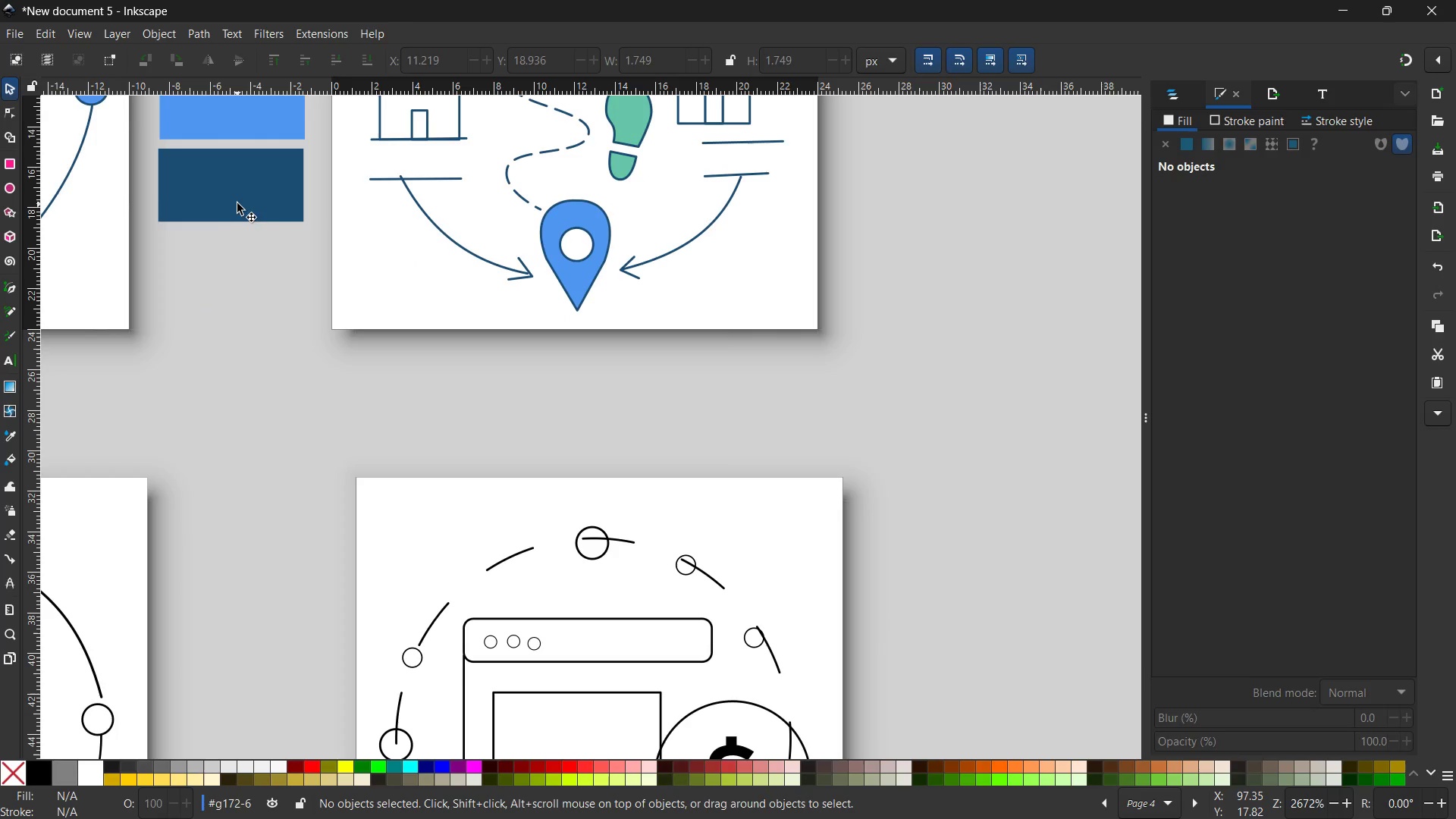 
left_click_drag(start_coordinate=[238, 199], to_coordinate=[250, 670])
 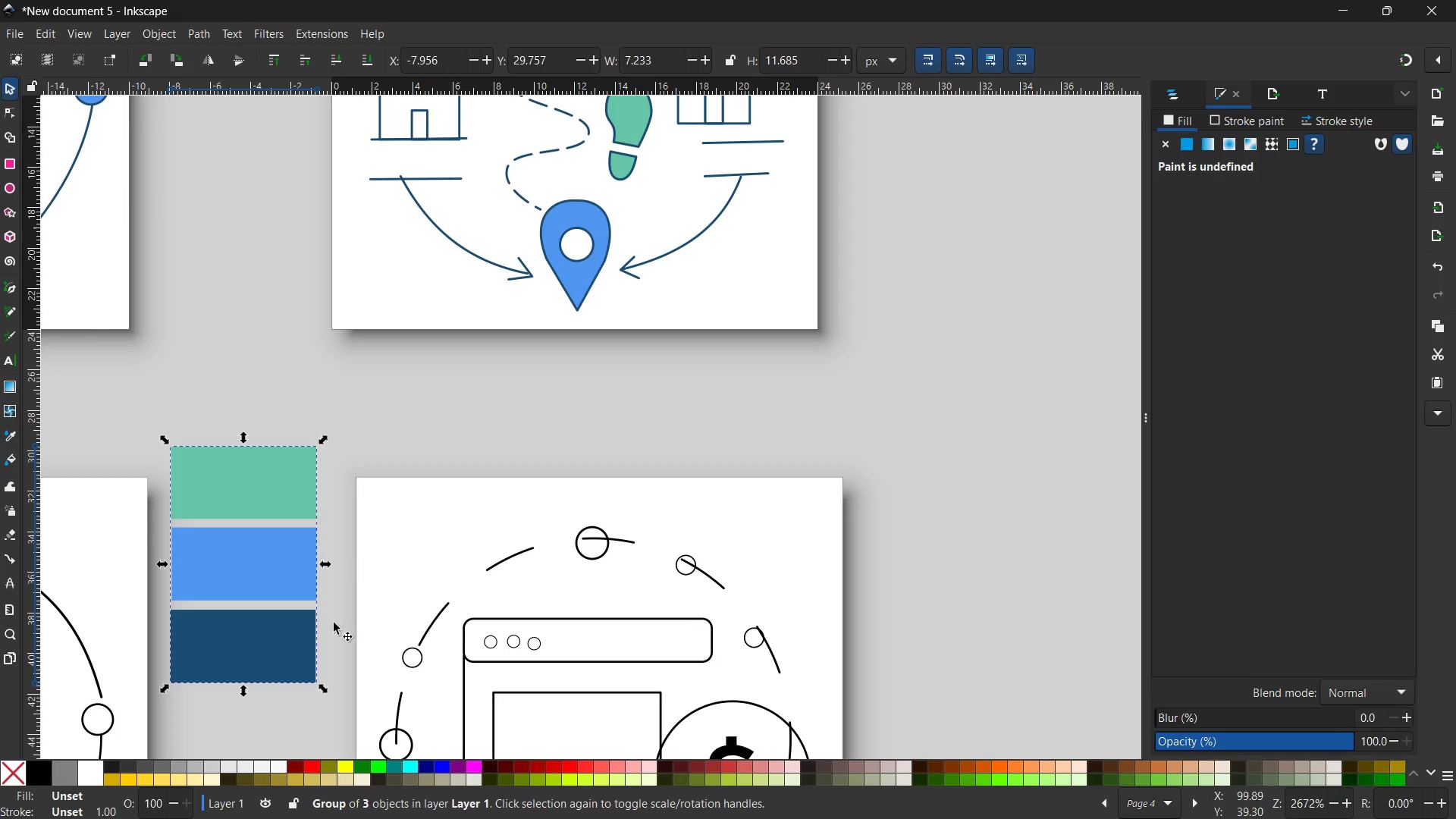 
scroll: coordinate [473, 575], scroll_direction: down, amount: 3.0
 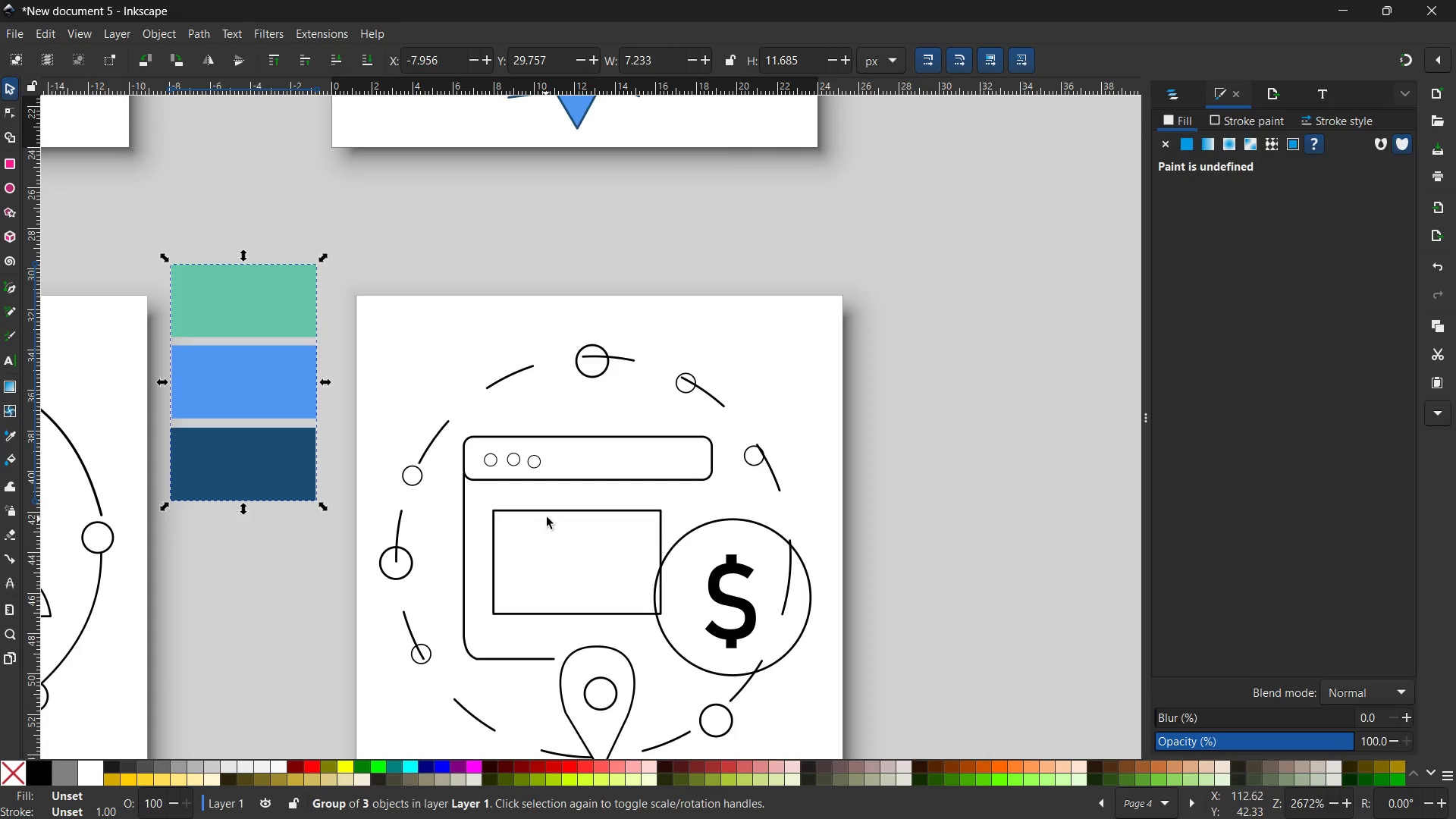 
left_click([550, 512])
 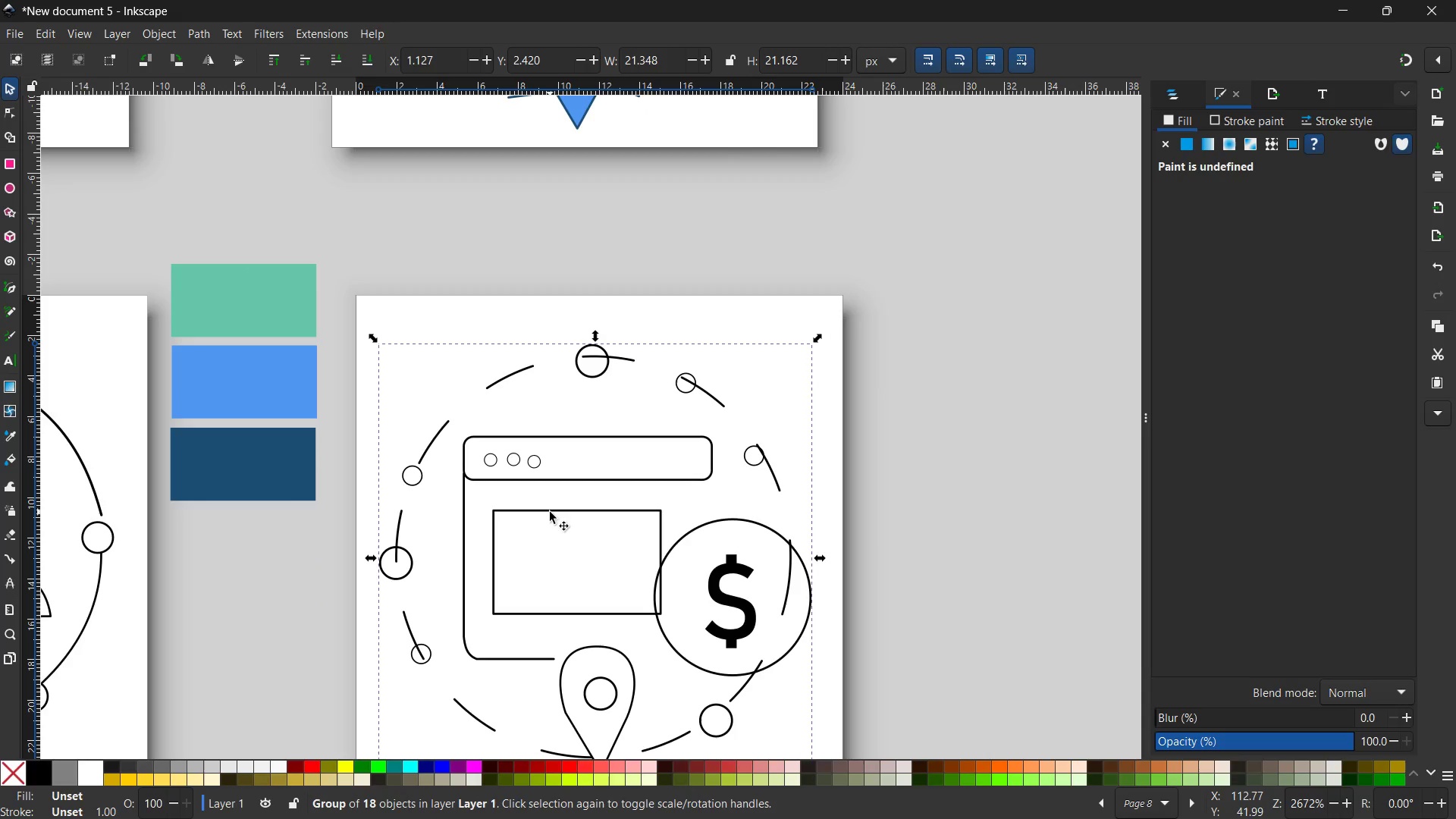 
scroll: coordinate [550, 512], scroll_direction: down, amount: 1.0
 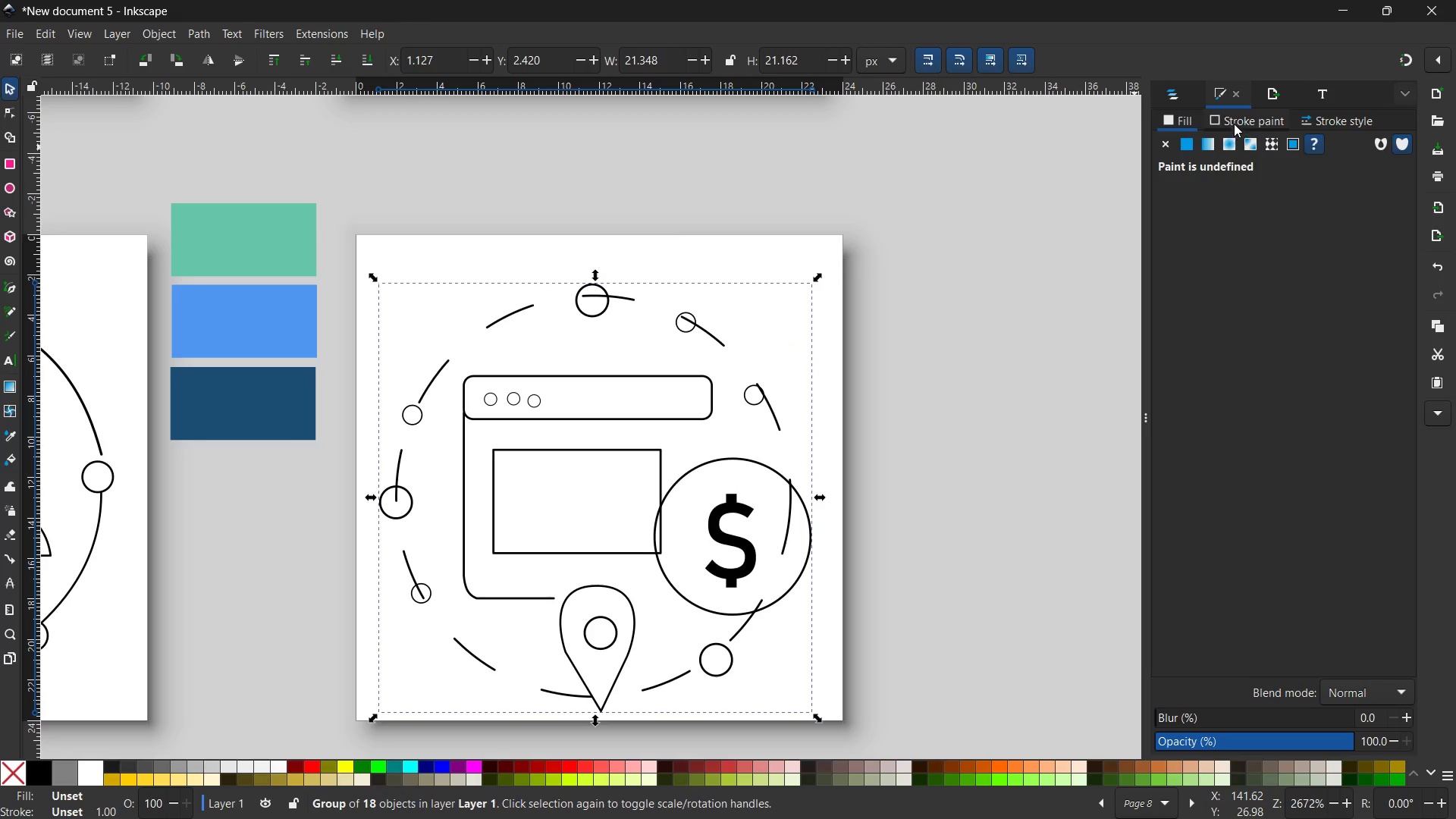 
left_click([1237, 116])
 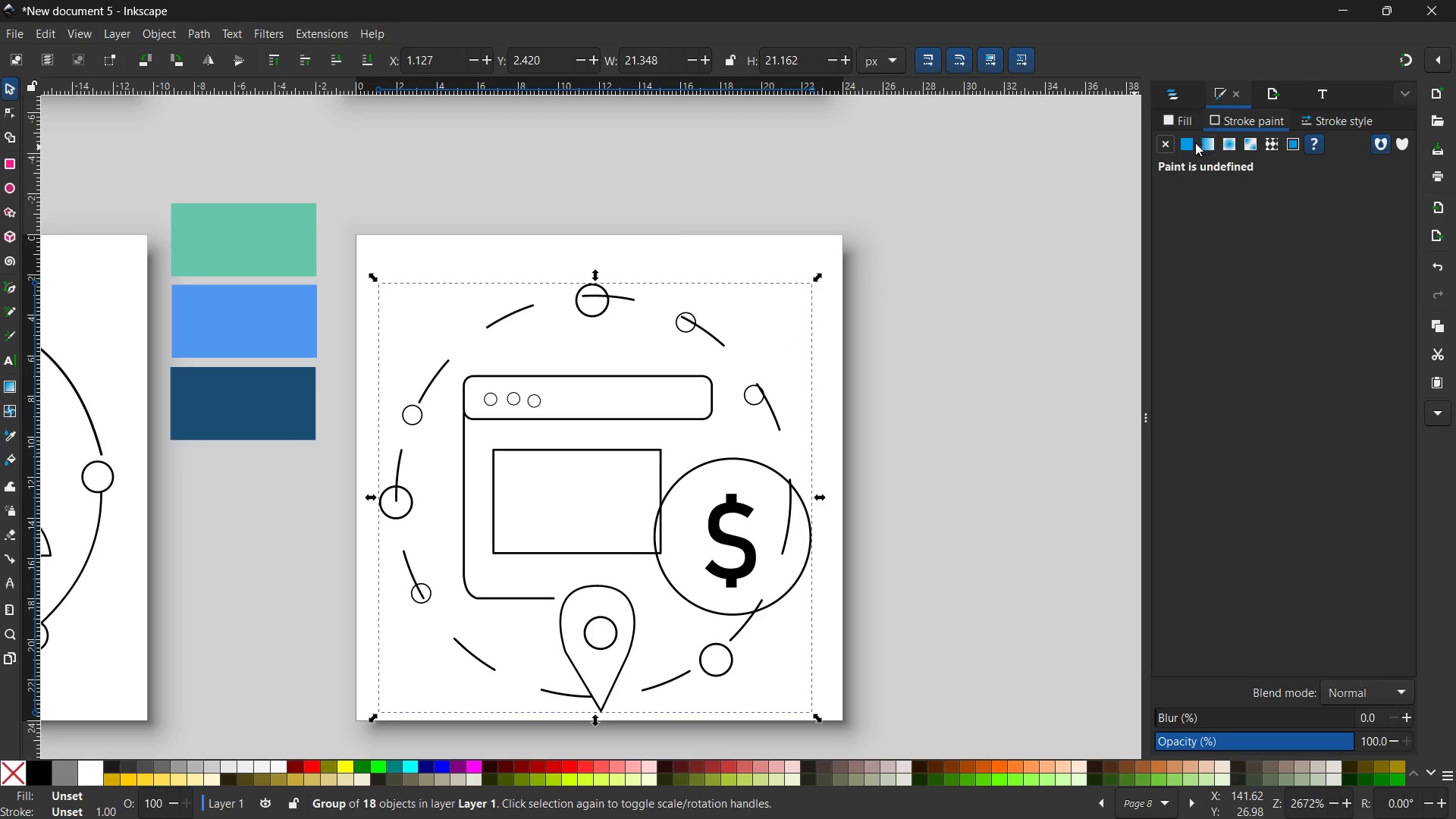 
left_click([1188, 143])
 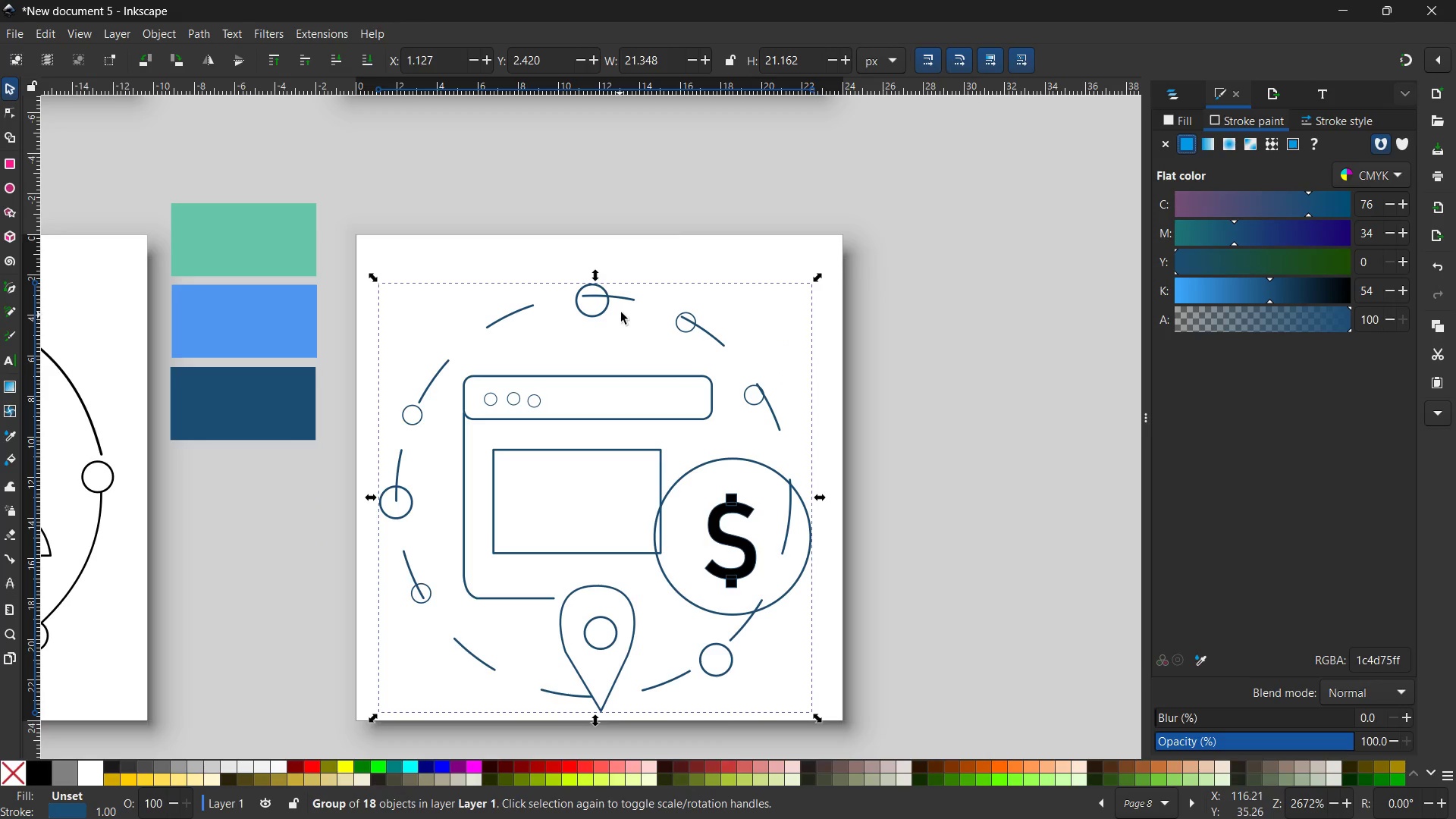 
double_click([605, 308])
 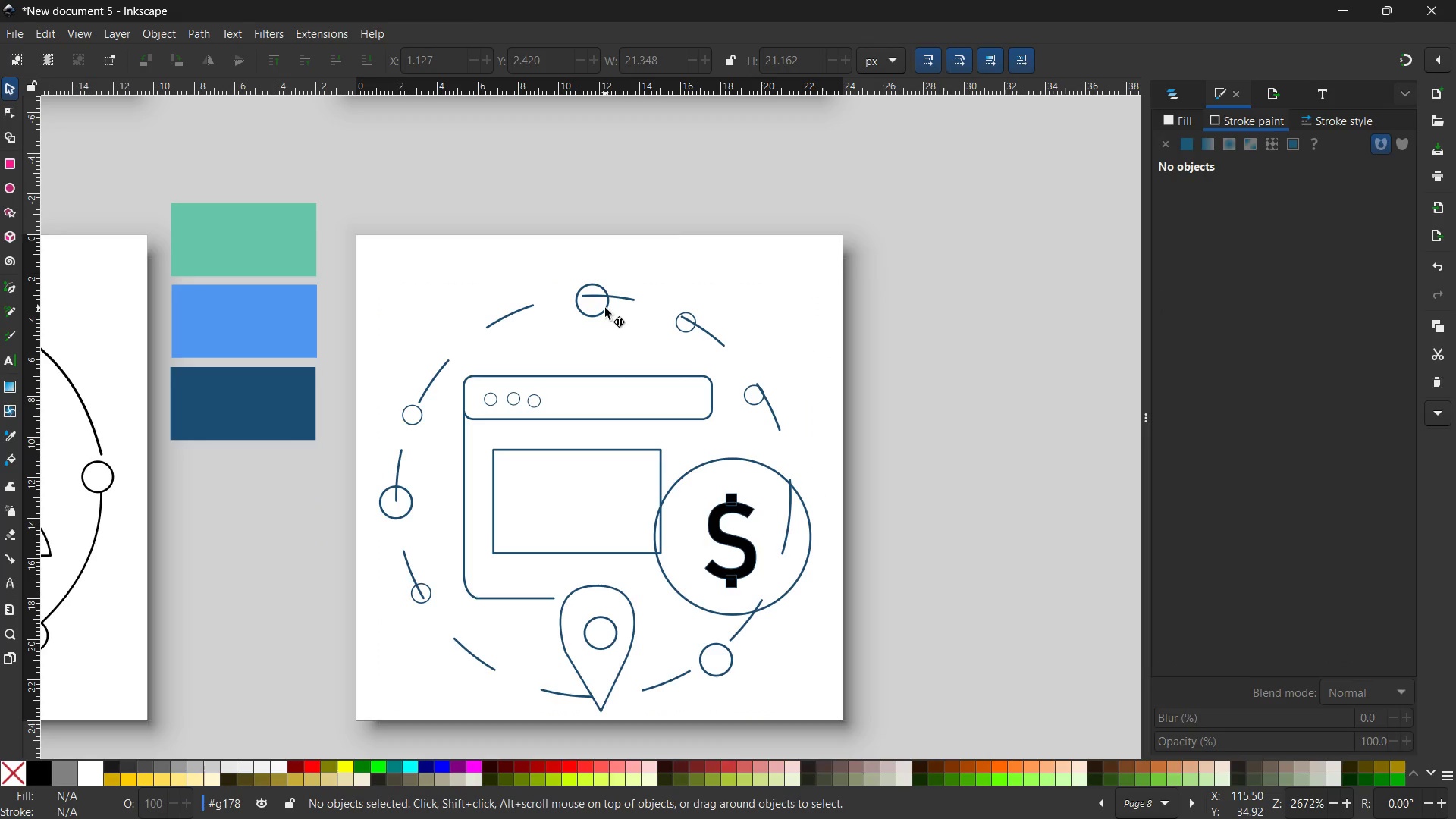 
triple_click([605, 308])
 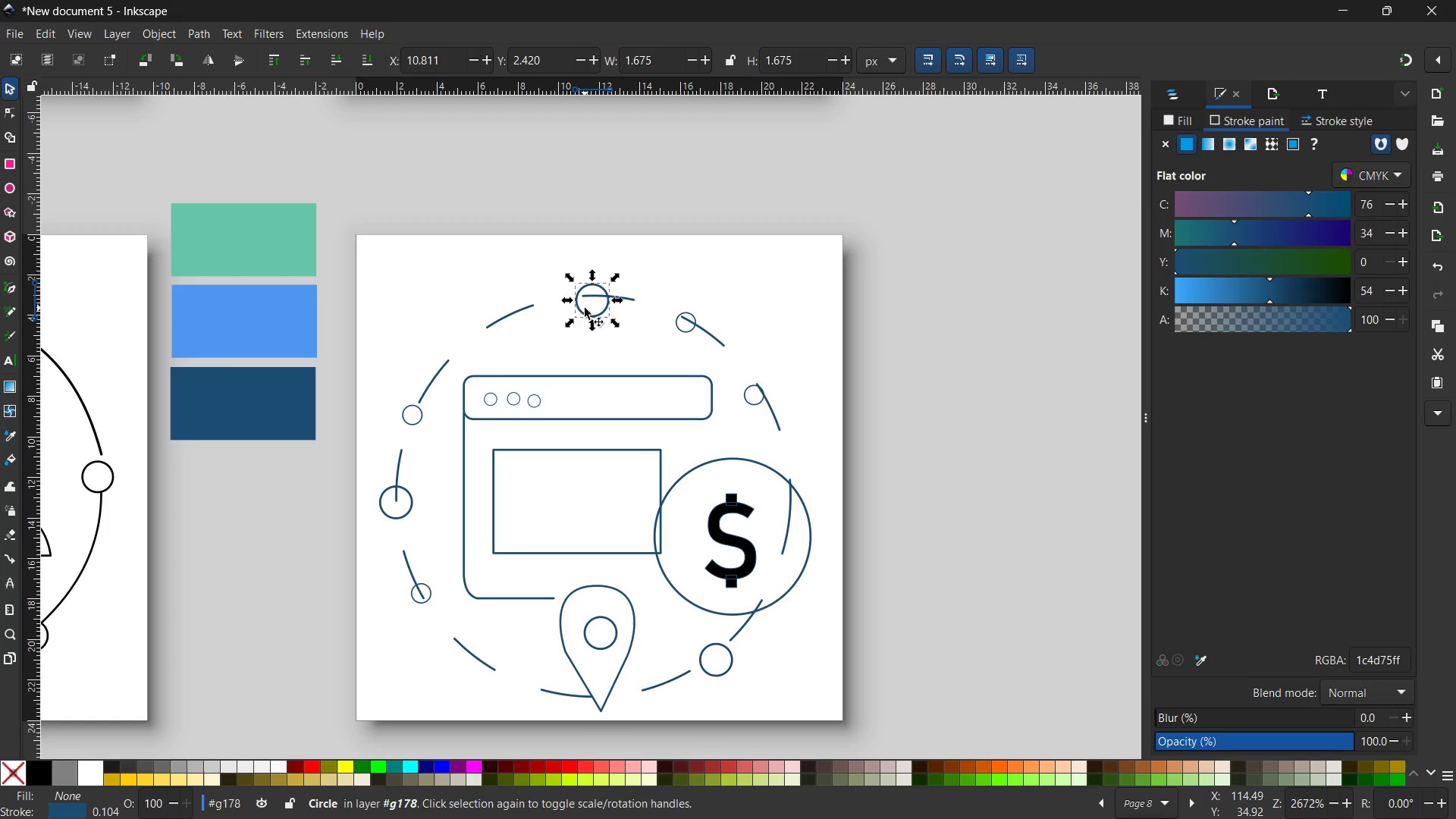 
scroll: coordinate [585, 308], scroll_direction: down, amount: 2.0
 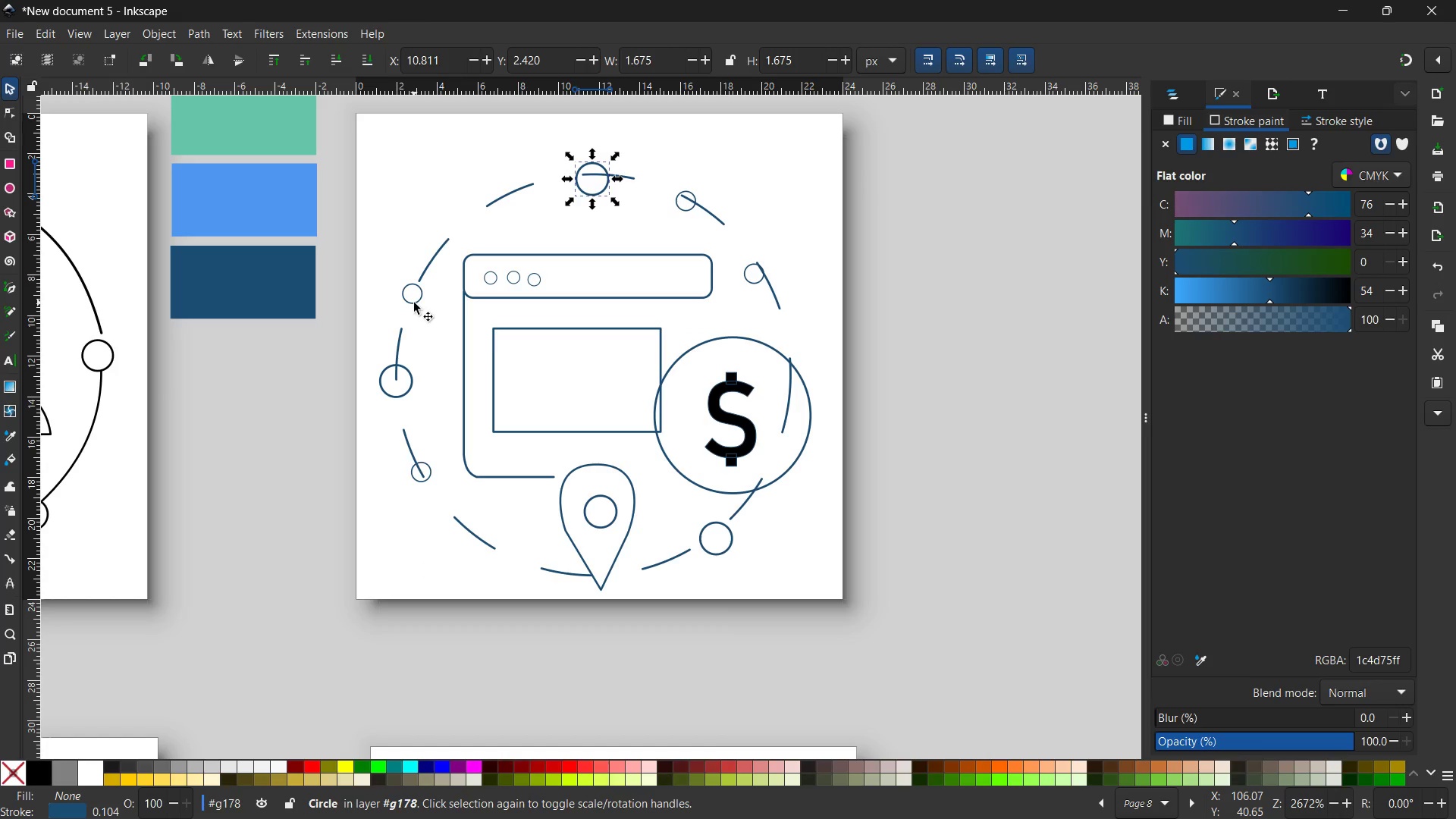 
hold_key(key=ShiftLeft, duration=0.91)
left_click([414, 303])
 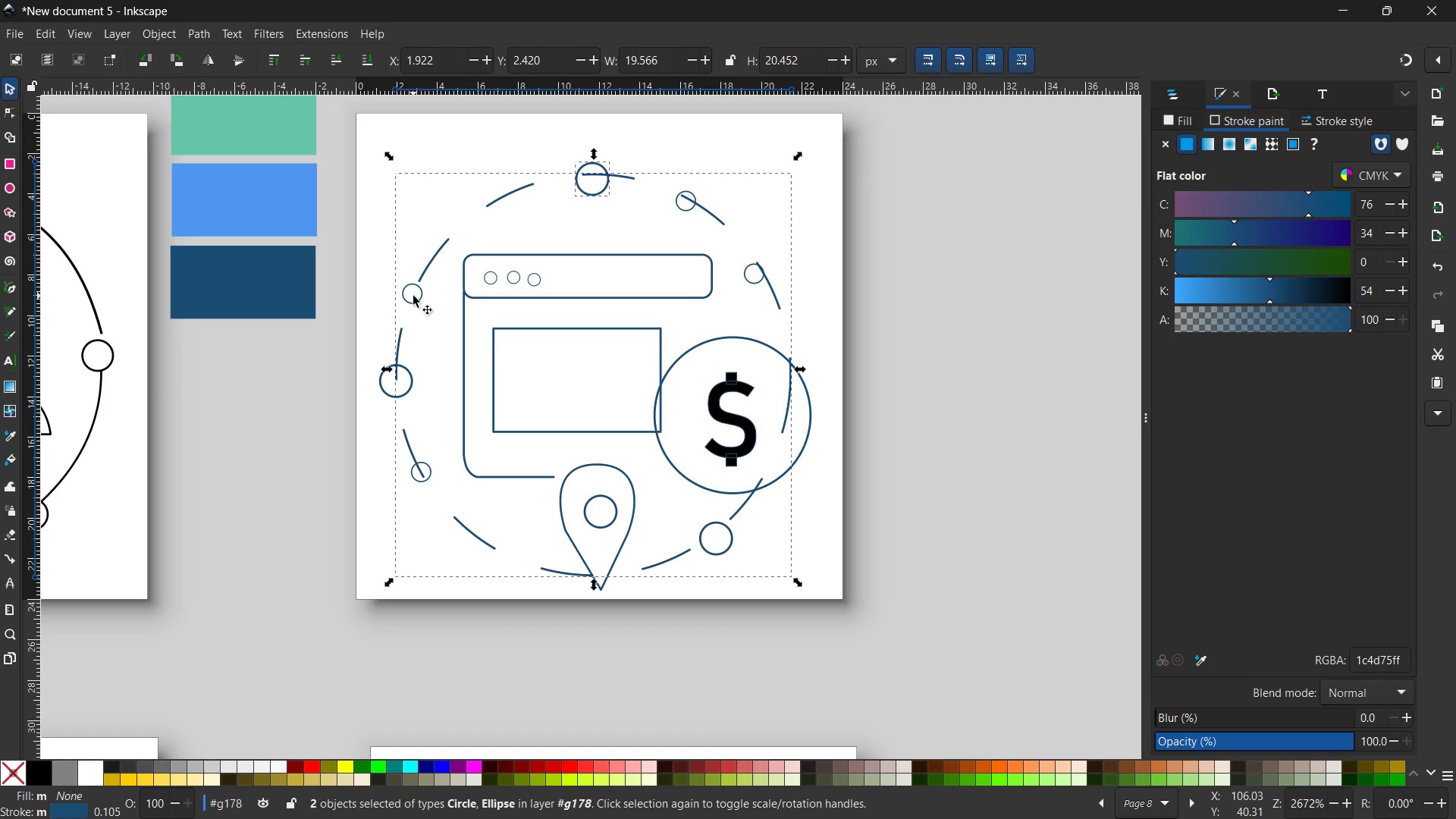 
left_click([413, 300])
 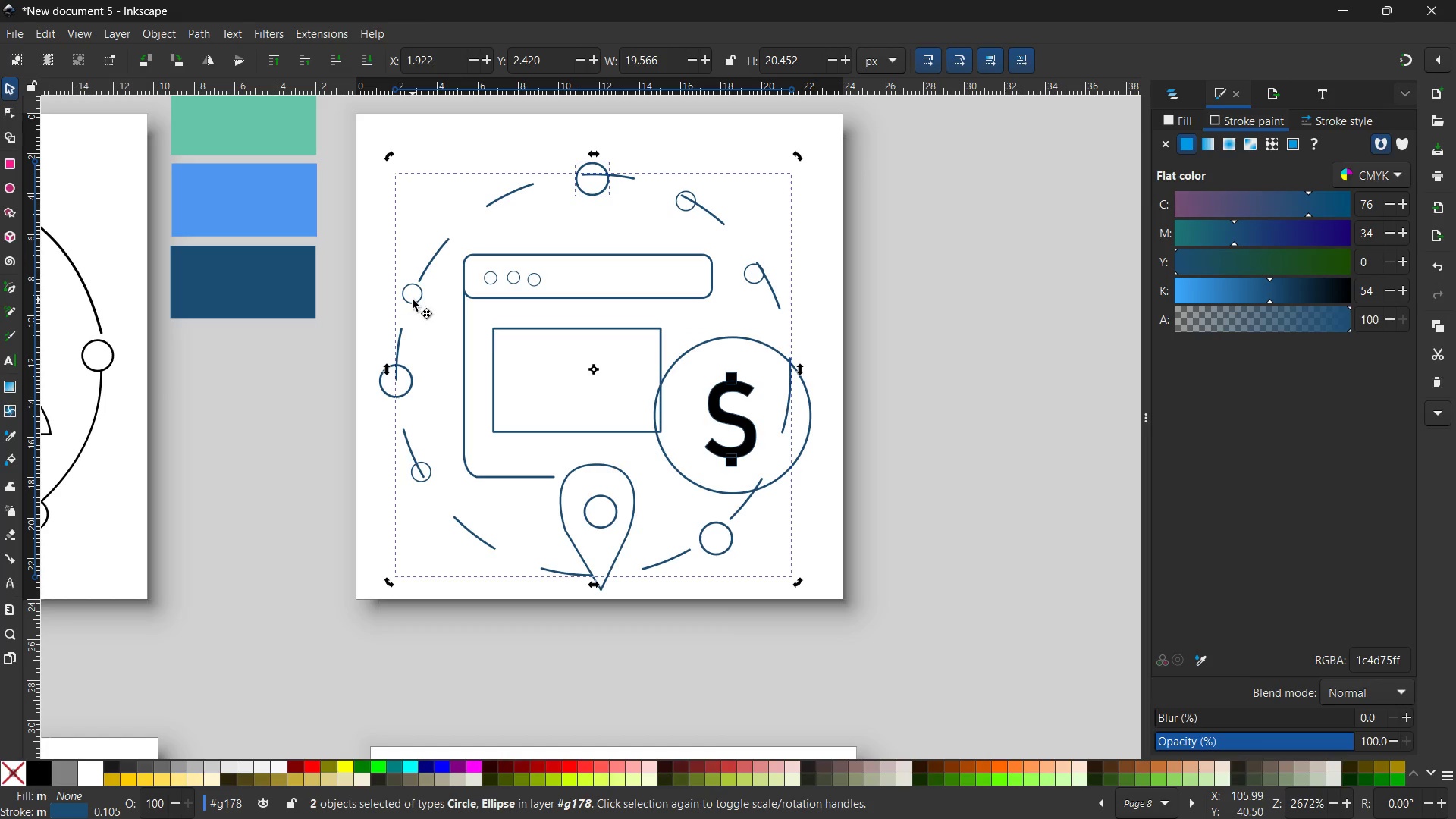 
double_click([413, 300])
 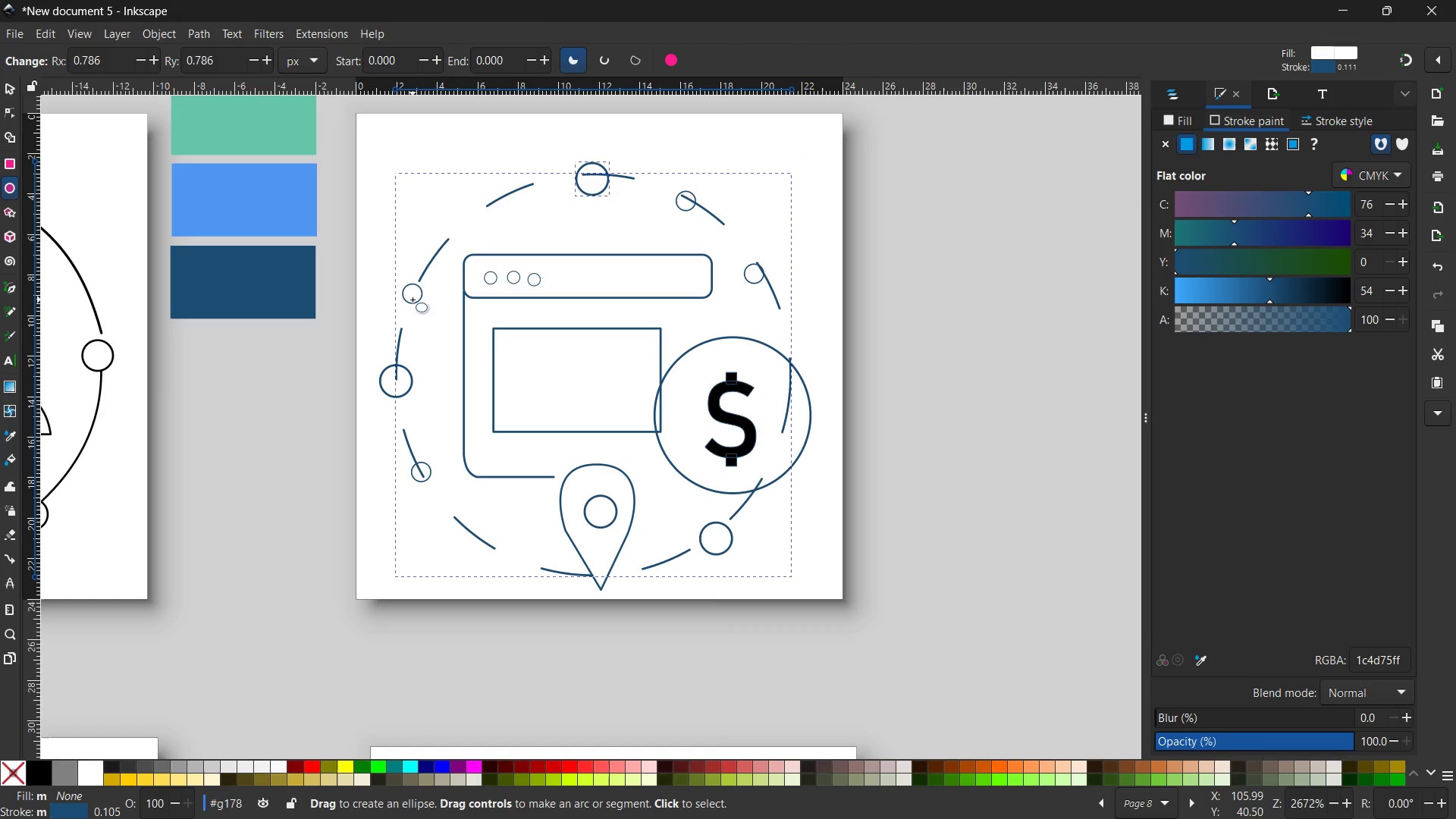 
triple_click([413, 300])
 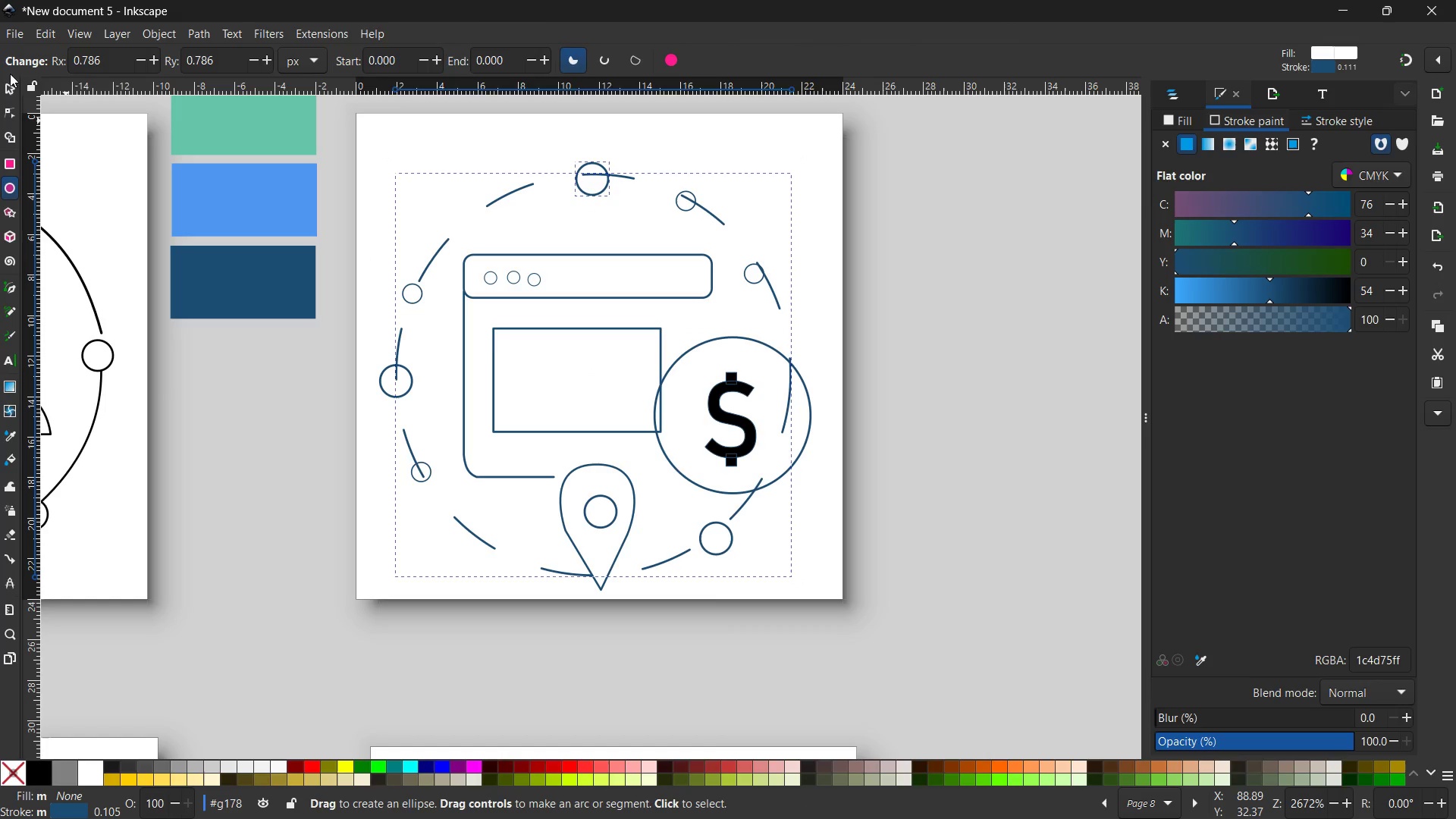 
left_click([14, 86])
 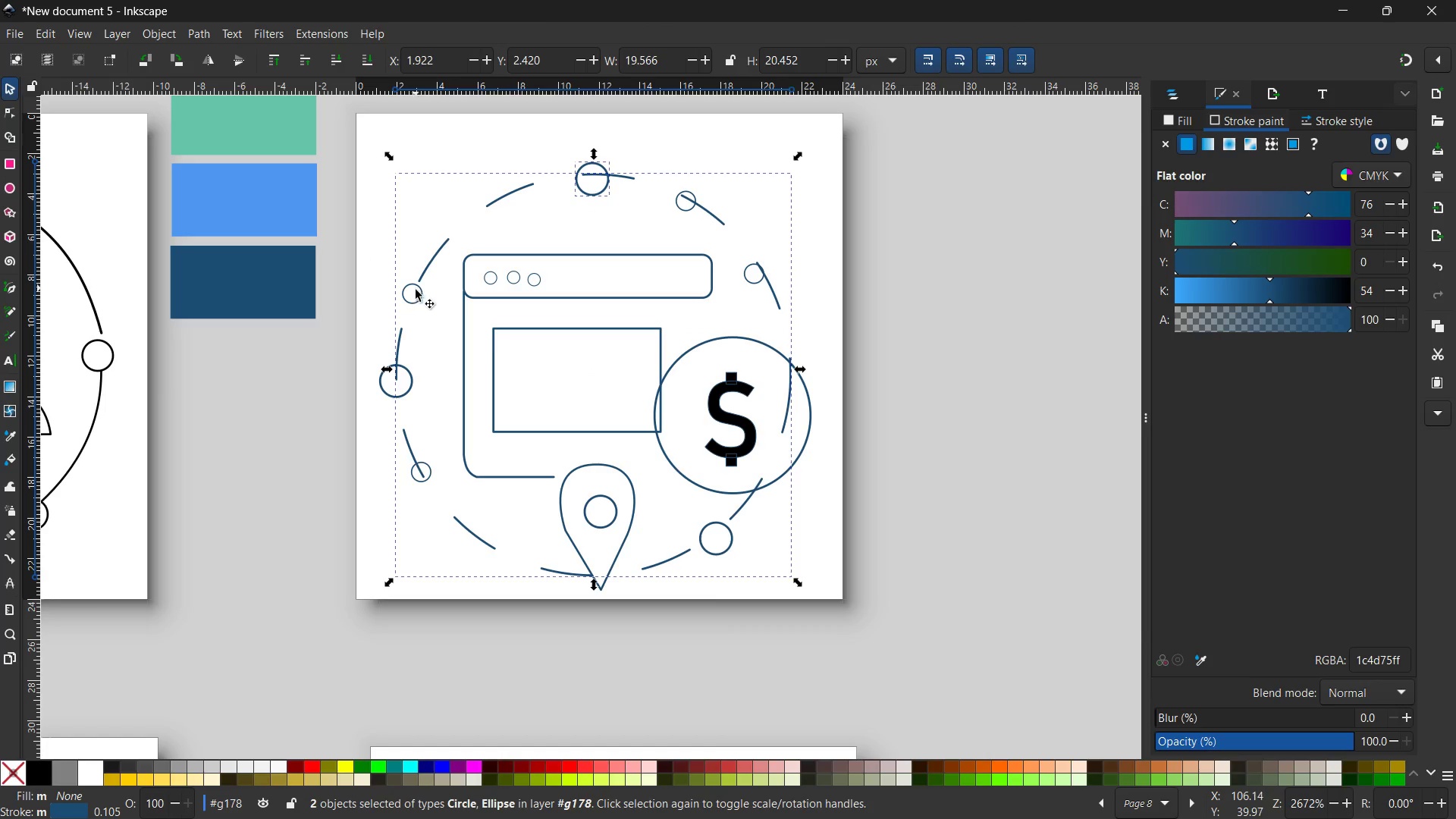 
left_click([422, 298])
 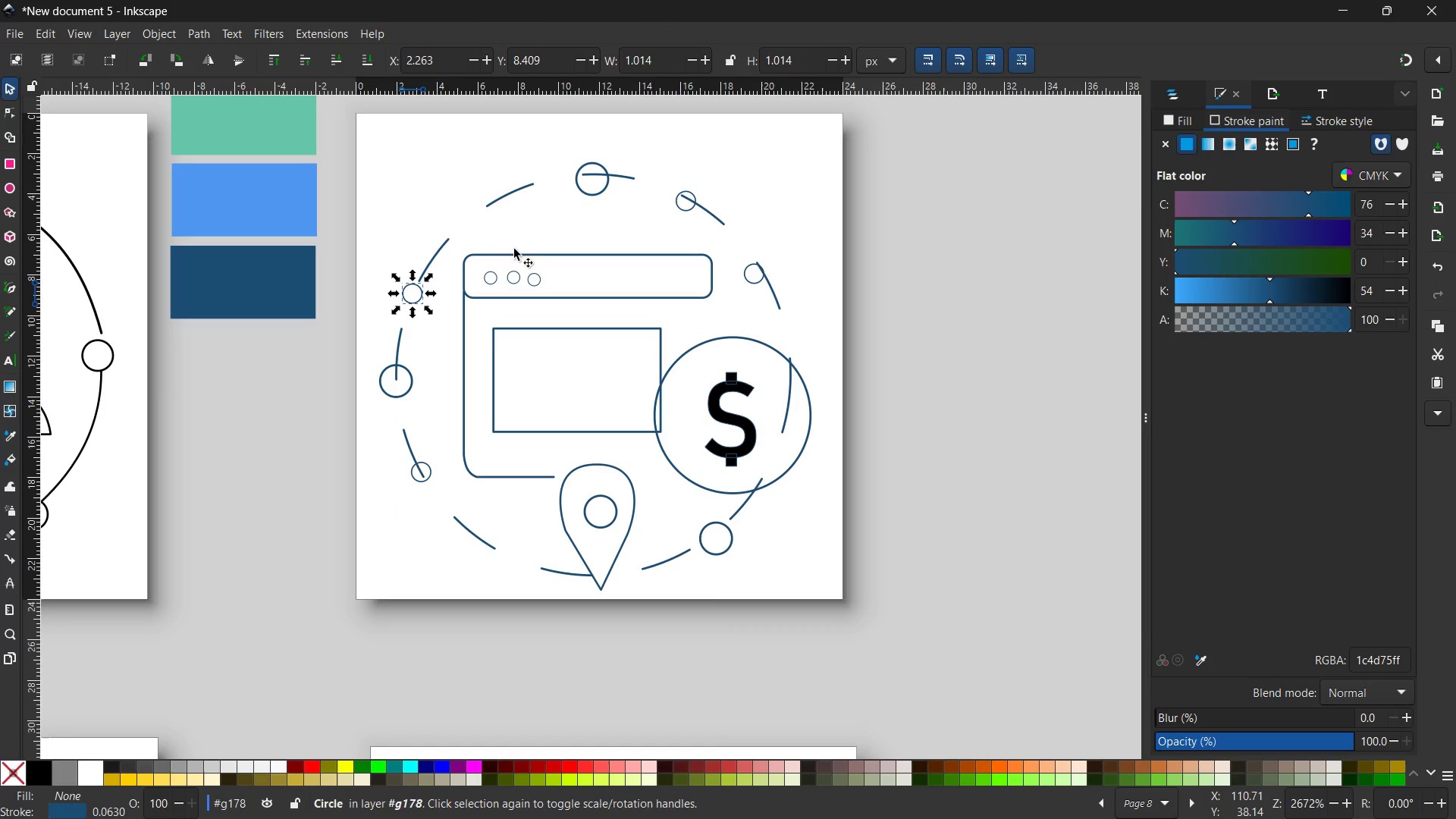 
hold_key(key=ShiftLeft, duration=8.98)
left_click([597, 193])
 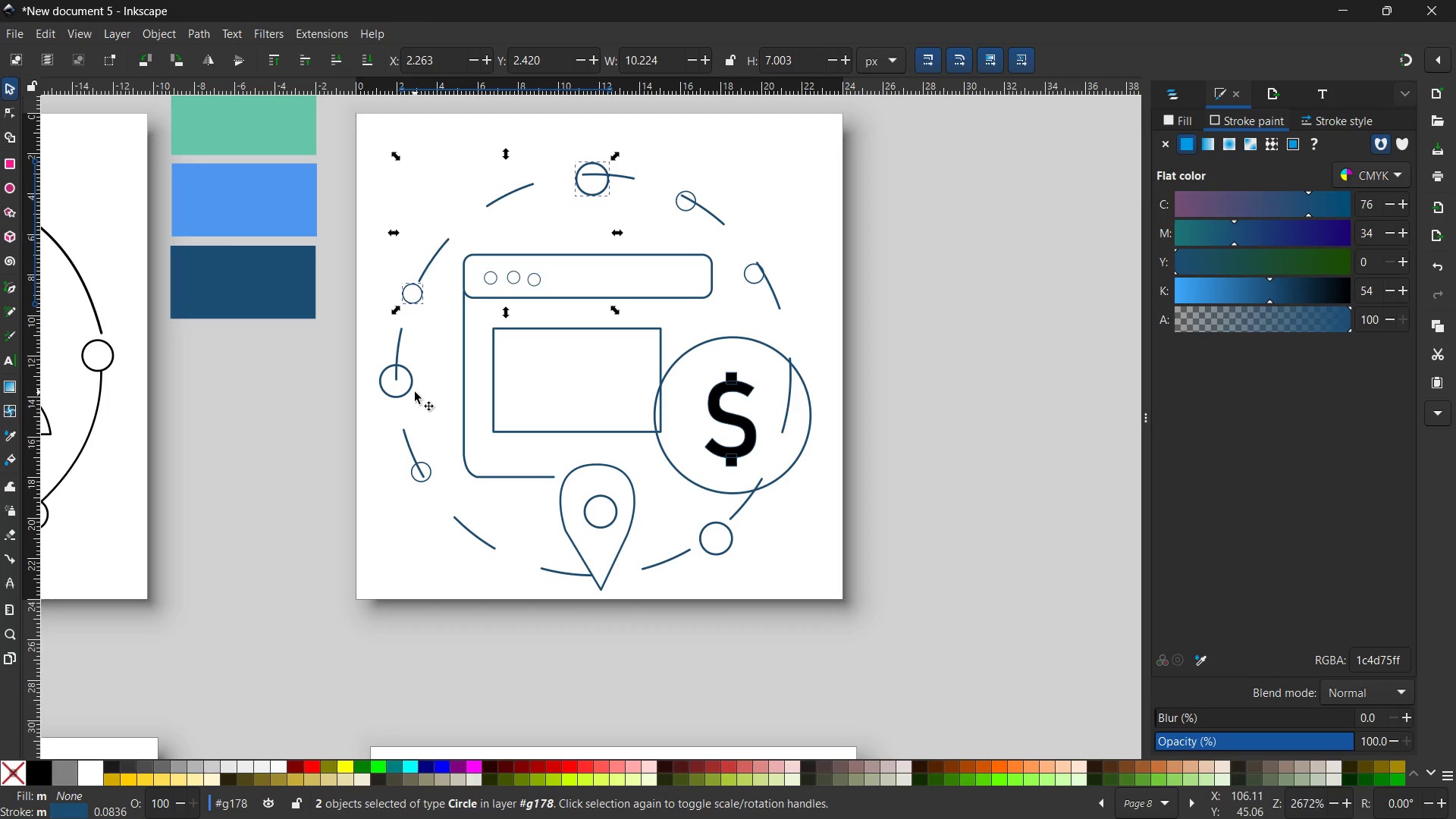 
left_click([408, 392])
 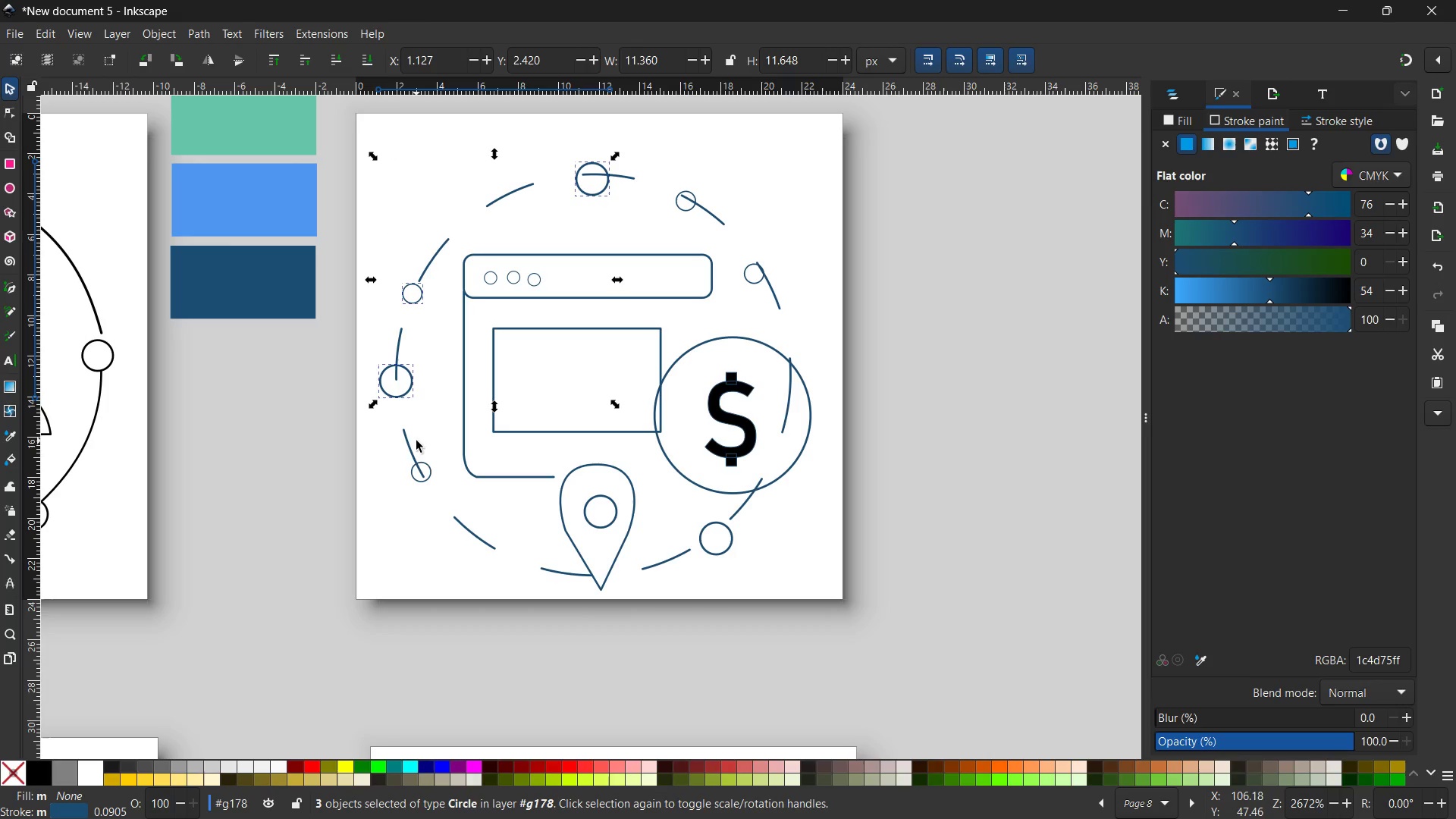 
left_click([425, 464])
 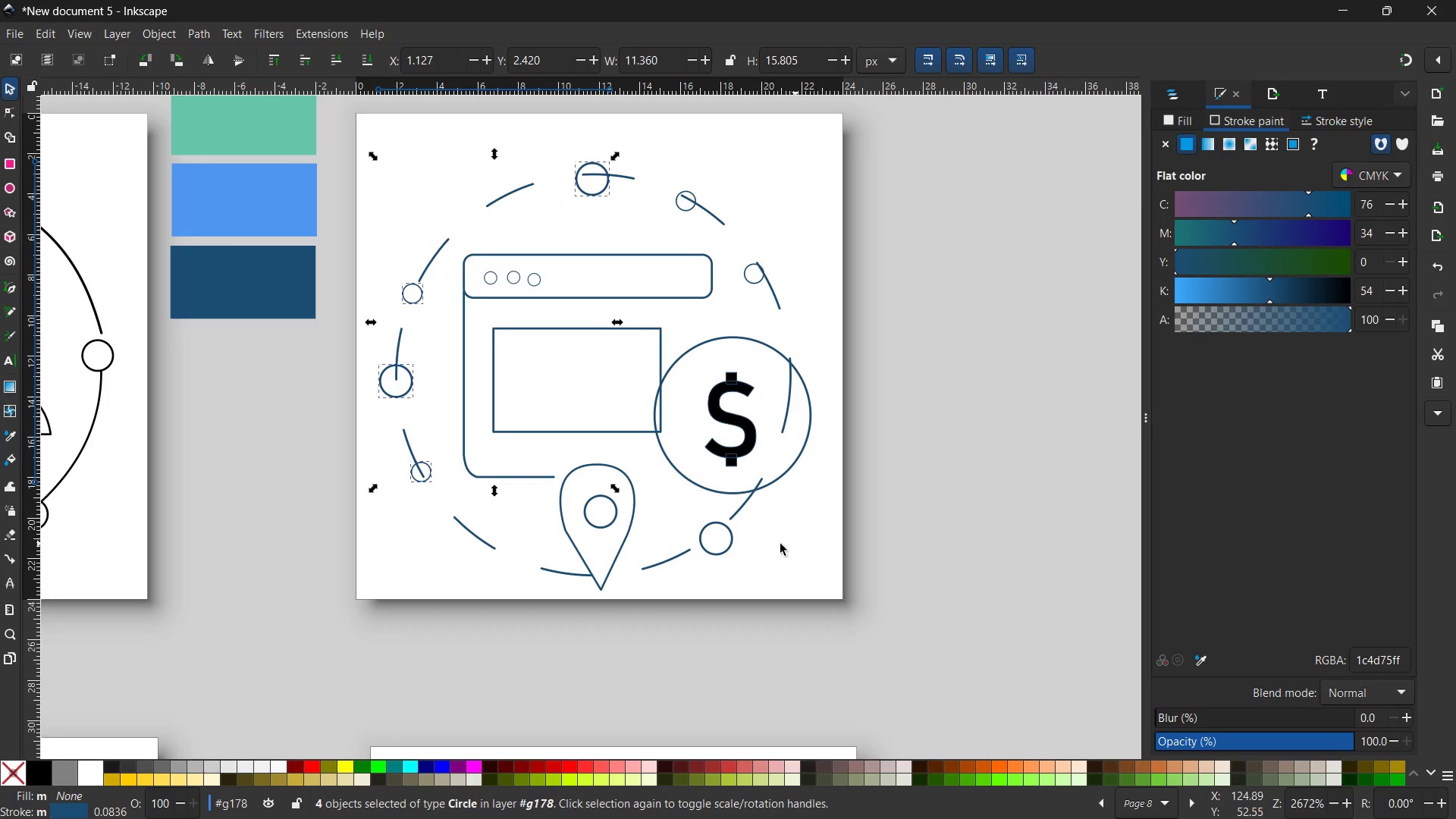 
left_click([729, 544])
 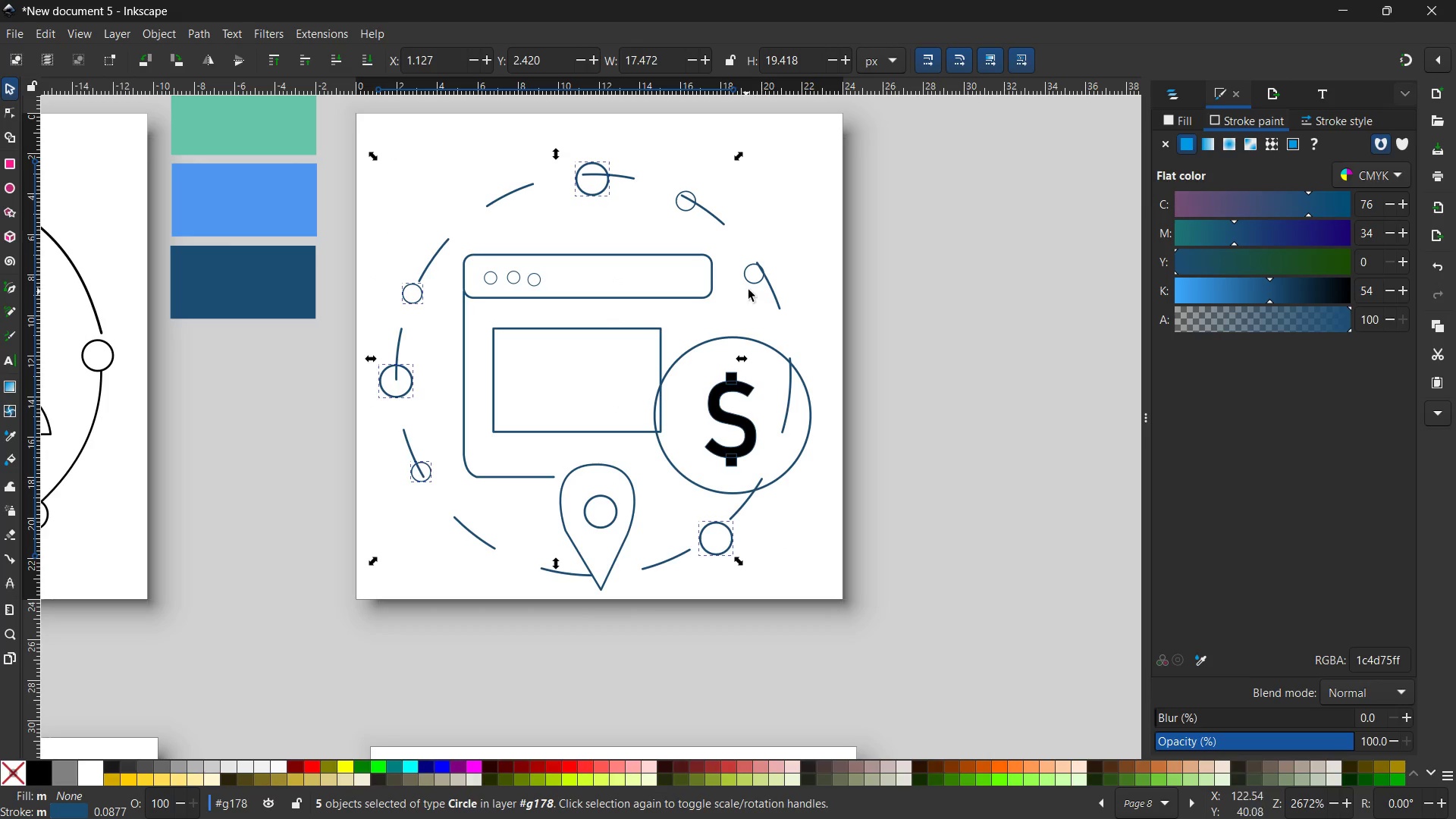 
left_click([755, 281])
 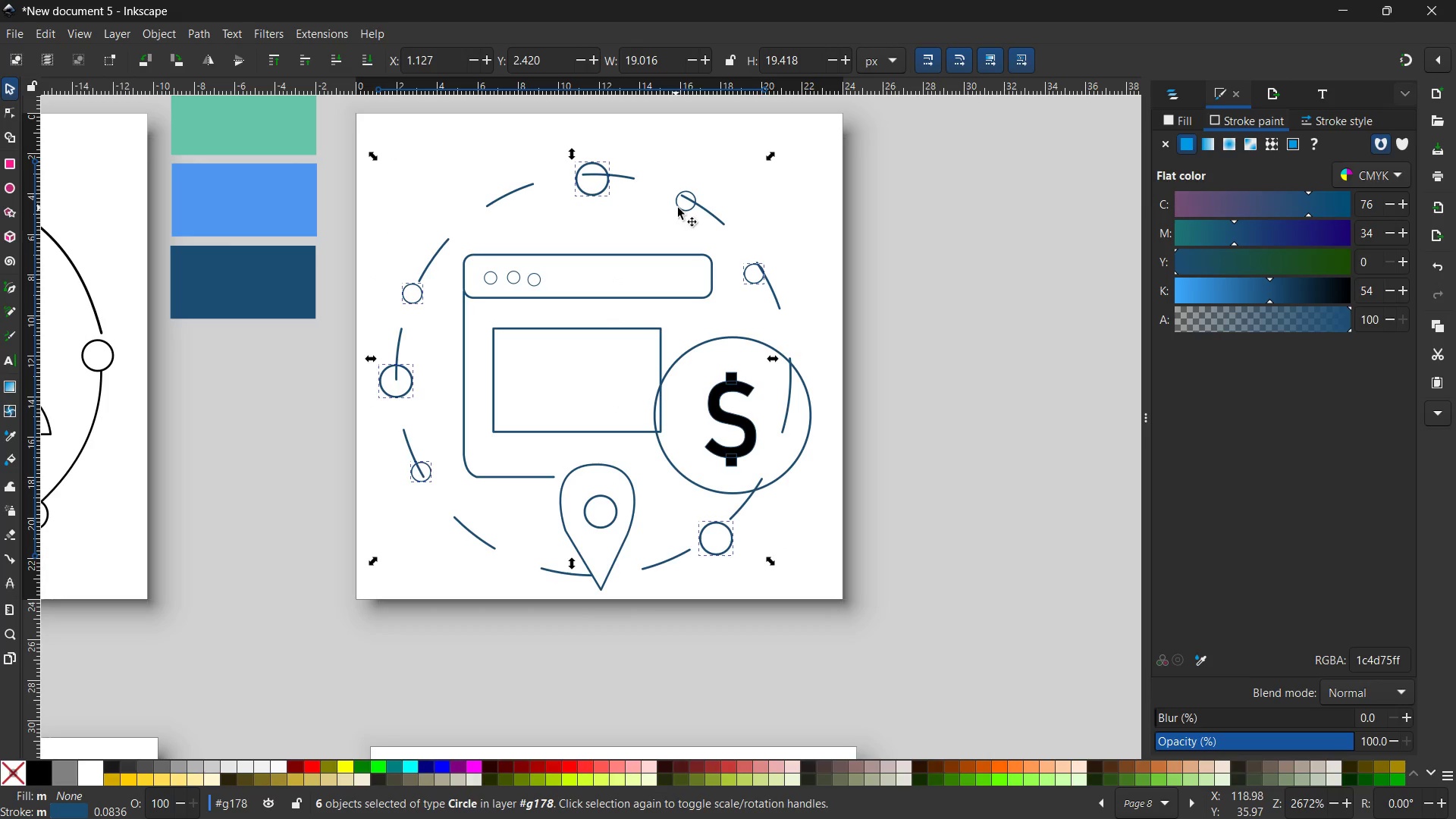 
left_click([682, 208])
 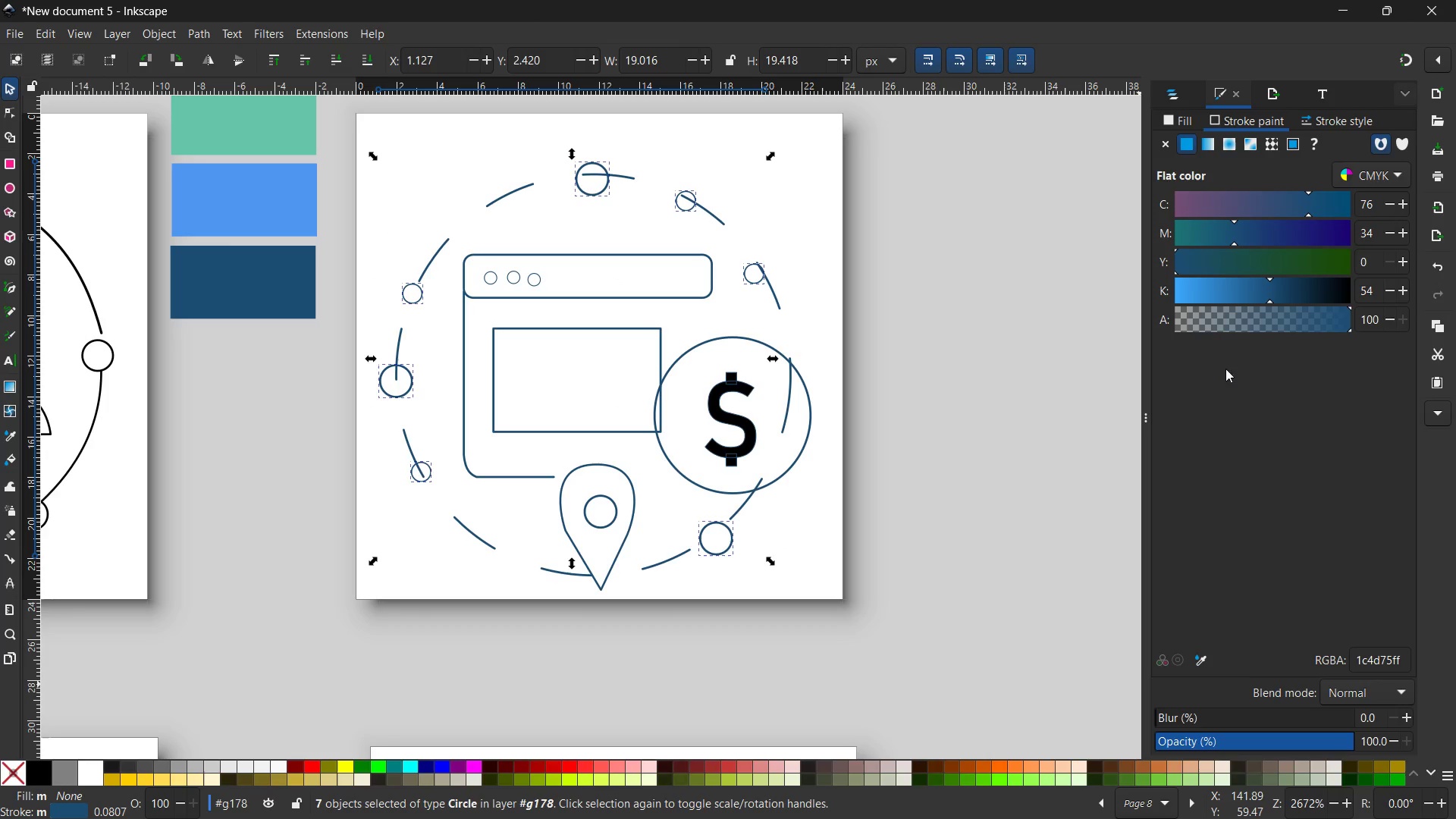 
left_click([1183, 120])
 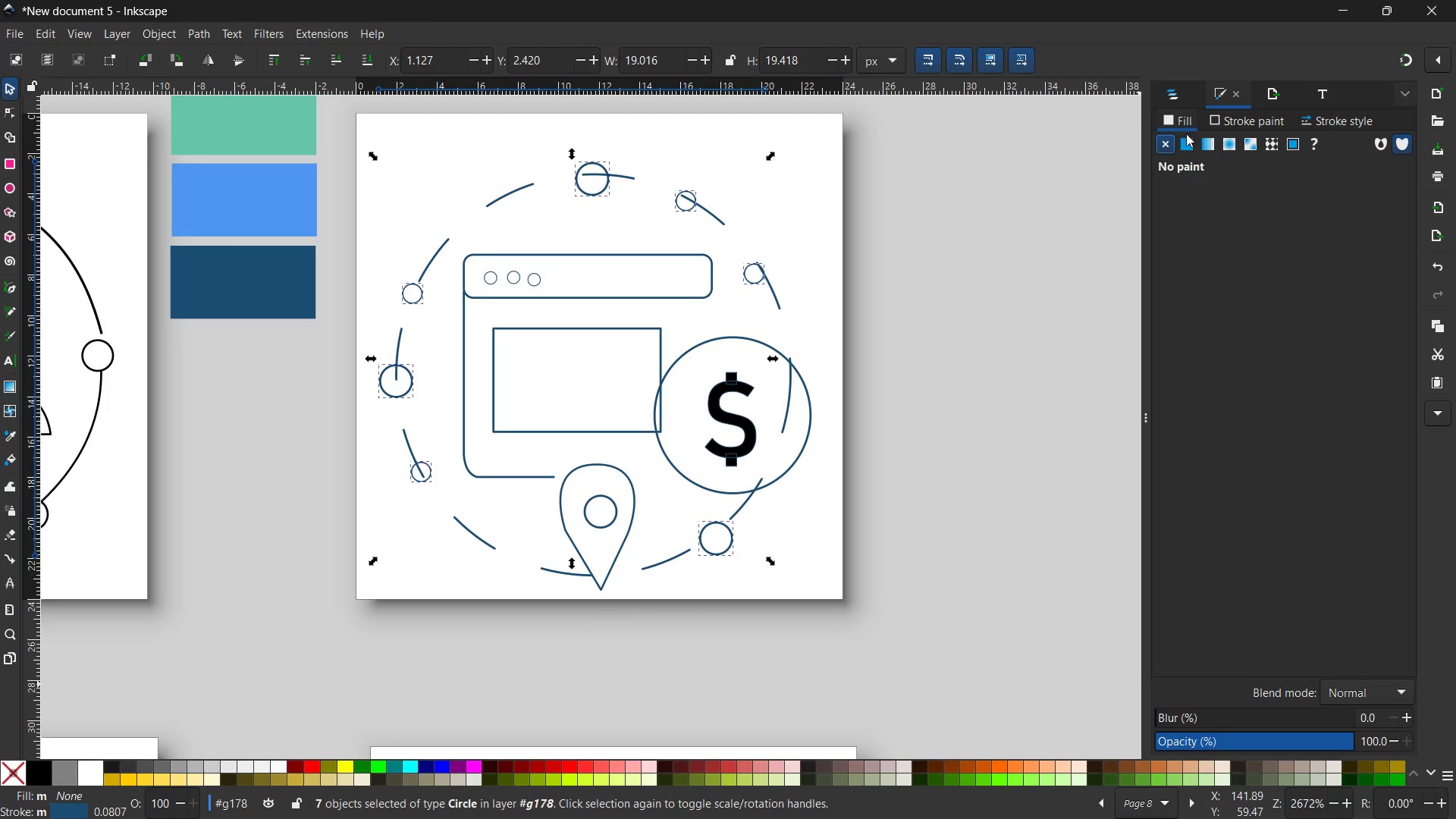 
double_click([1186, 136])
 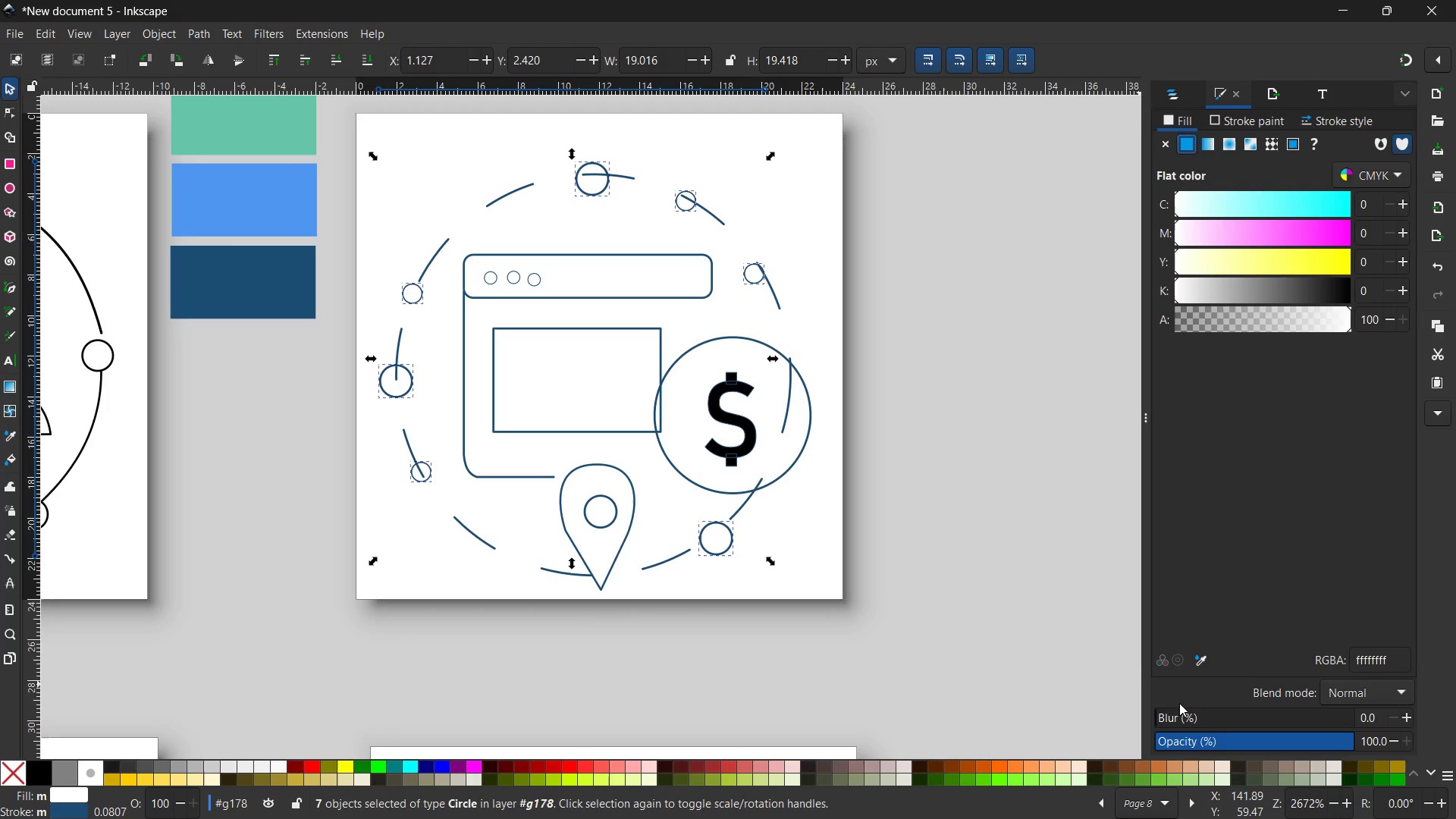 
left_click([1208, 662])
 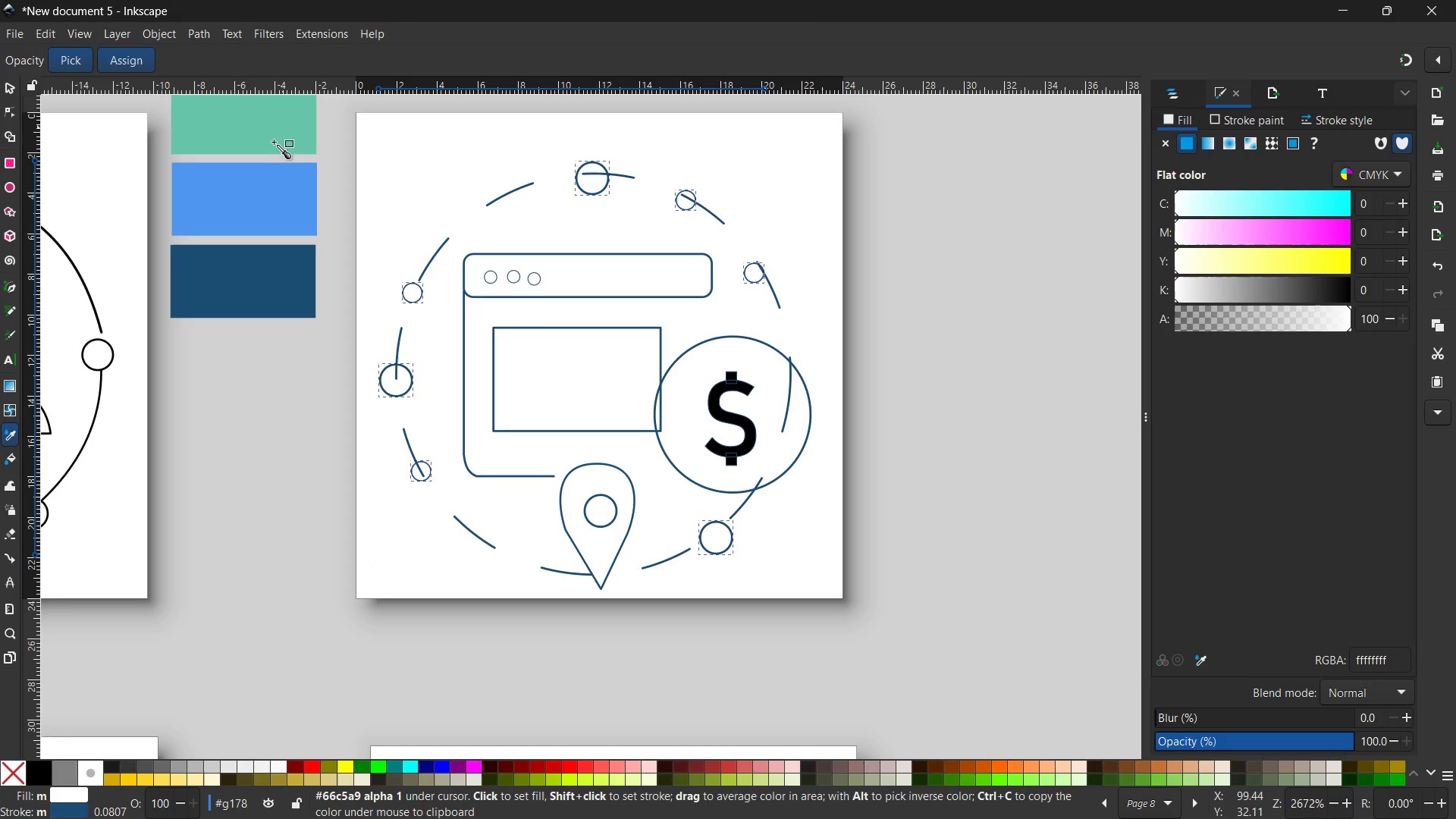 
left_click([272, 202])
 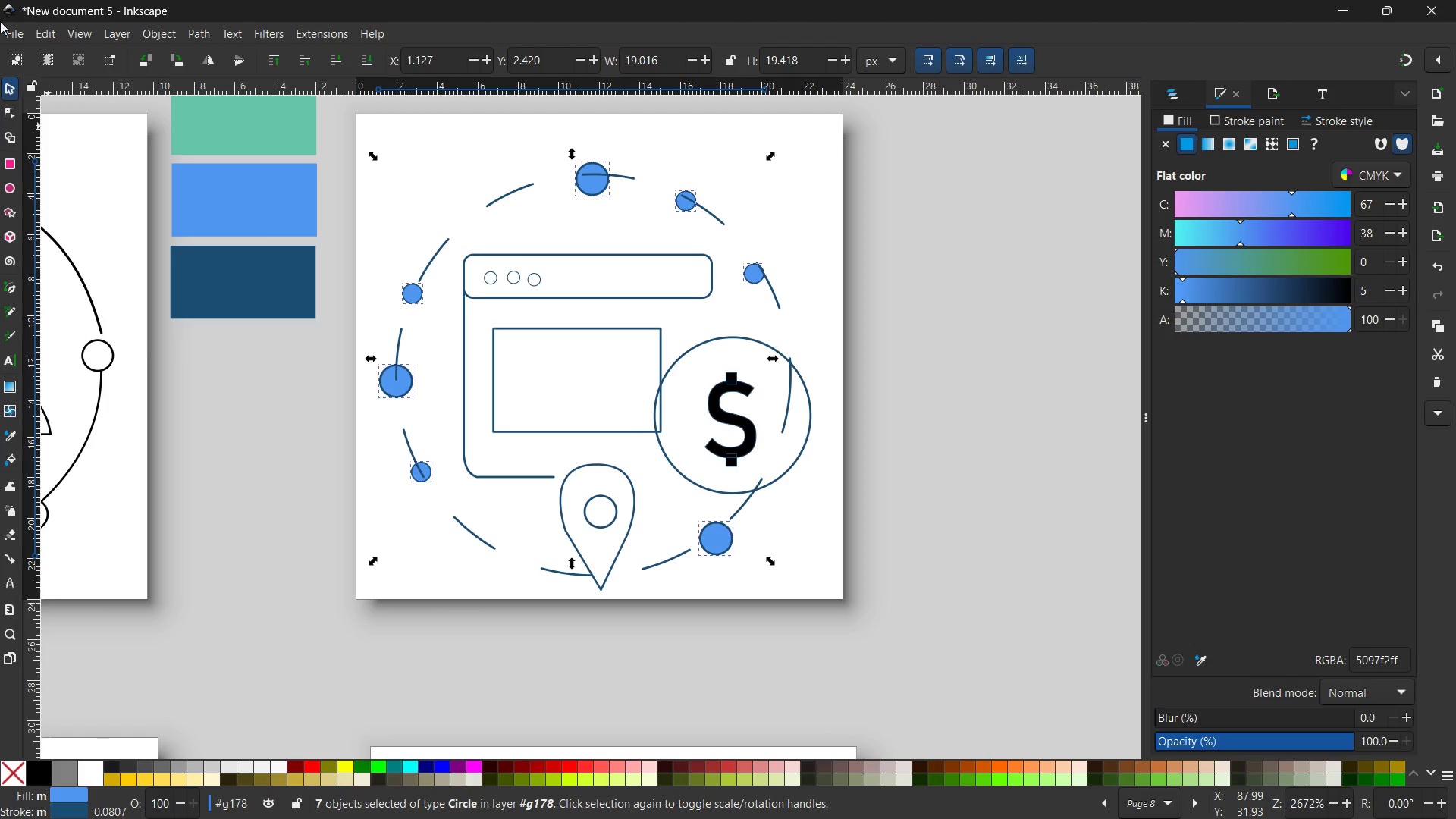 
left_click([7, 87])
 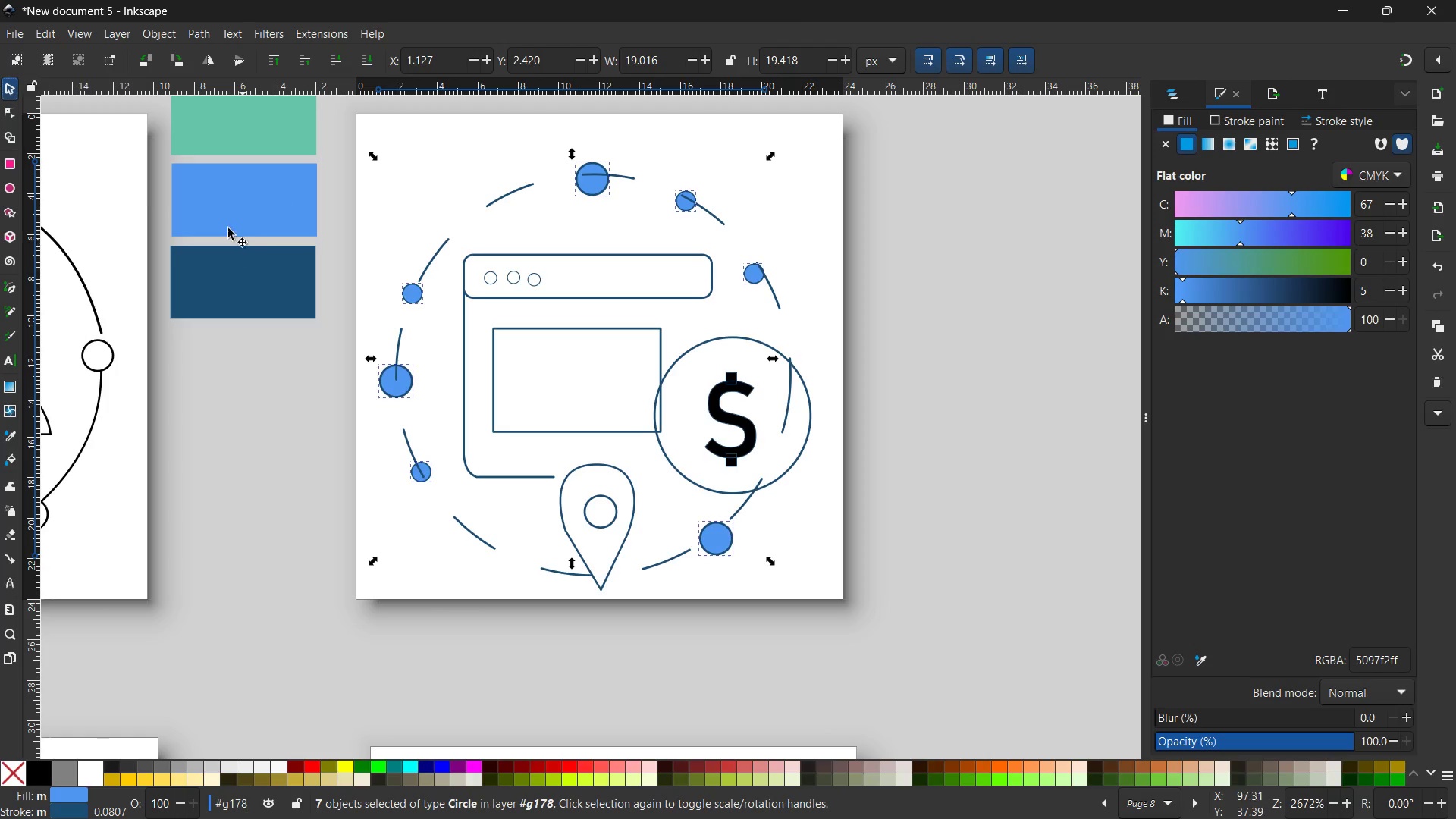 
wait(5.44)
 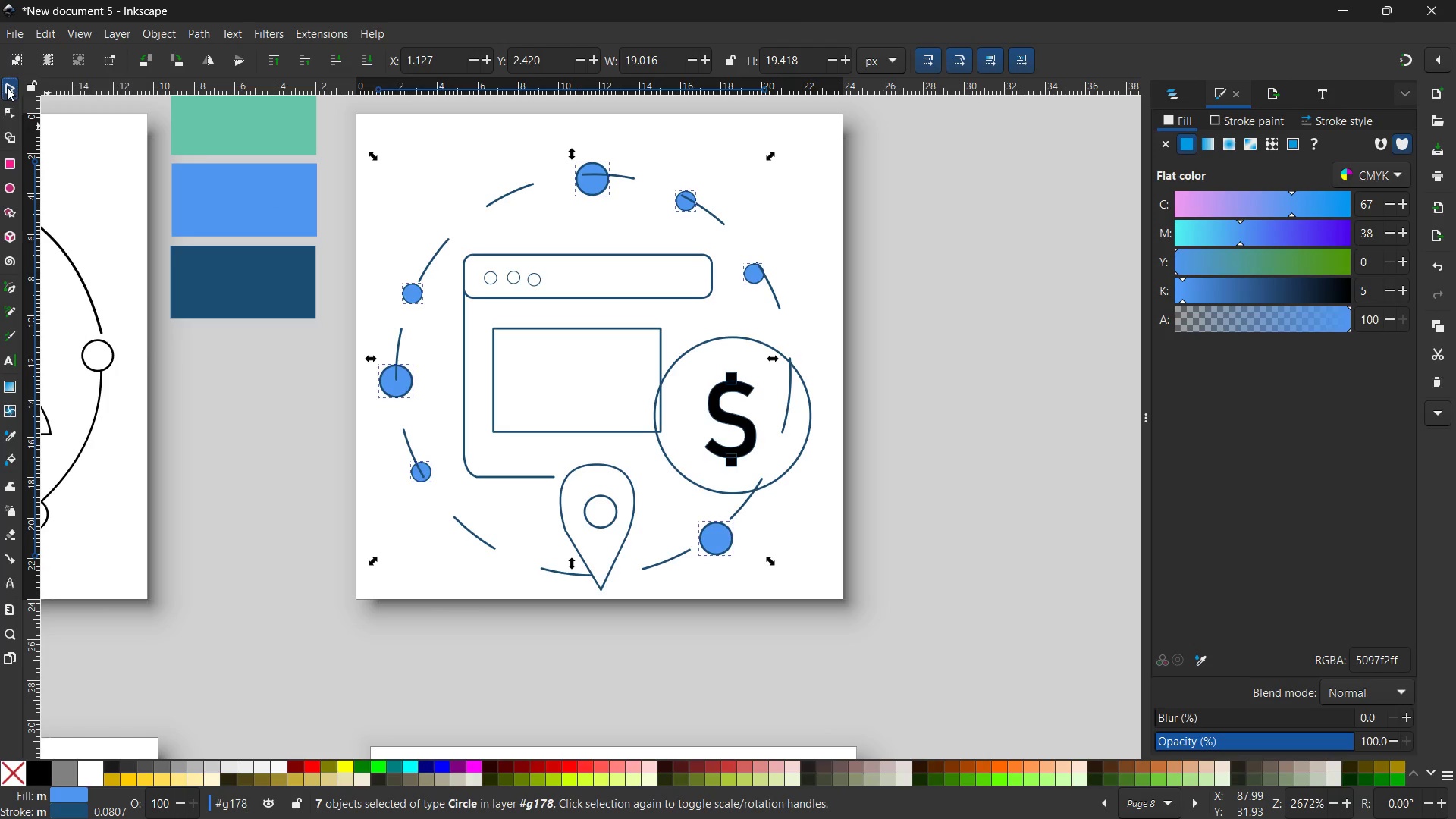 
left_click([603, 500])
 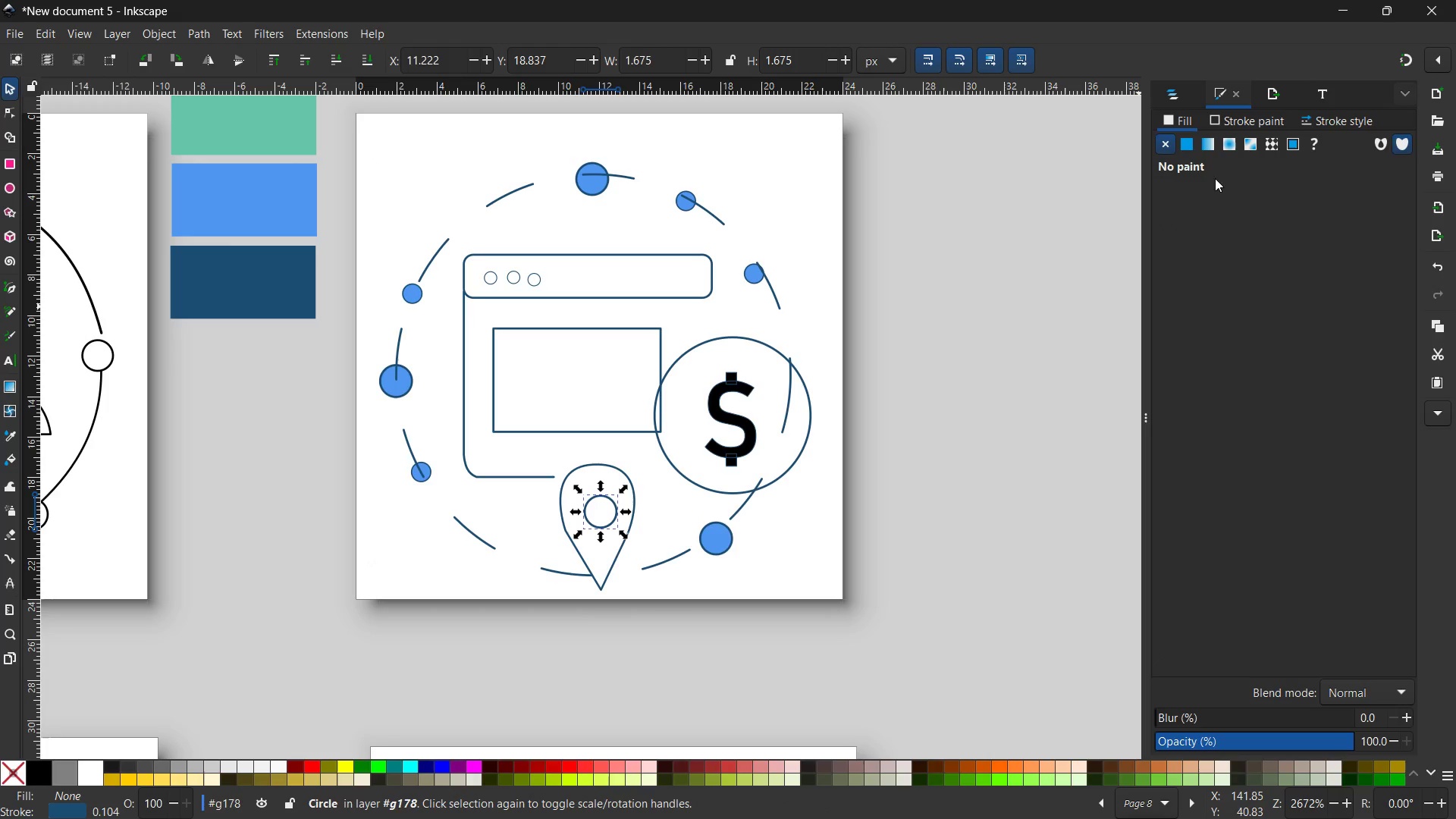 
left_click([1189, 146])
 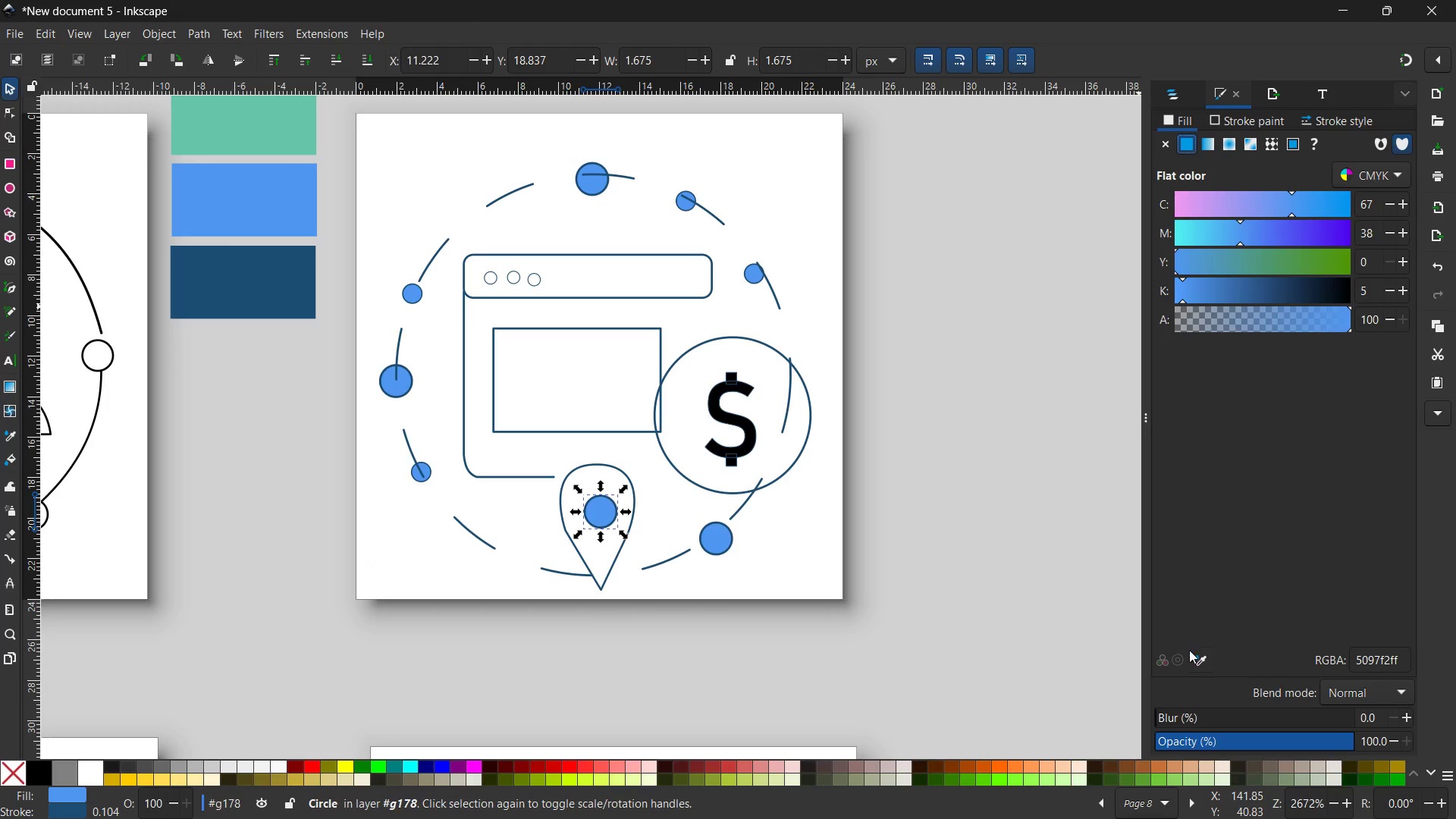 
left_click([1200, 654])
 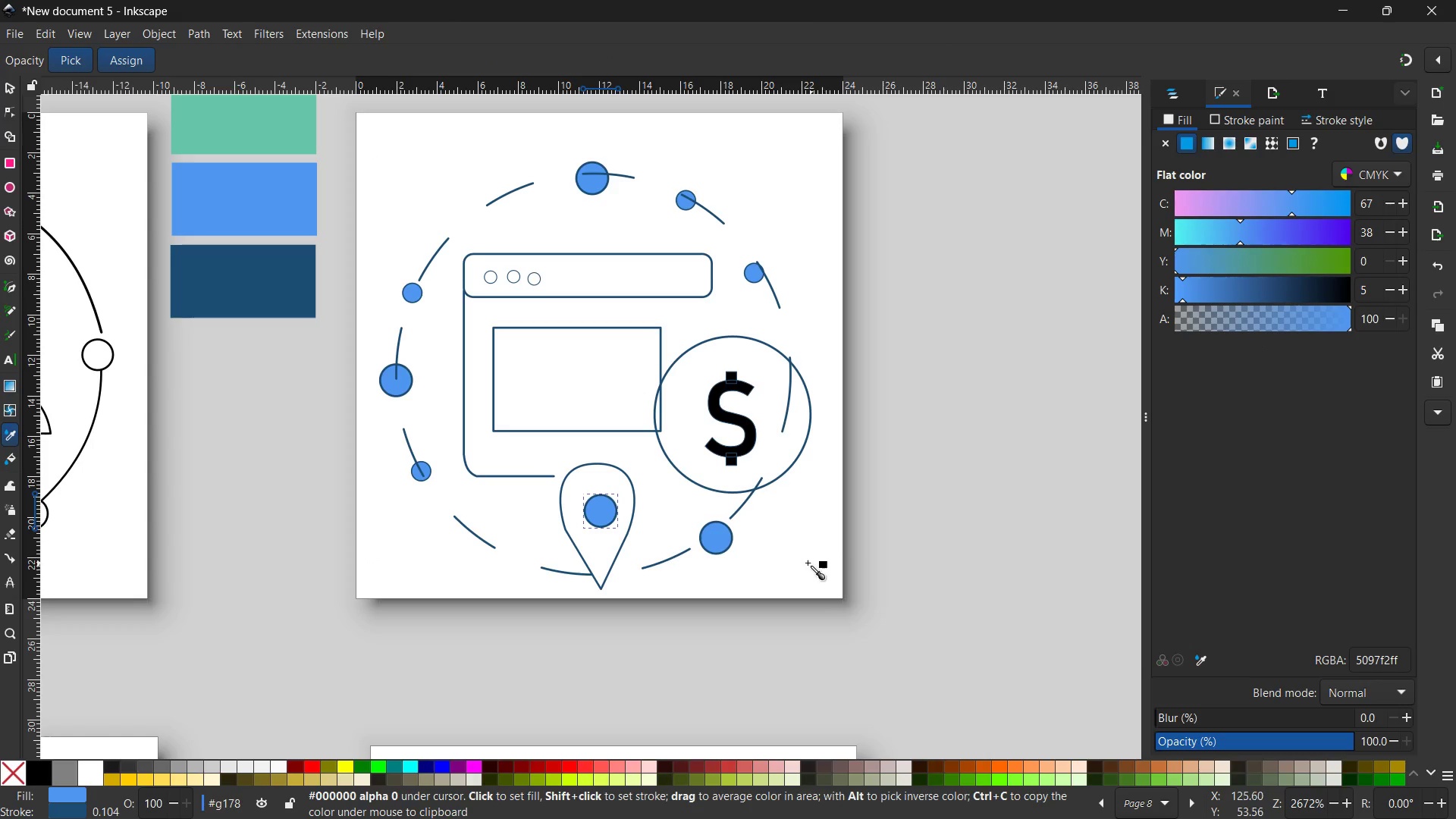 
double_click([808, 563])
 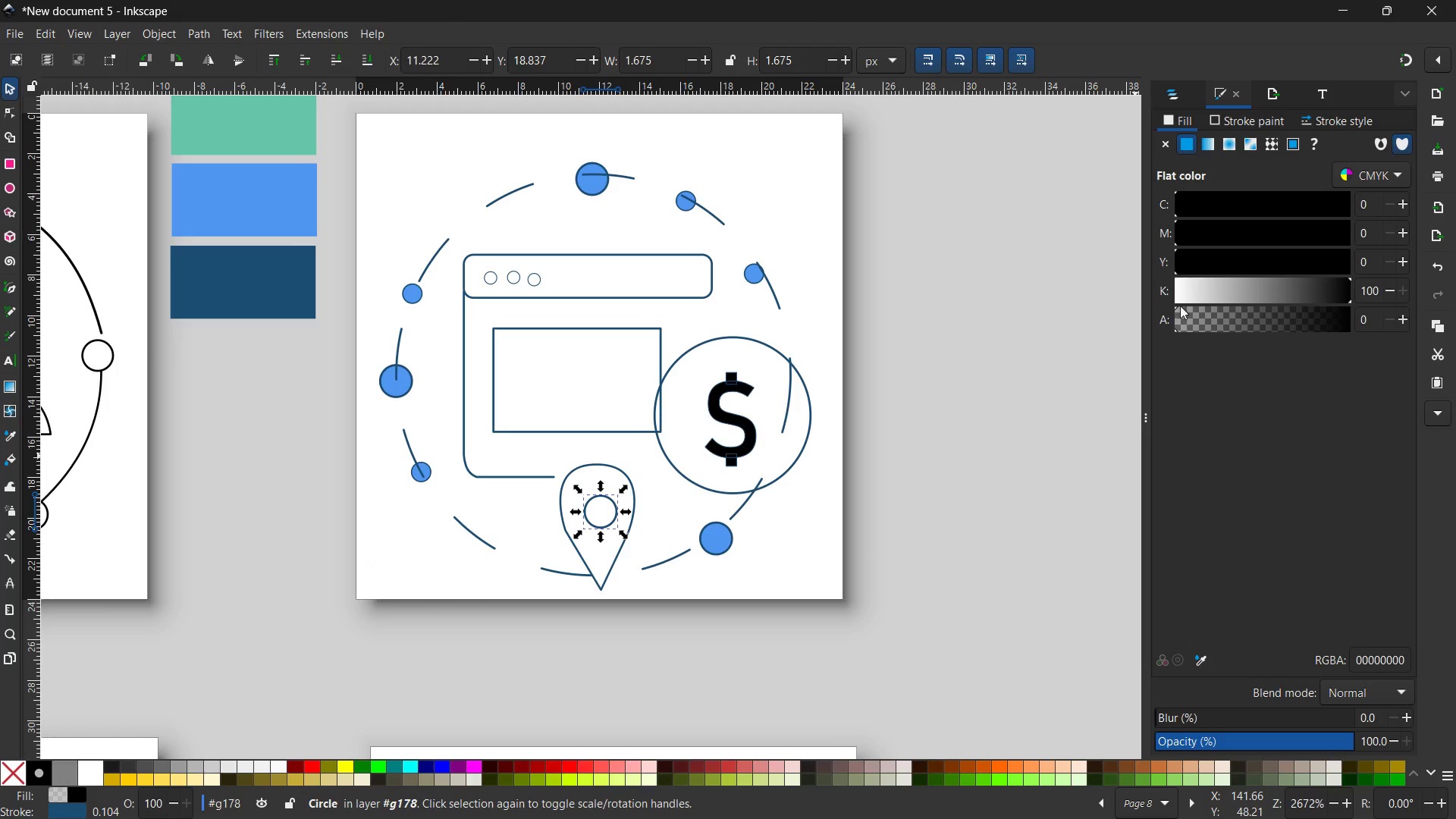 
left_click_drag(start_coordinate=[1319, 290], to_coordinate=[1134, 302])
 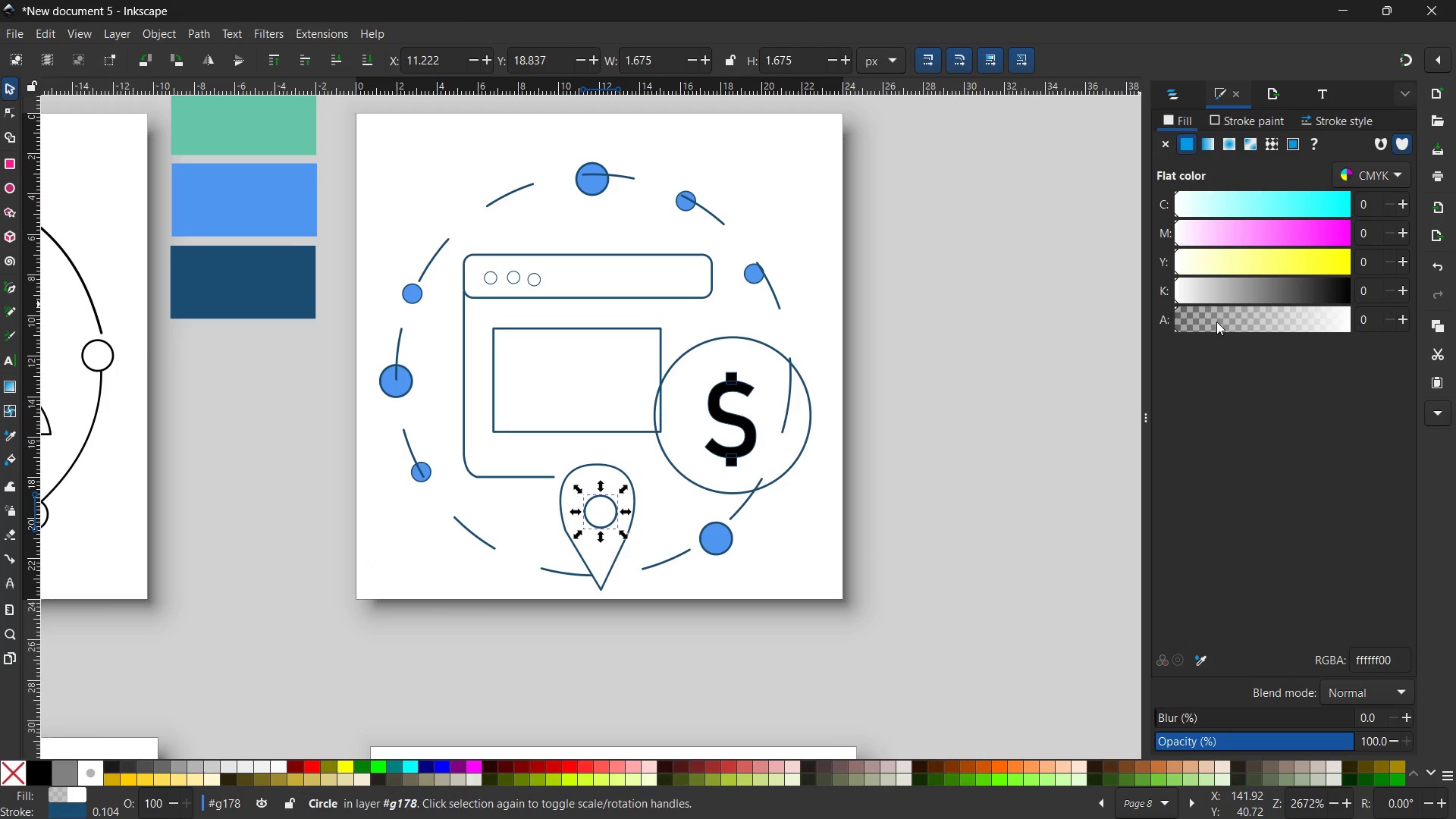 
left_click_drag(start_coordinate=[1216, 322], to_coordinate=[1401, 320])
 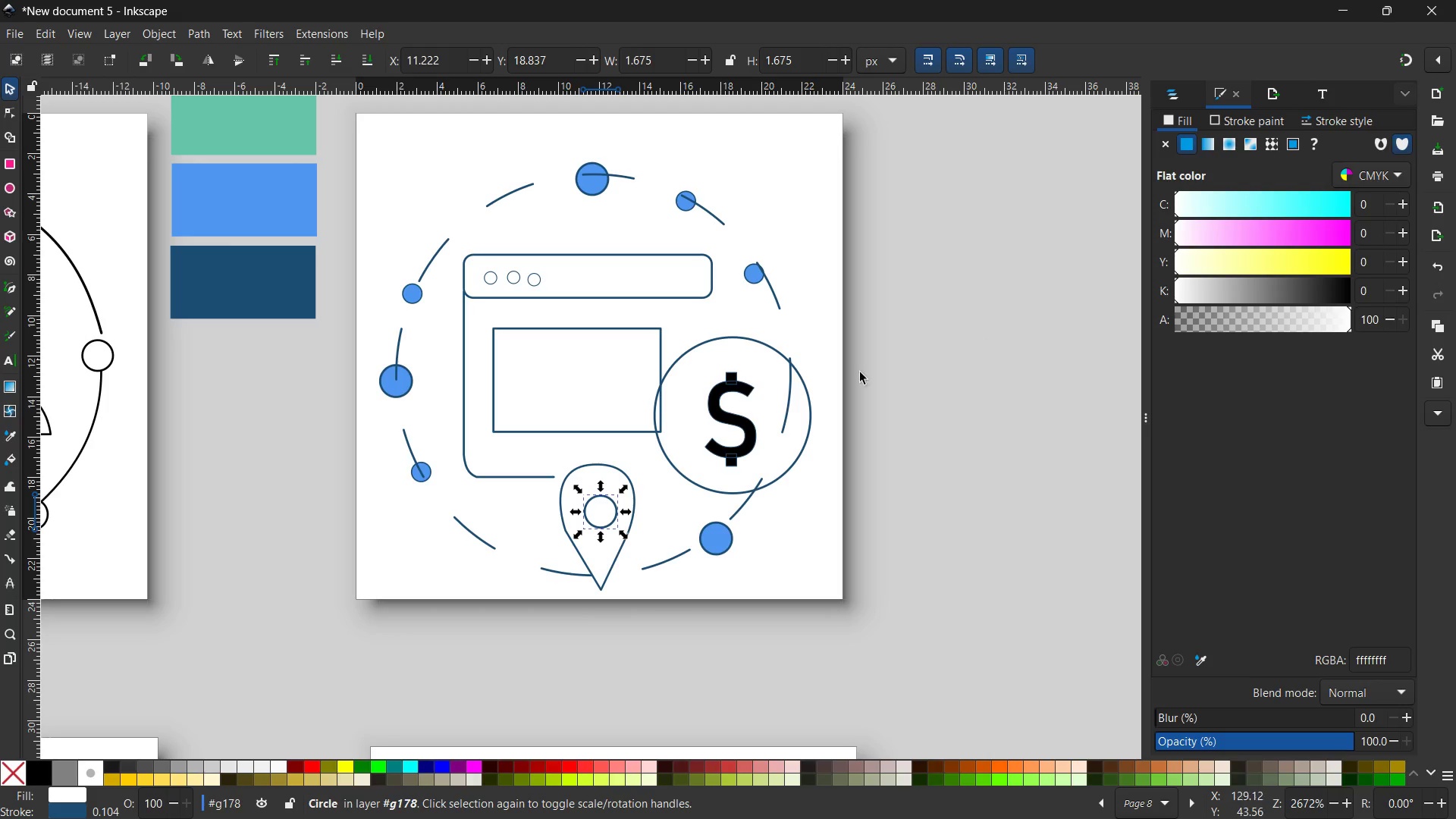 
left_click([603, 587])
 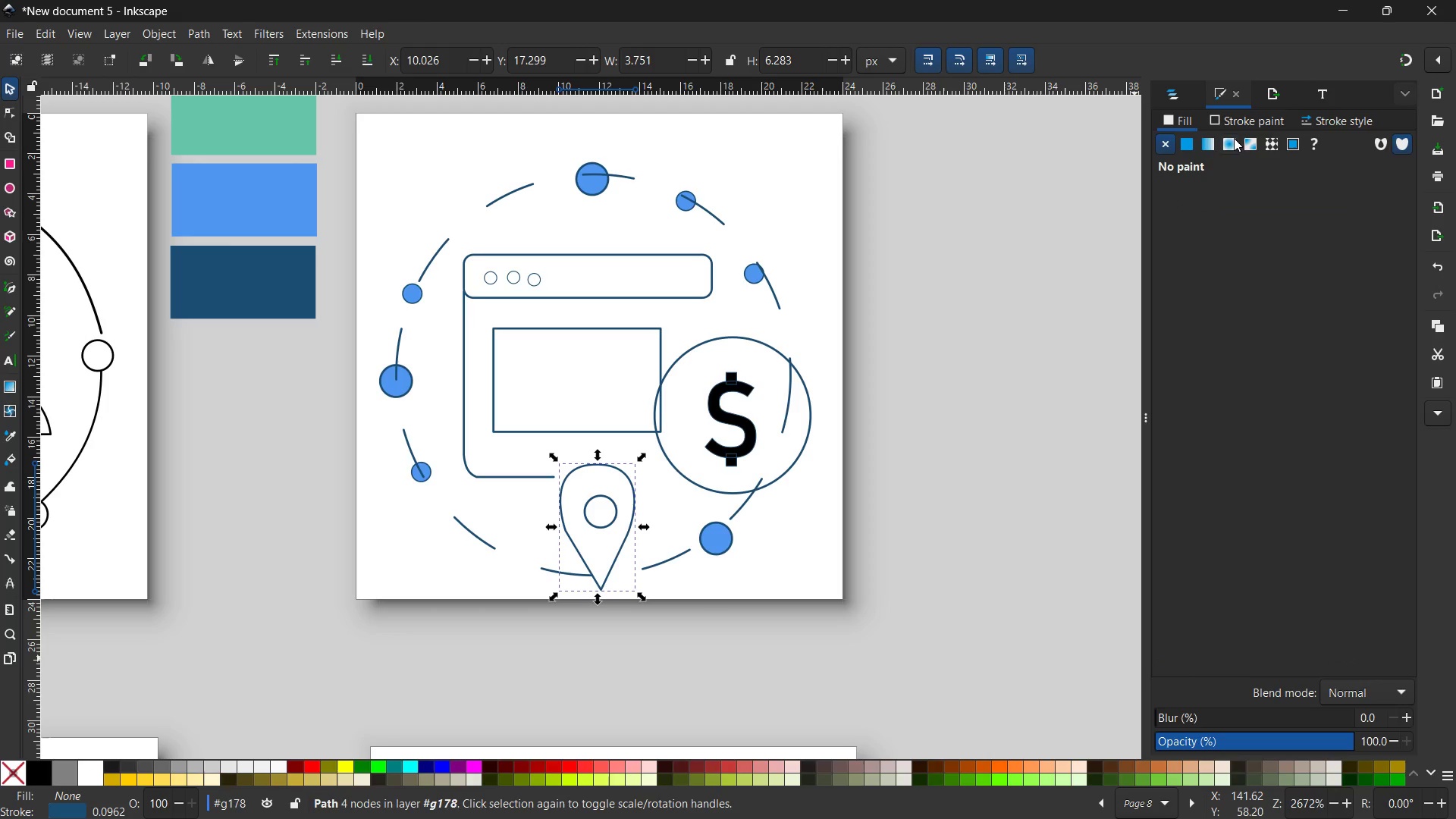 
left_click([1193, 143])
 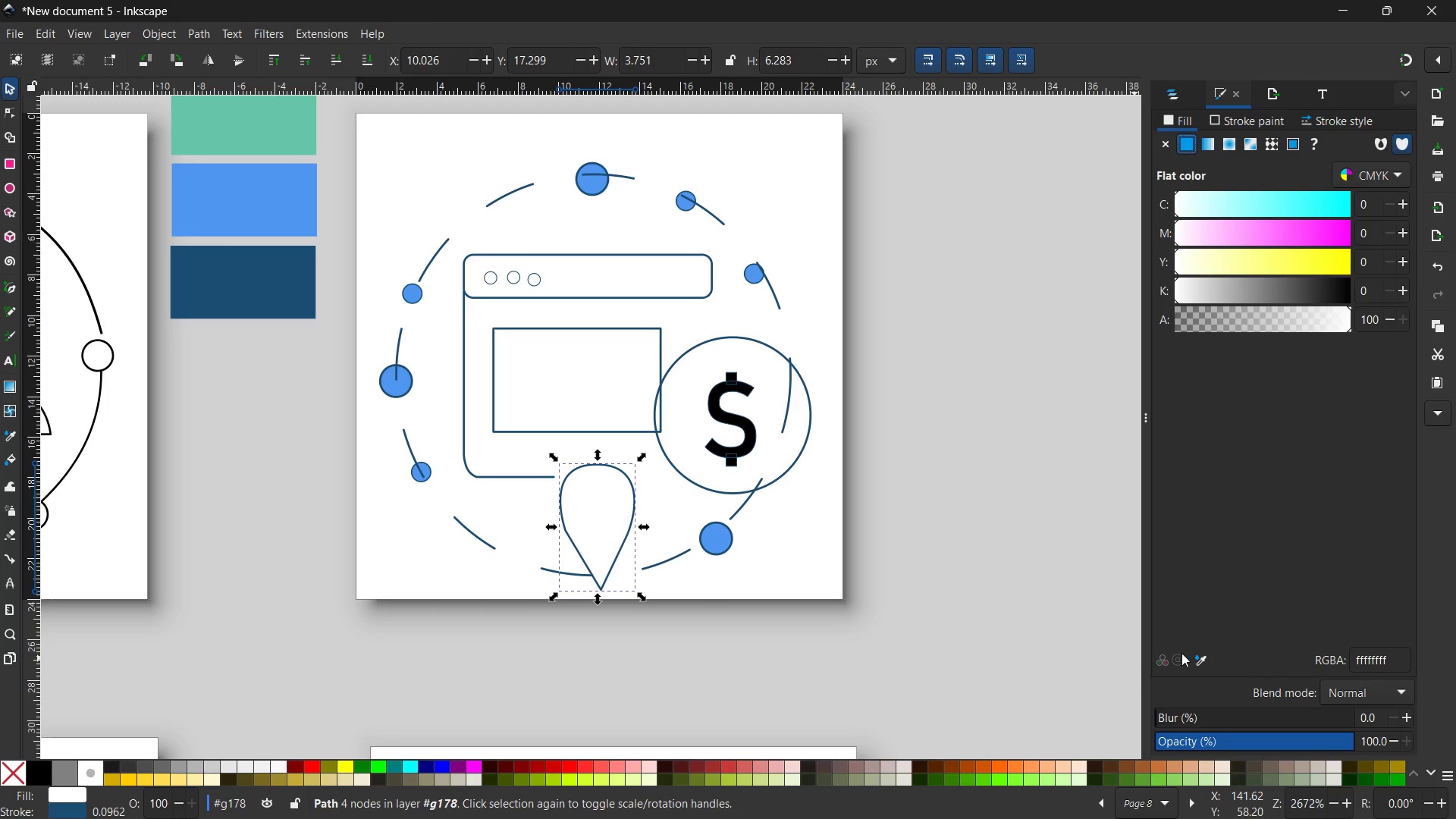 
left_click([1194, 658])
 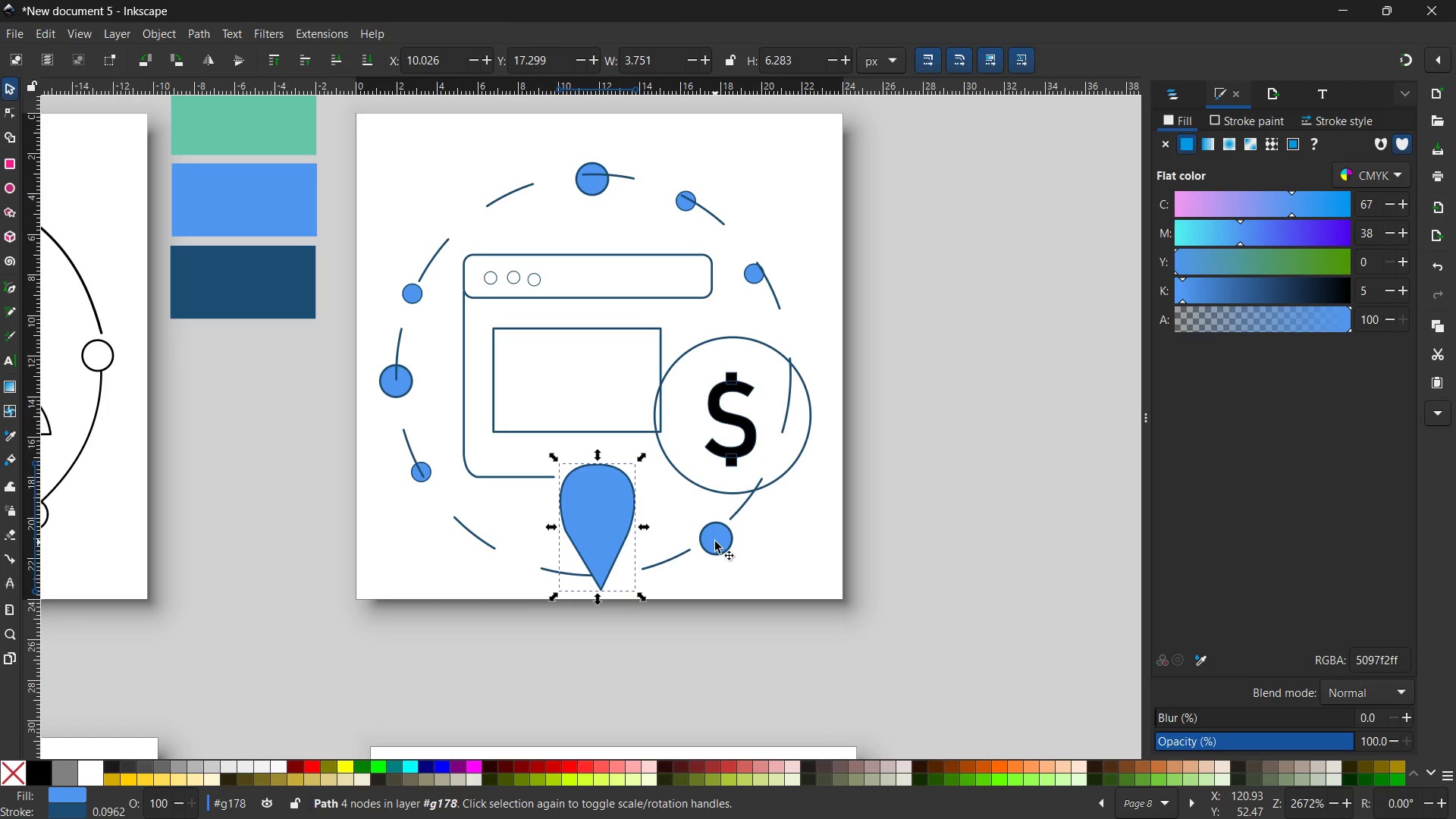 
key(Control+Z)
 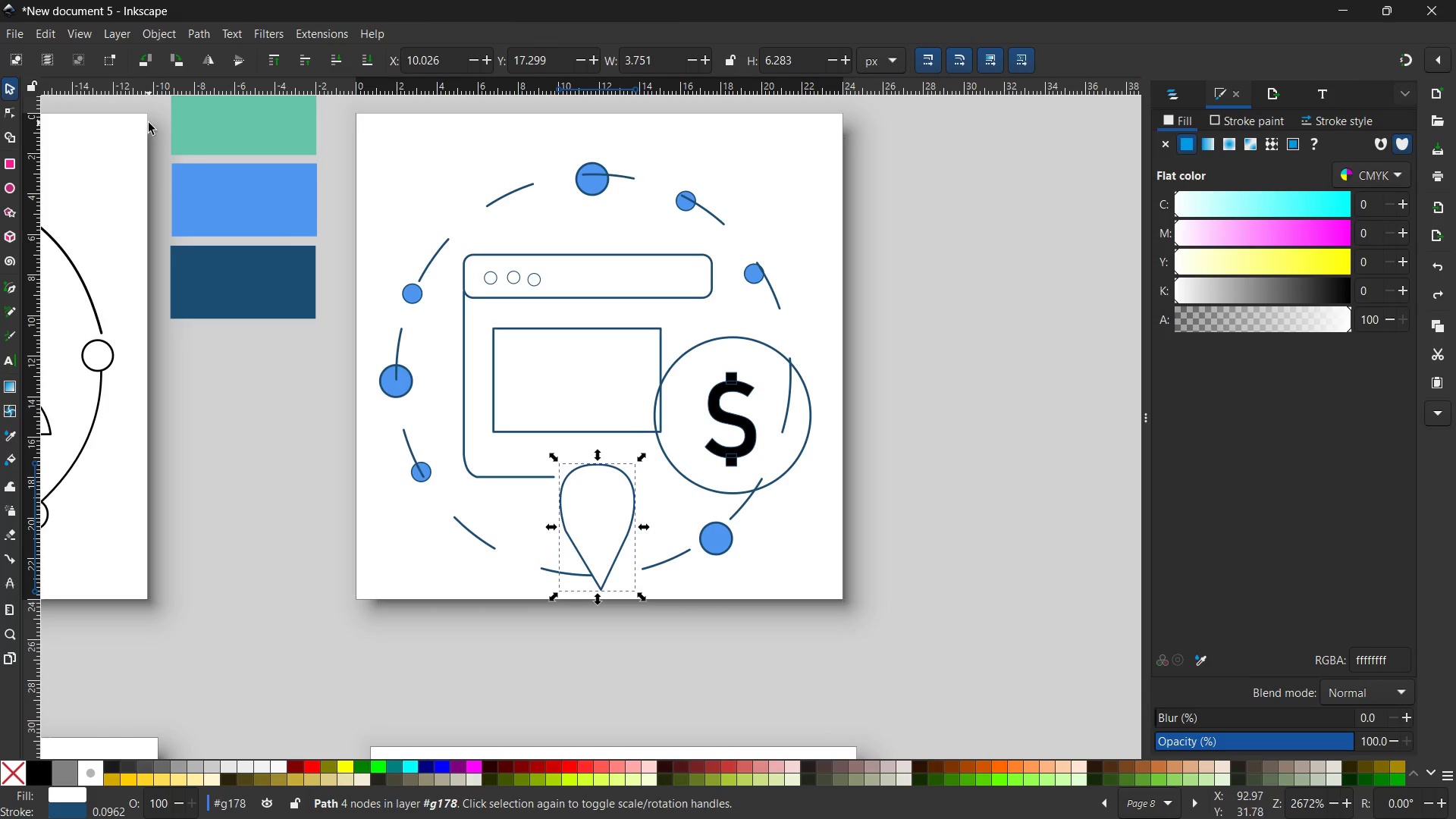 
key(Control+Z)
 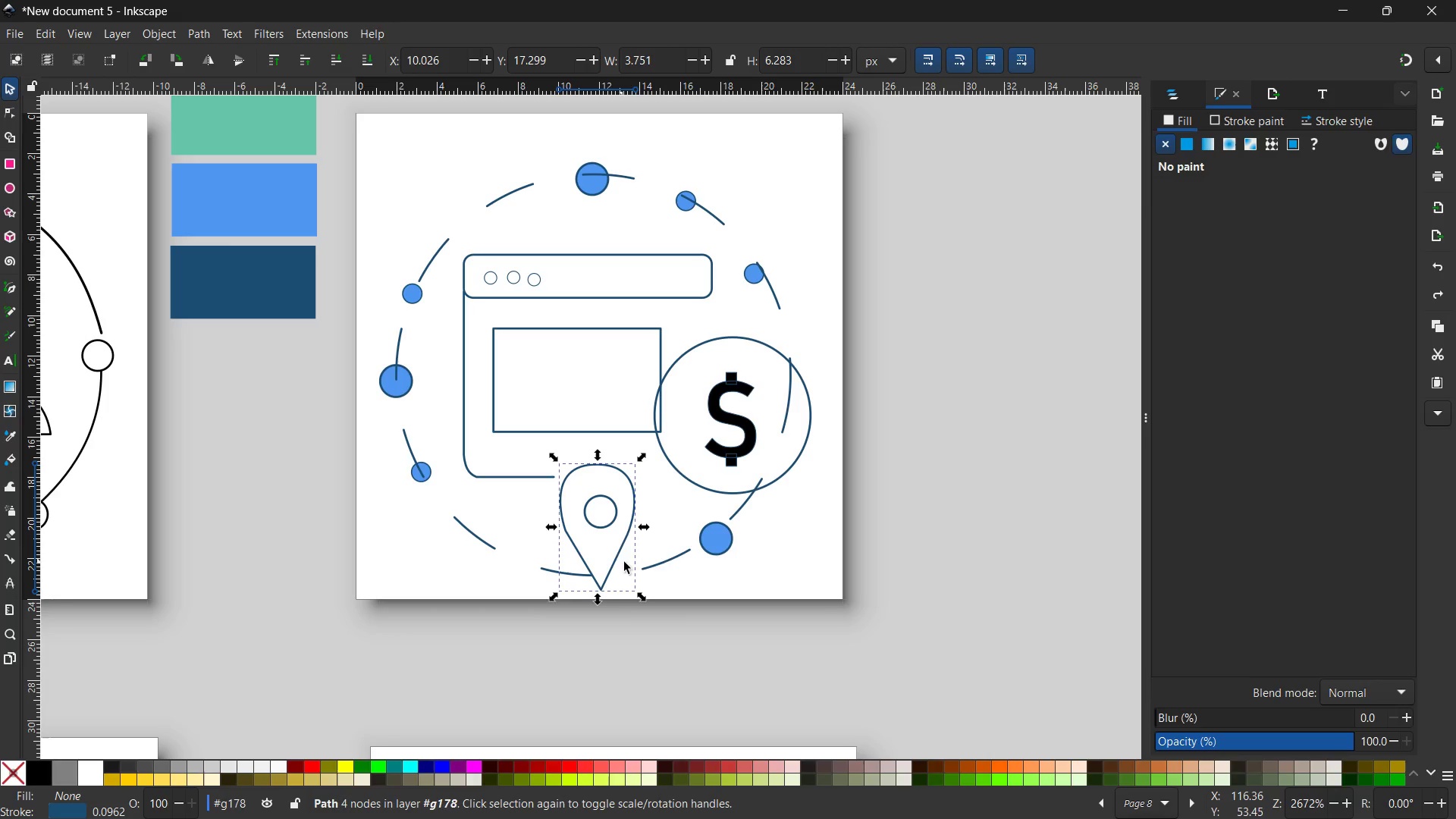 
left_click([604, 525])
 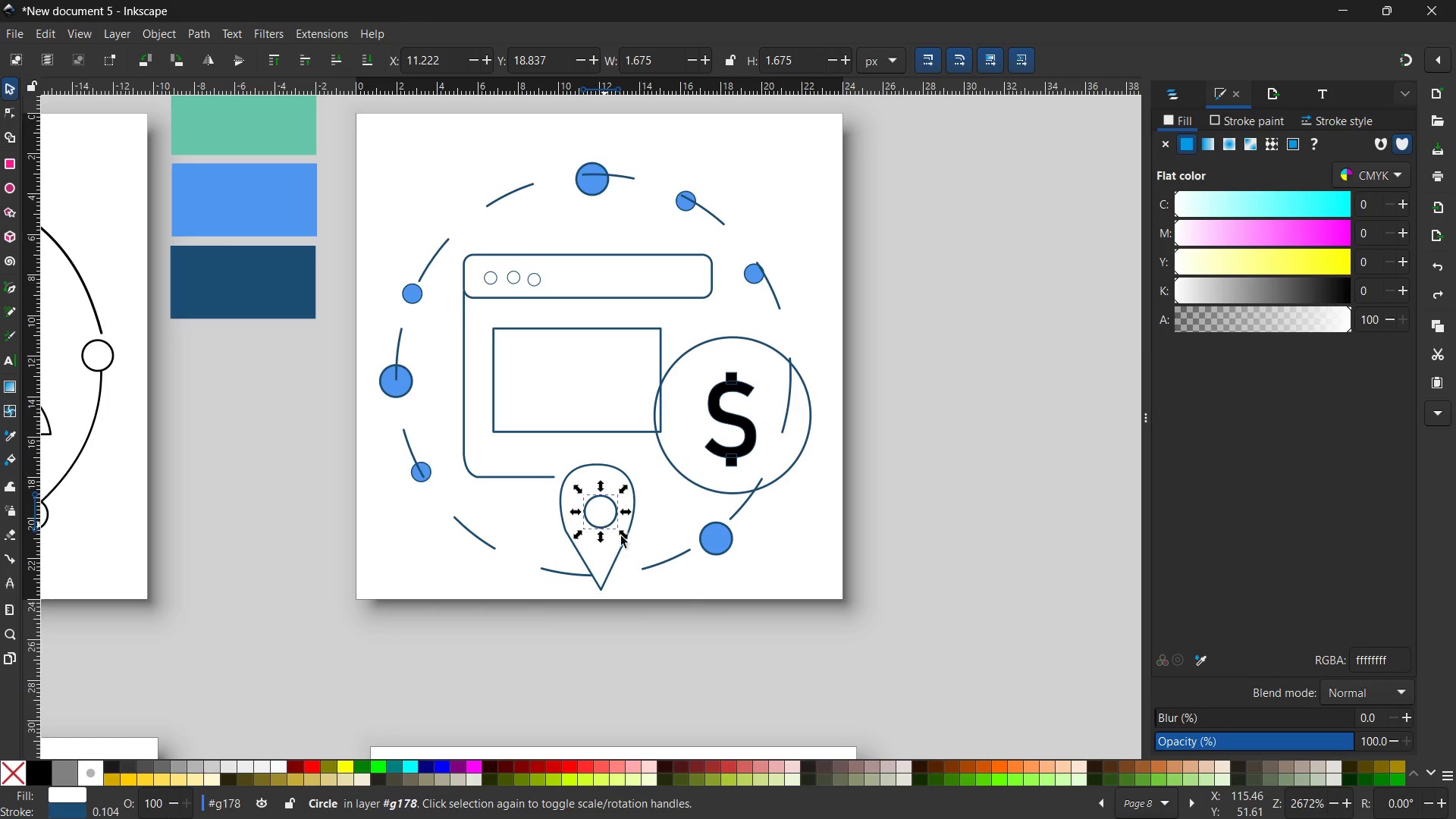 
left_click([620, 549])
 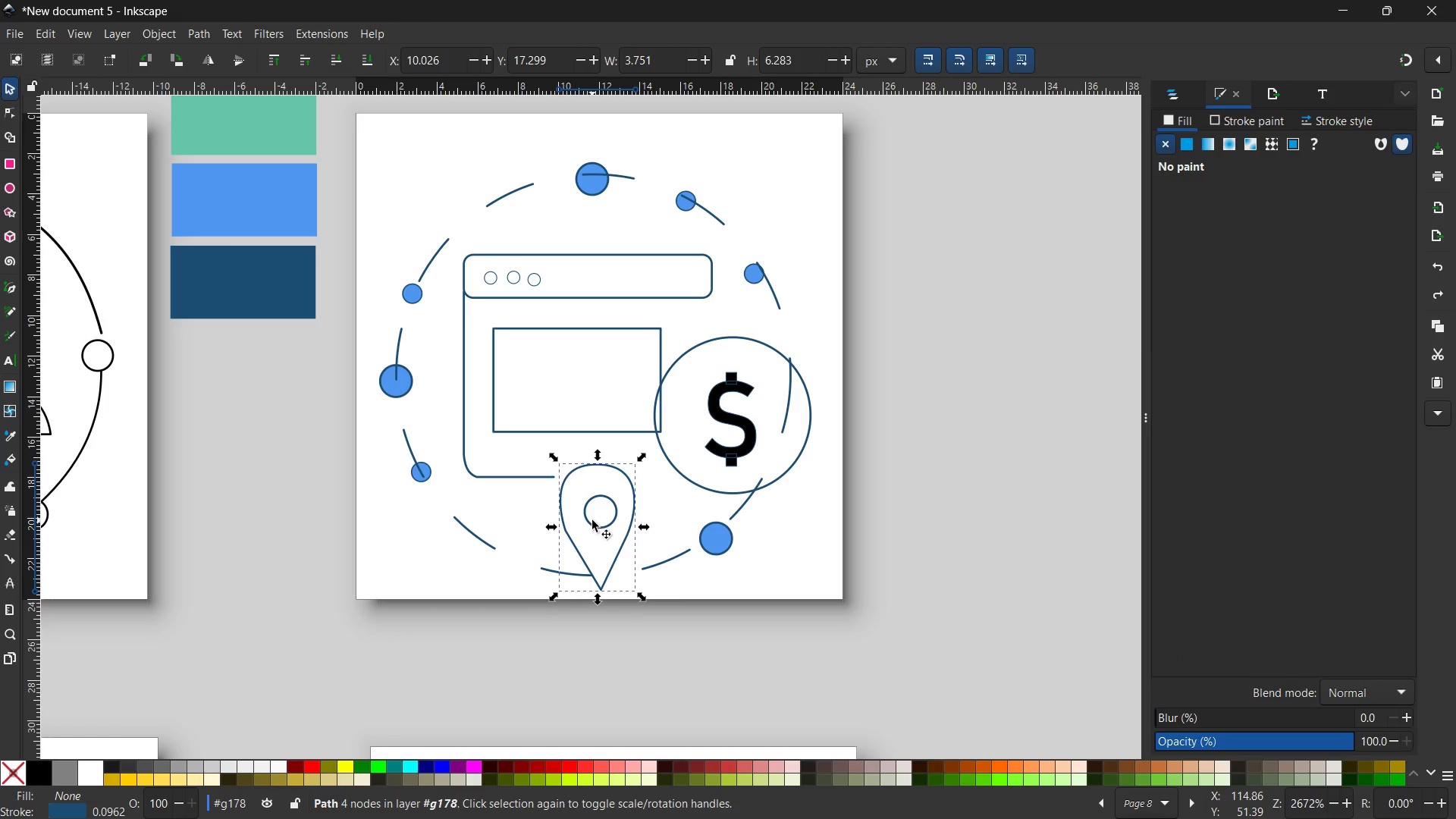 
left_click([594, 526])
 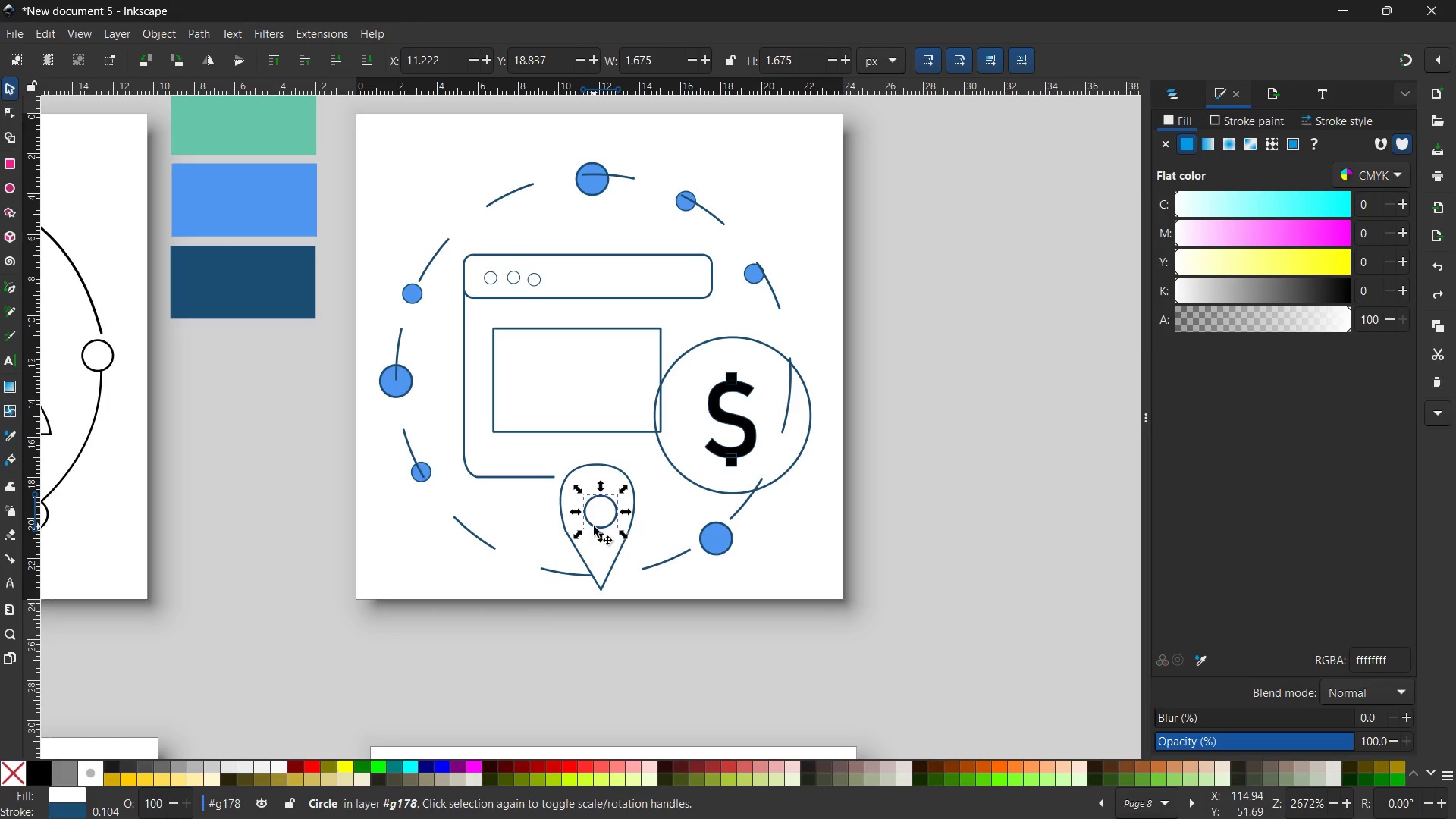 
key(Control+X)
 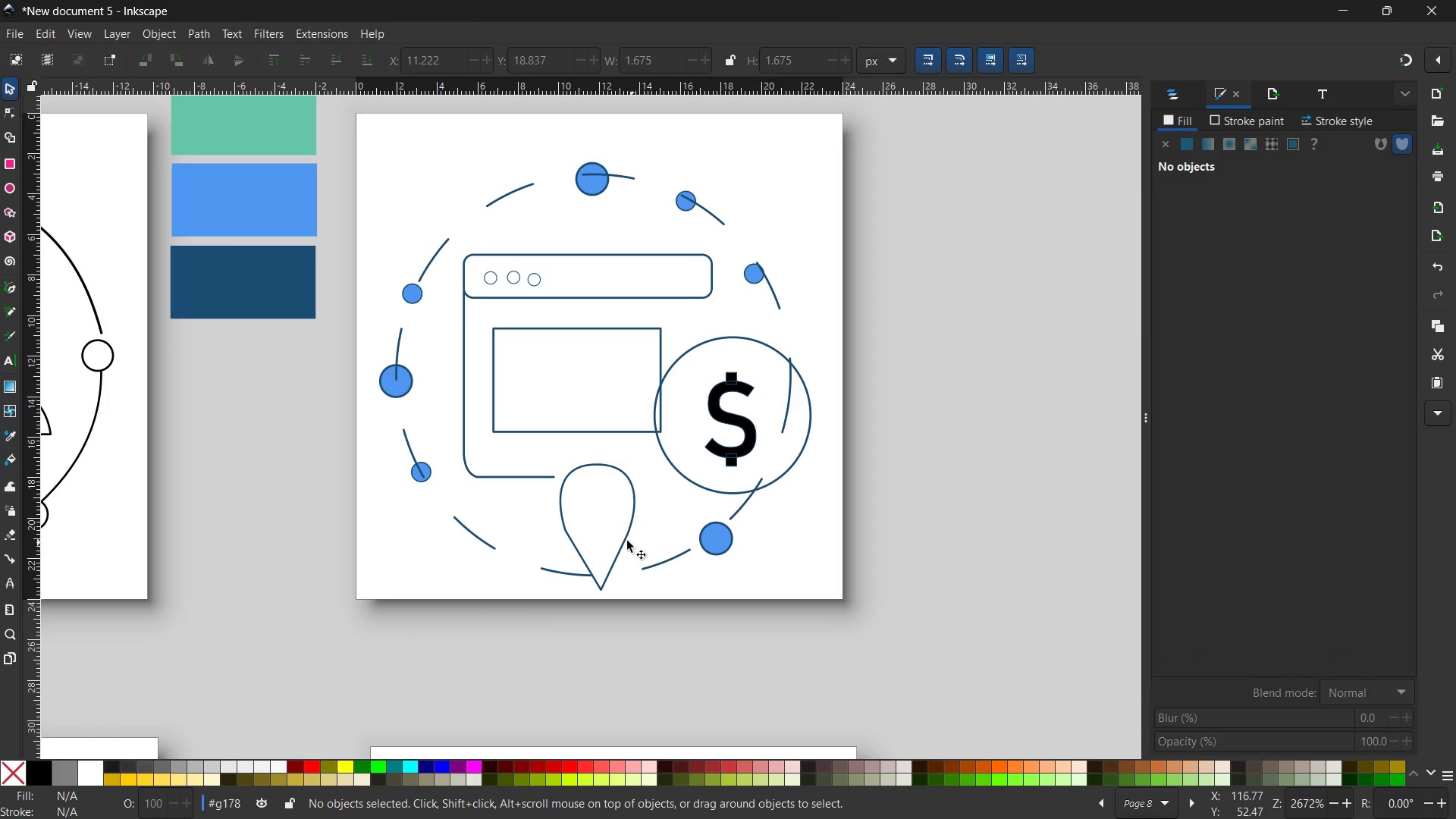 
left_click([621, 538])
 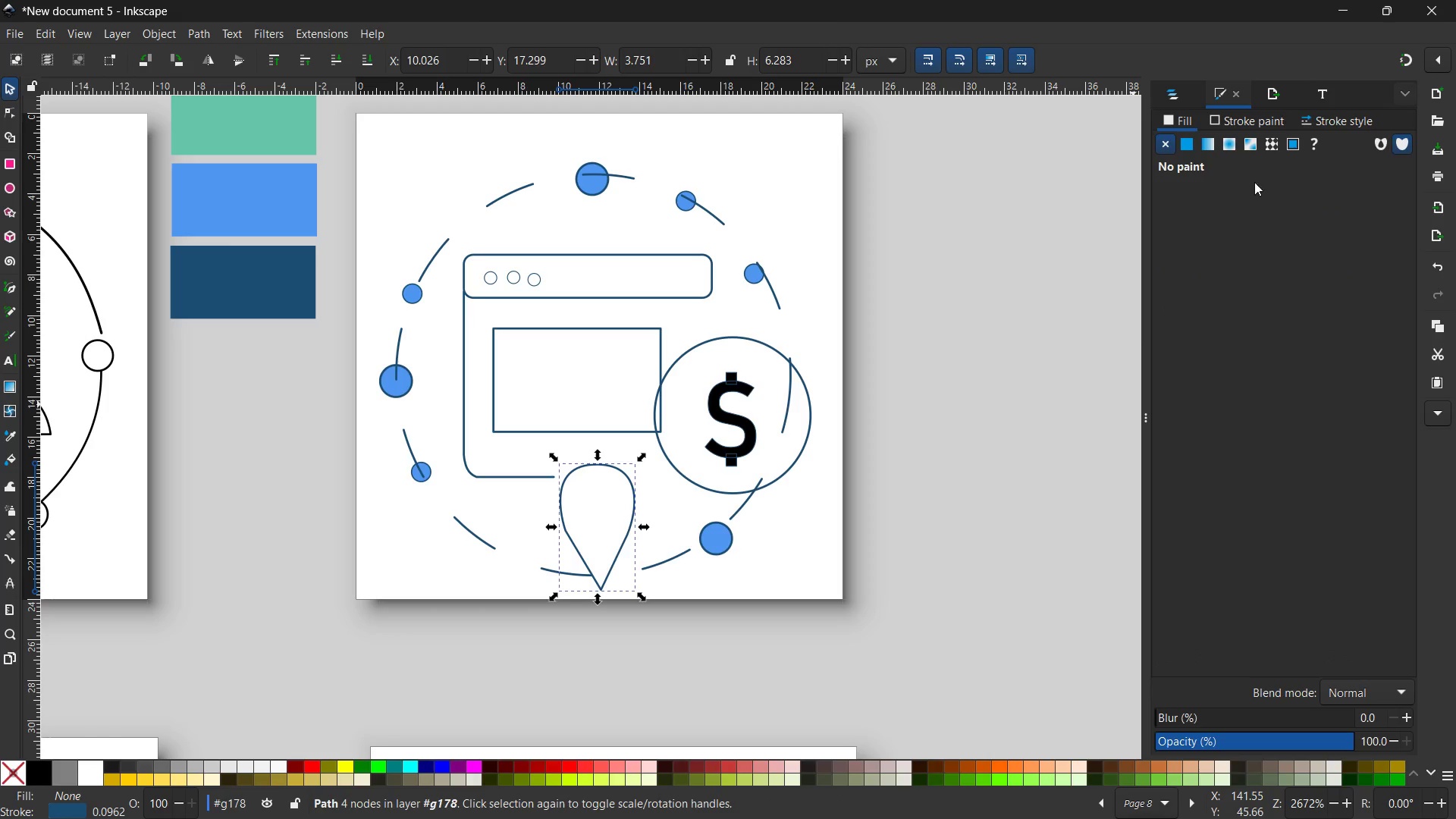 
left_click([1185, 144])
 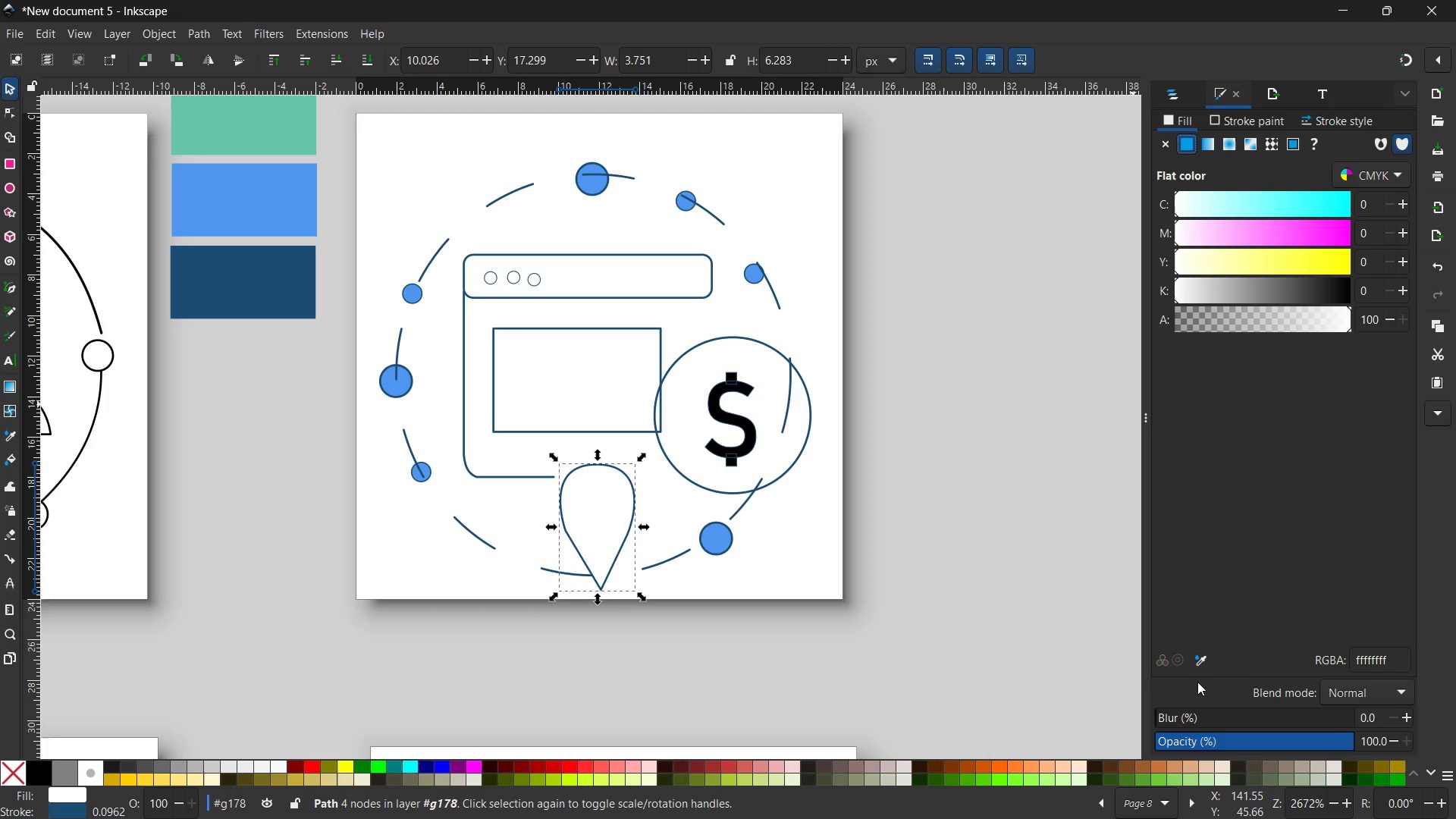 
left_click([1203, 665])
 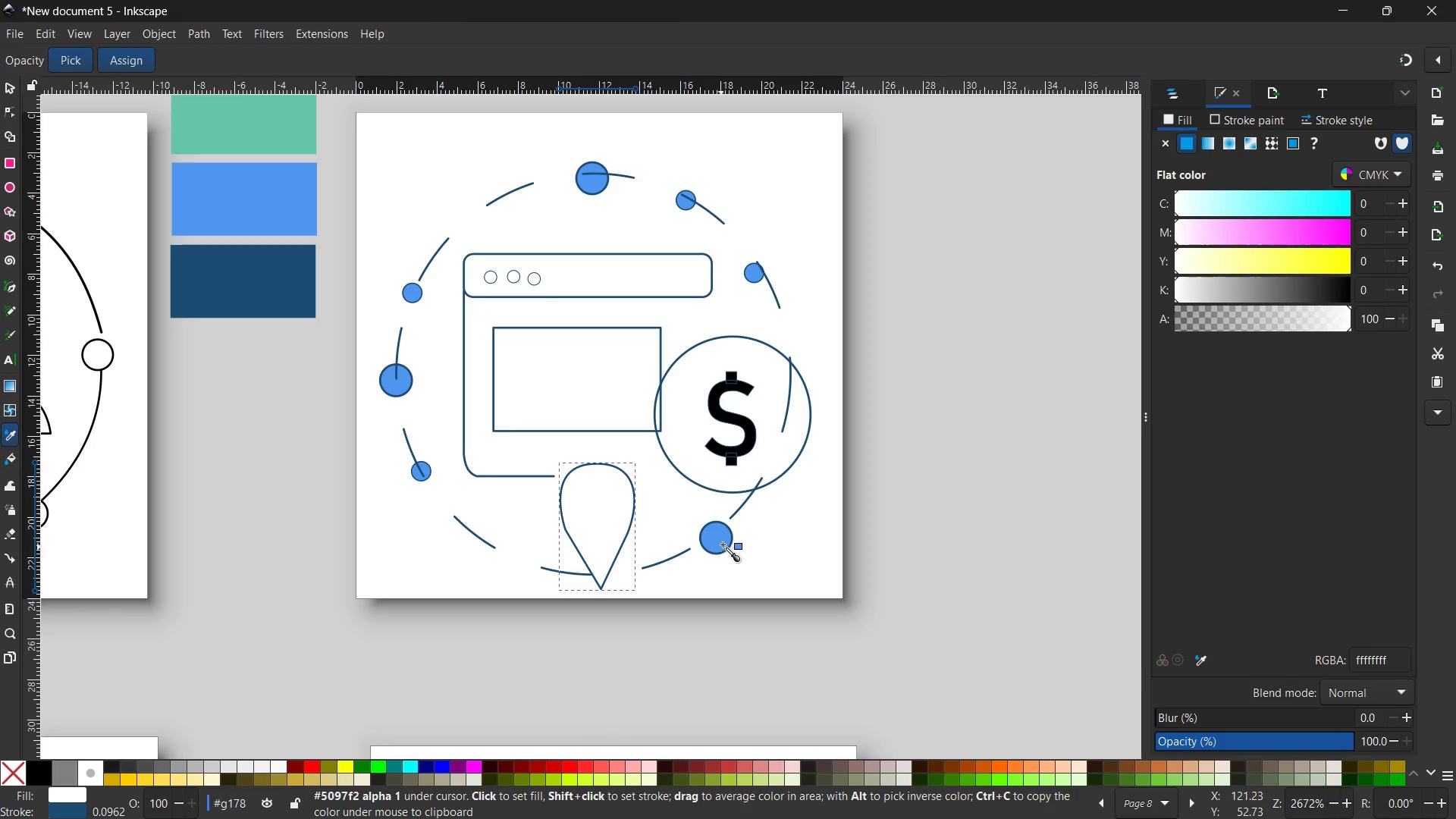 
left_click([713, 542])
 